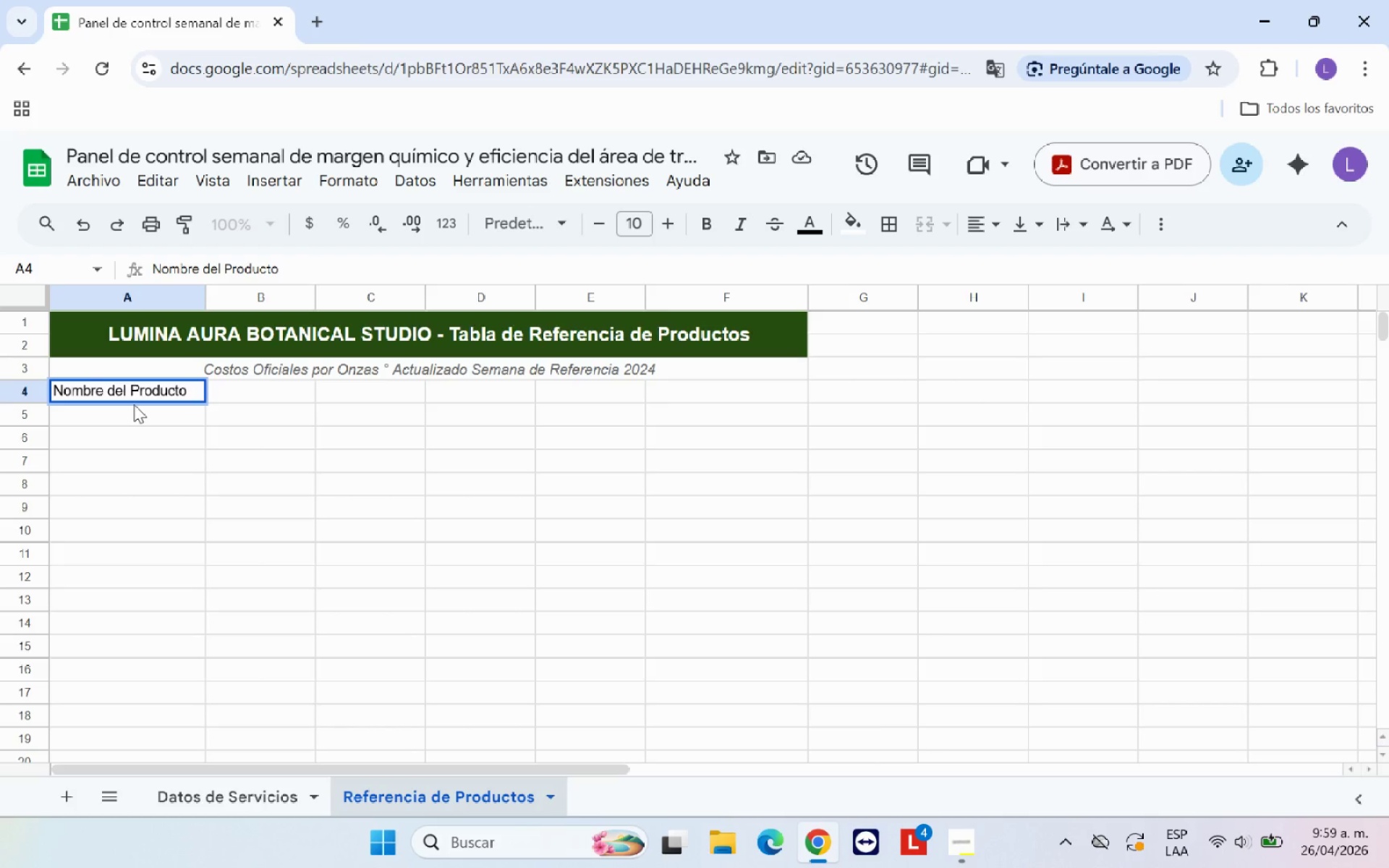 
key(ArrowRight)
 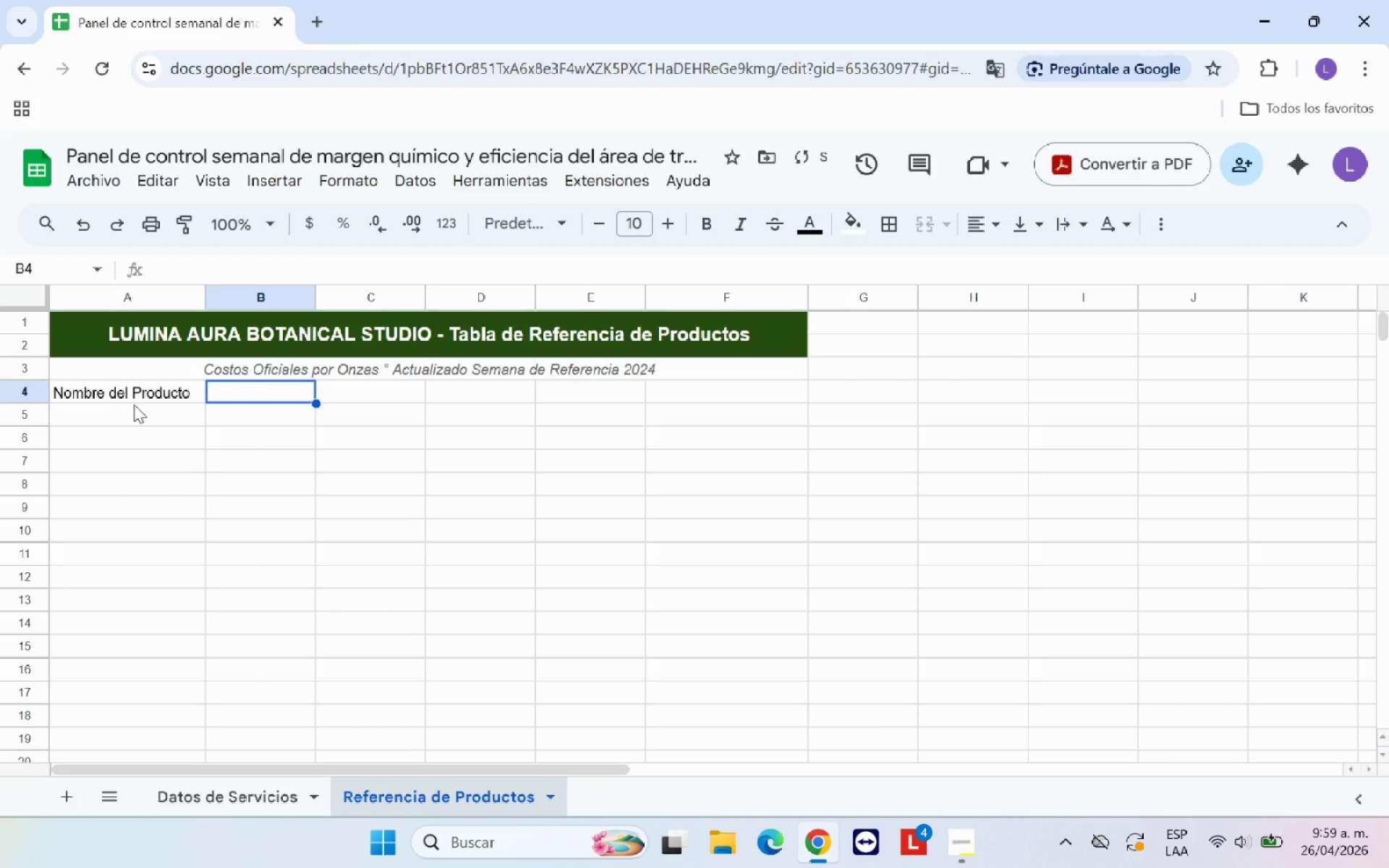 
type(Costo por Onza *USD()
 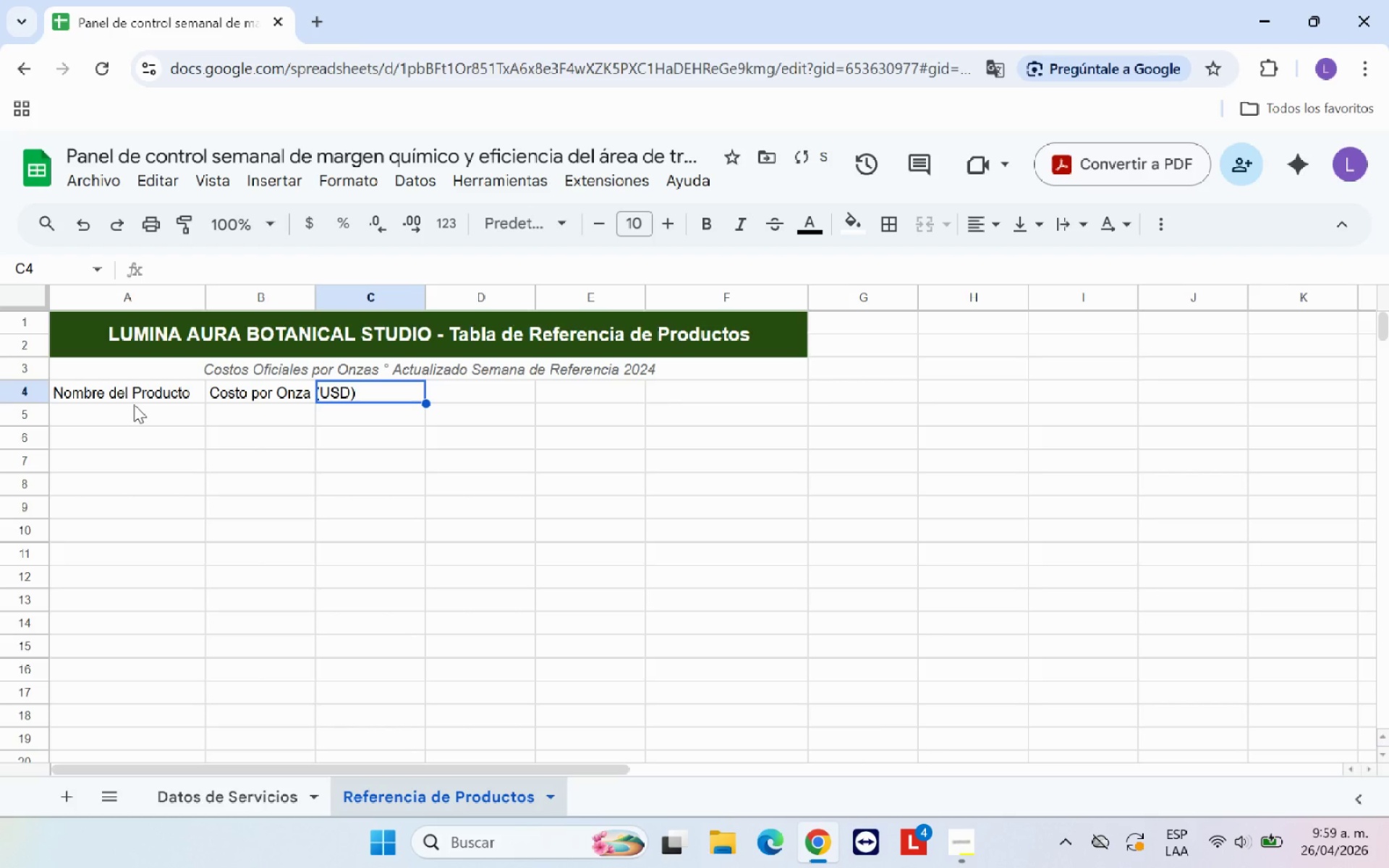 
 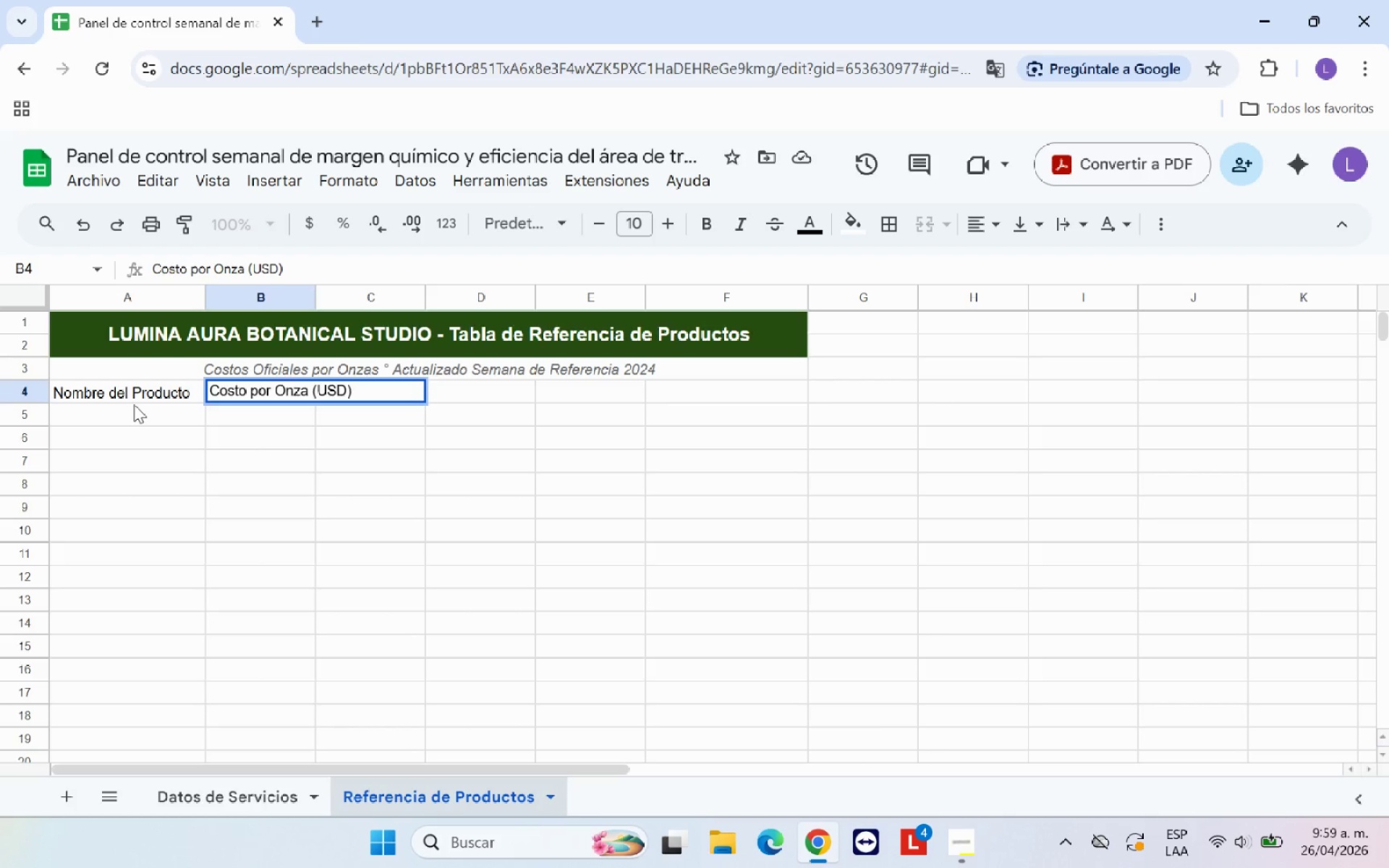 
key(ArrowRight)
 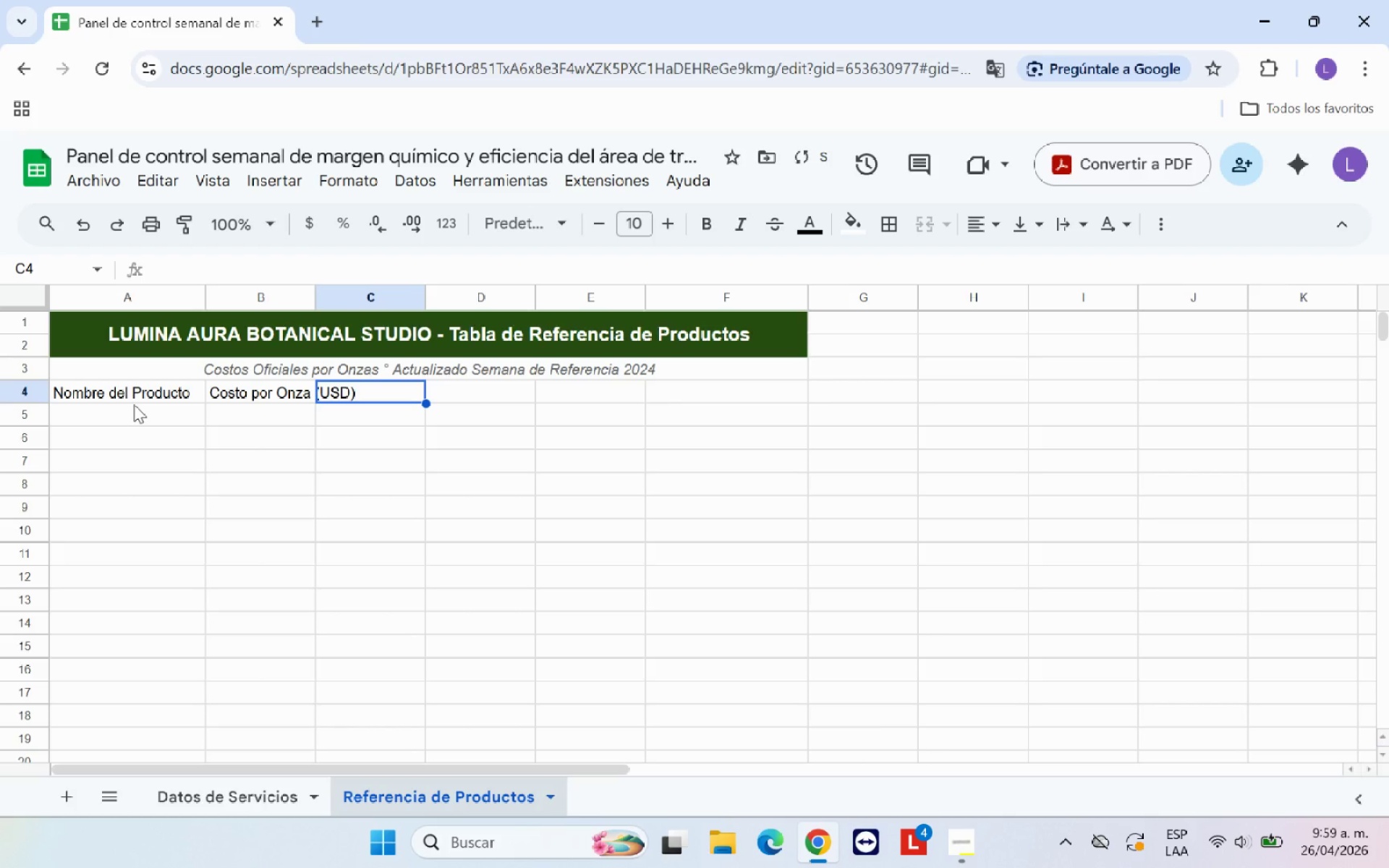 
type(Categoria )
 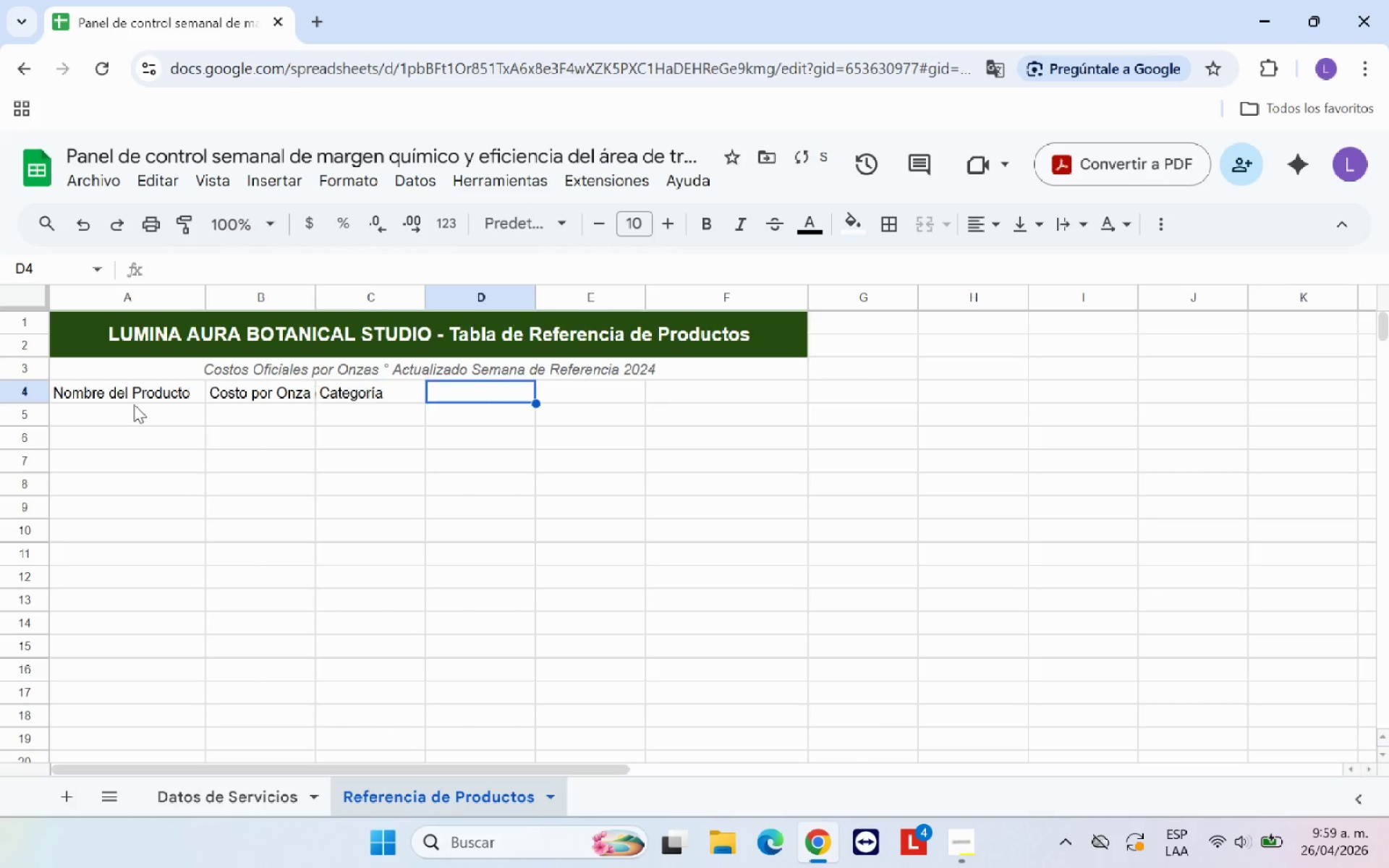 
hold_key(key=Semicolon, duration=0.38)
 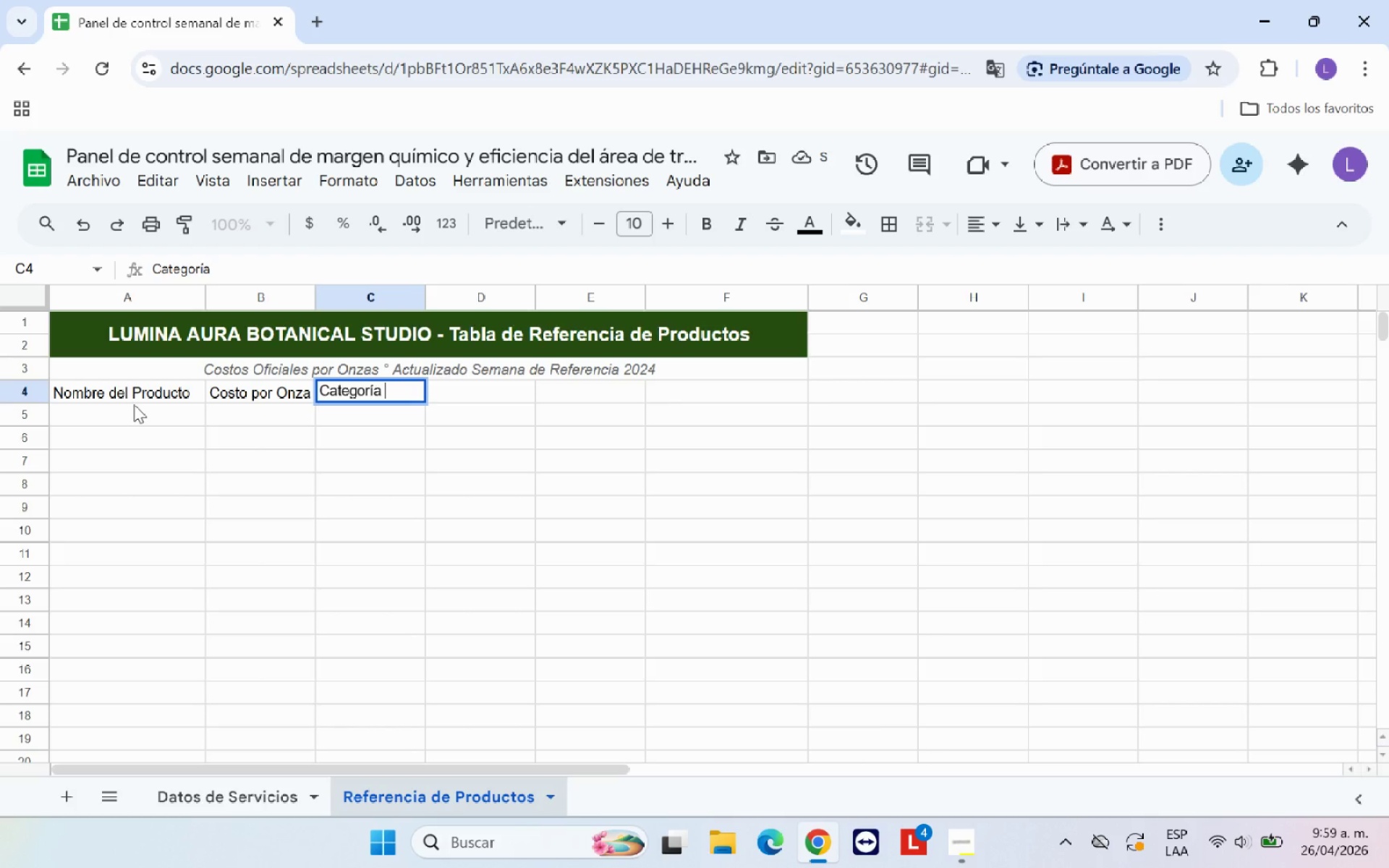 
key(ArrowRight)
 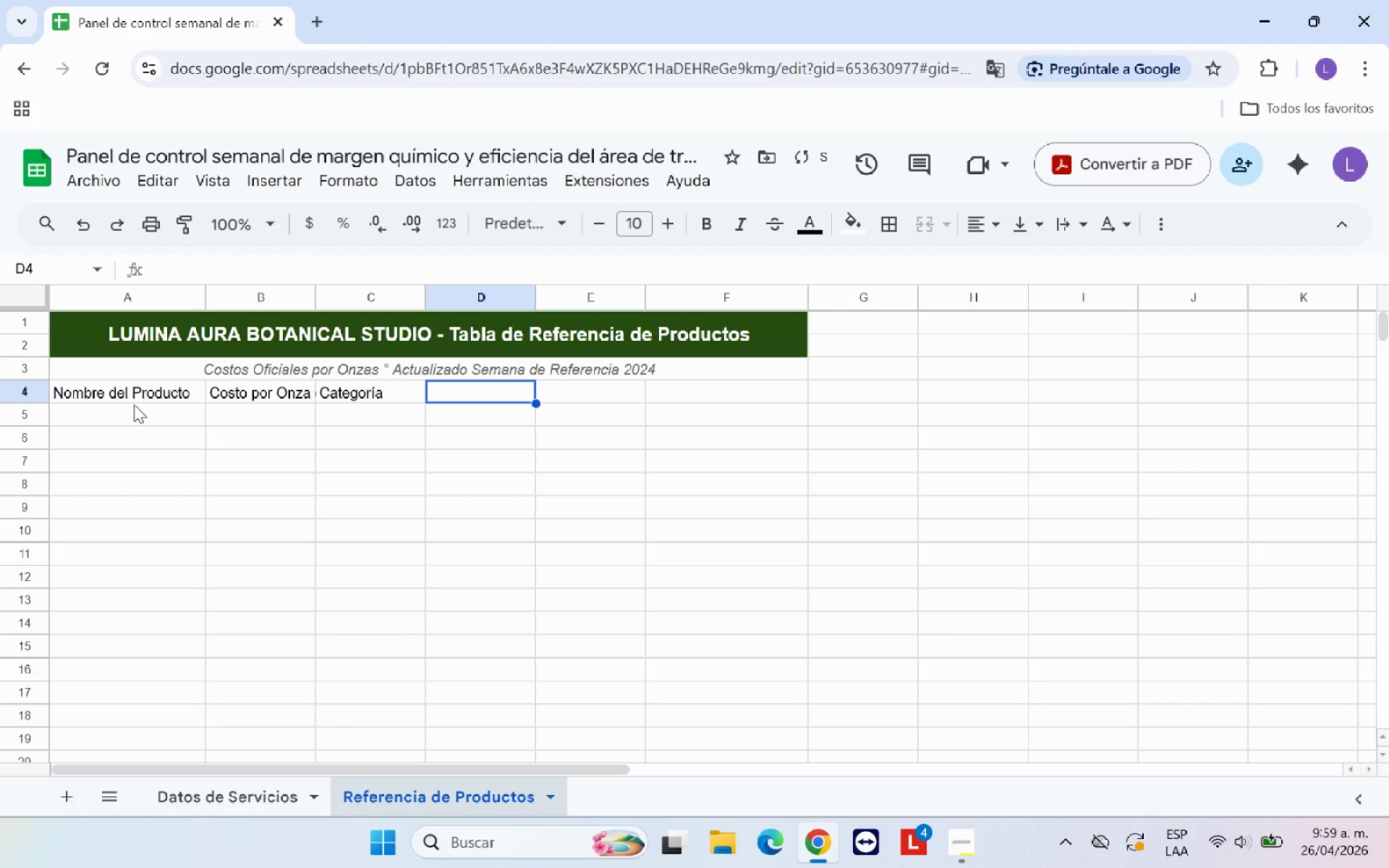 
type(Notas)
 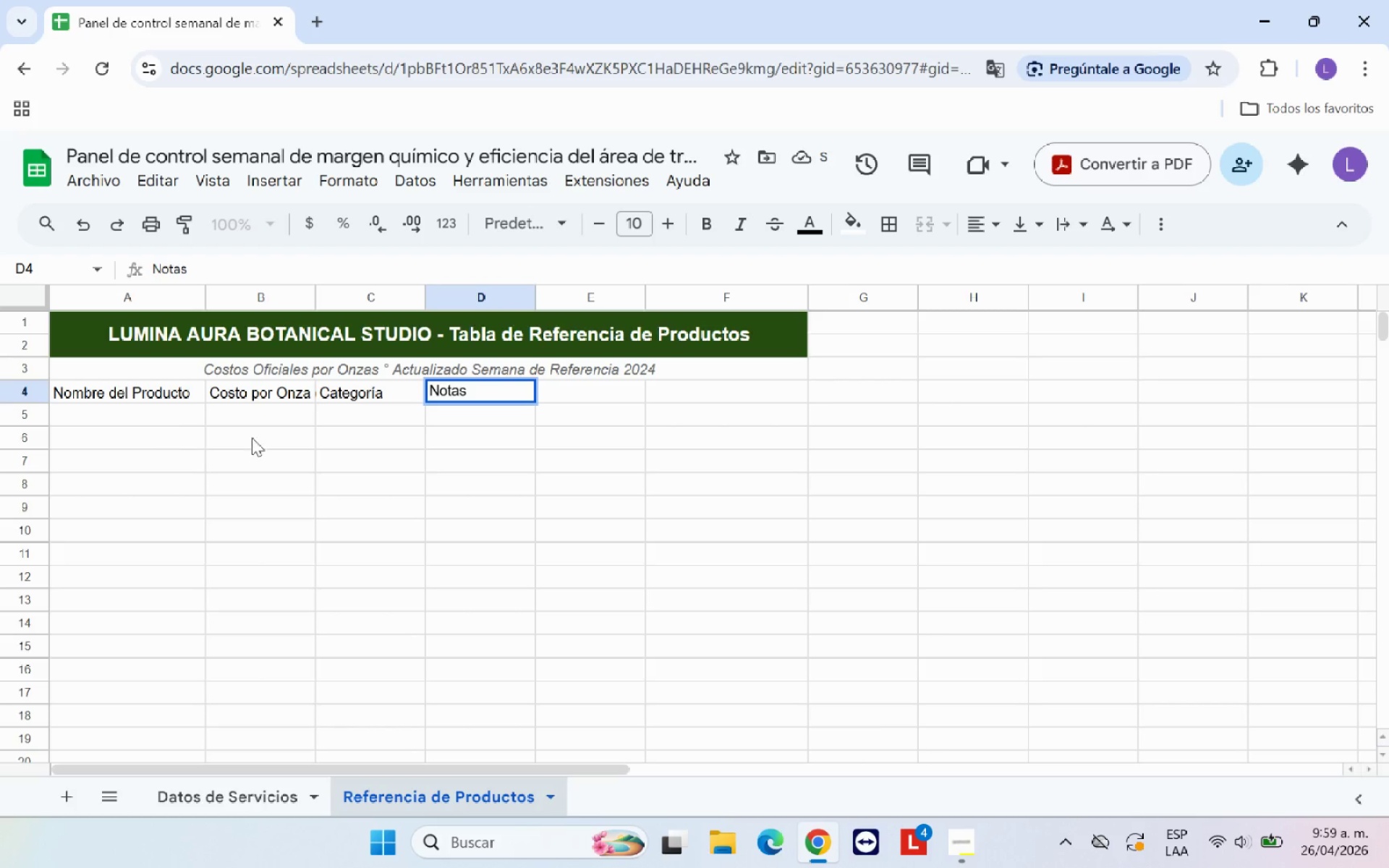 
left_click([304, 447])
 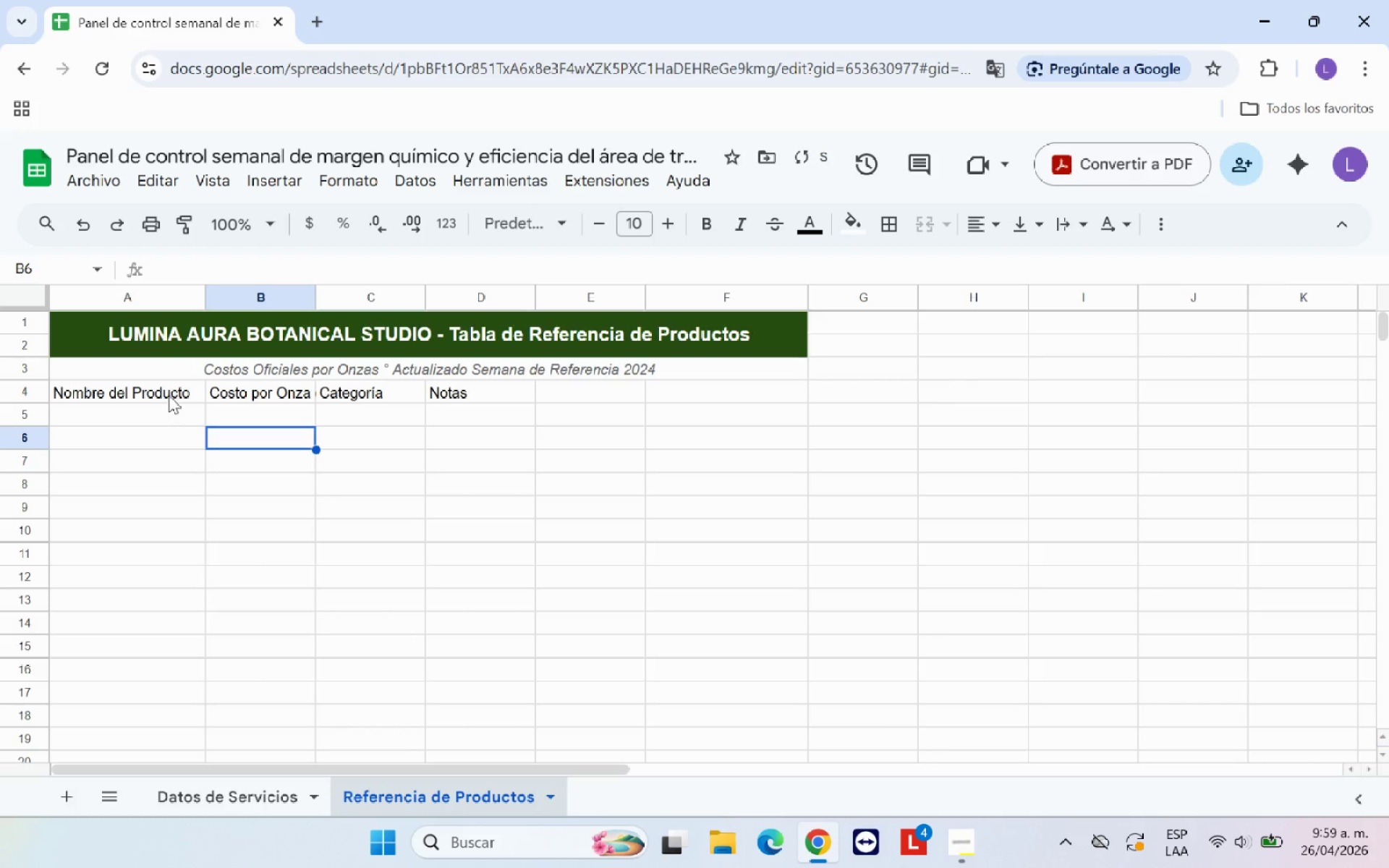 
left_click([167, 393])
 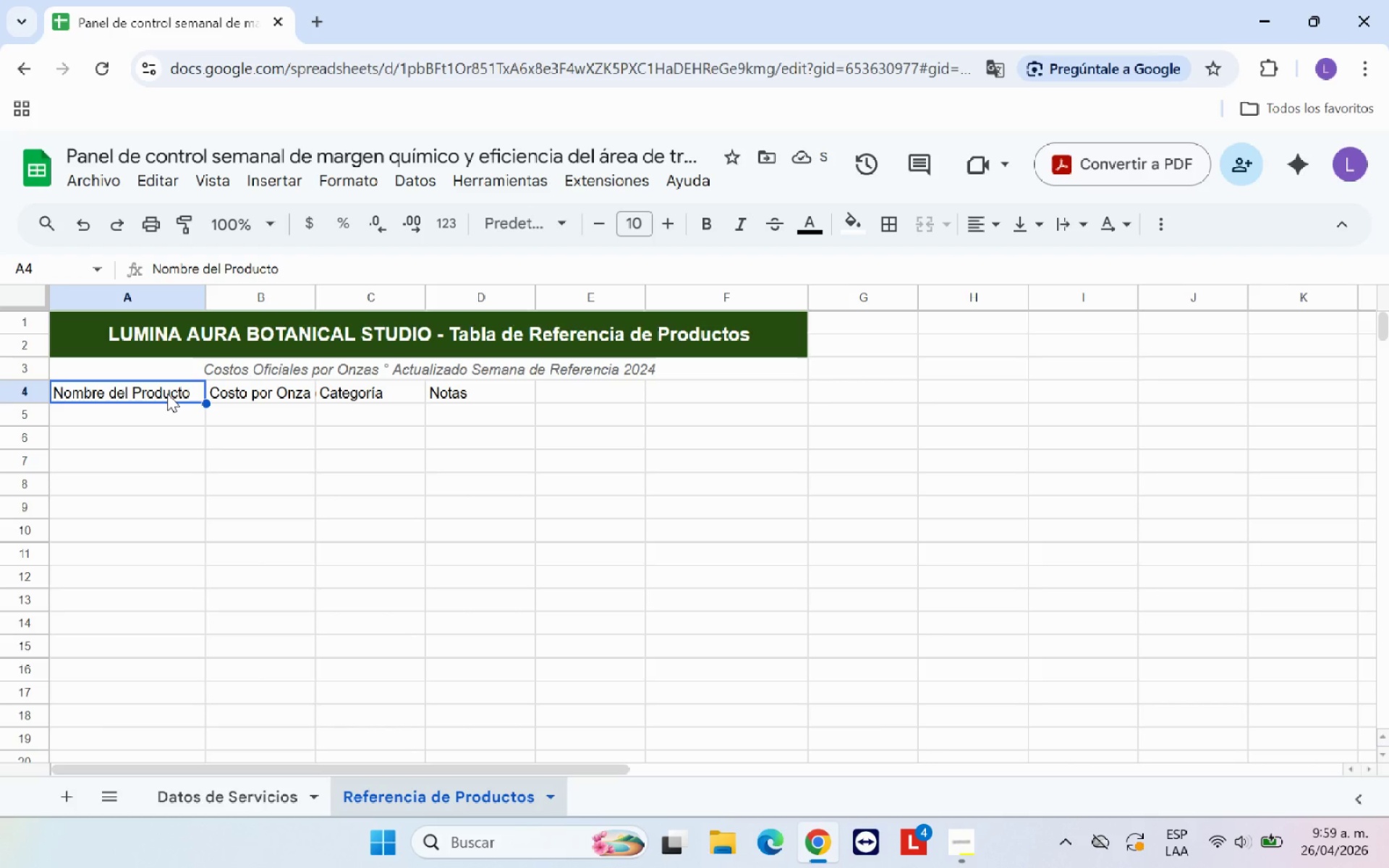 
left_click_drag(start_coordinate=[171, 393], to_coordinate=[558, 396])
 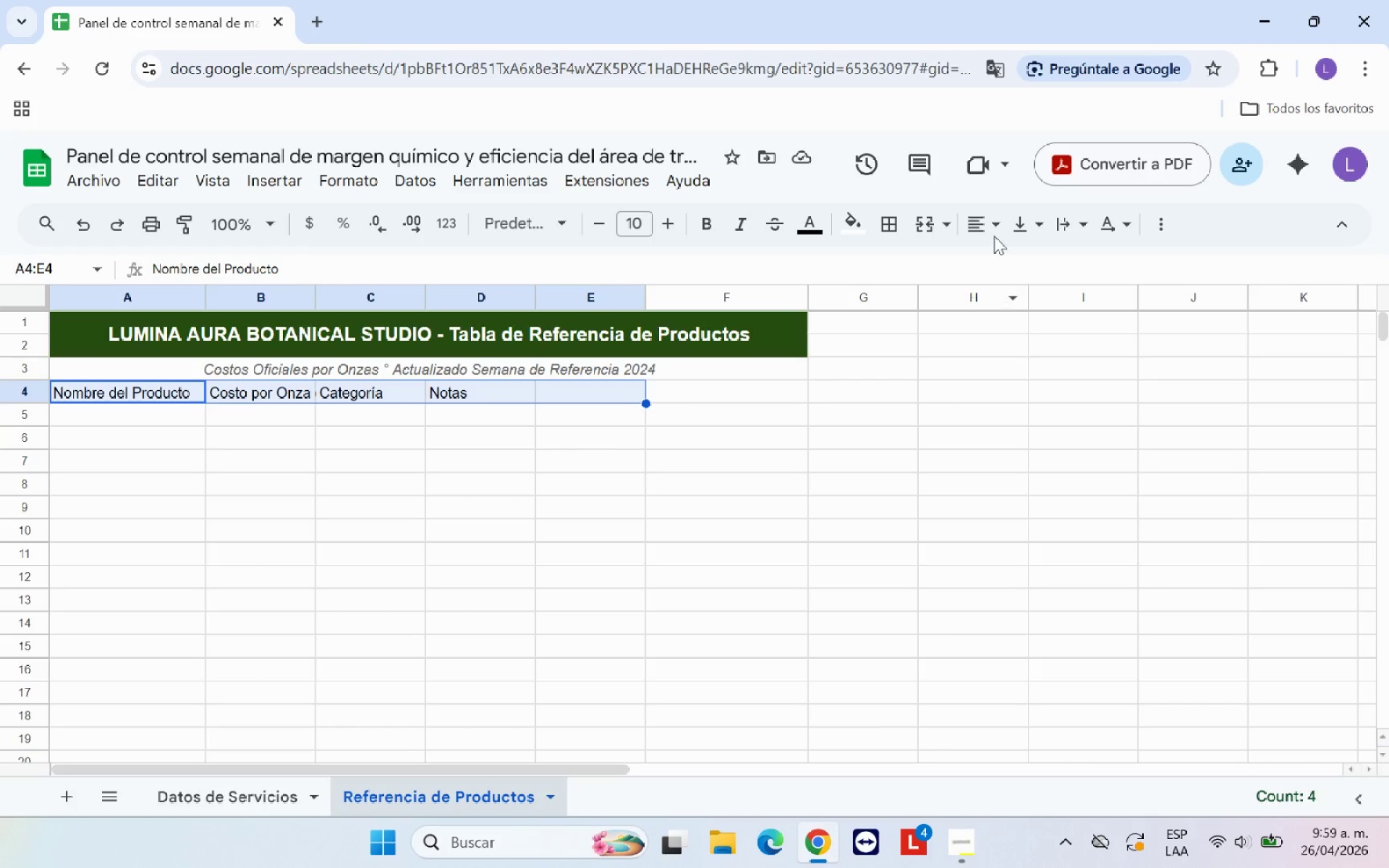 
left_click([998, 219])
 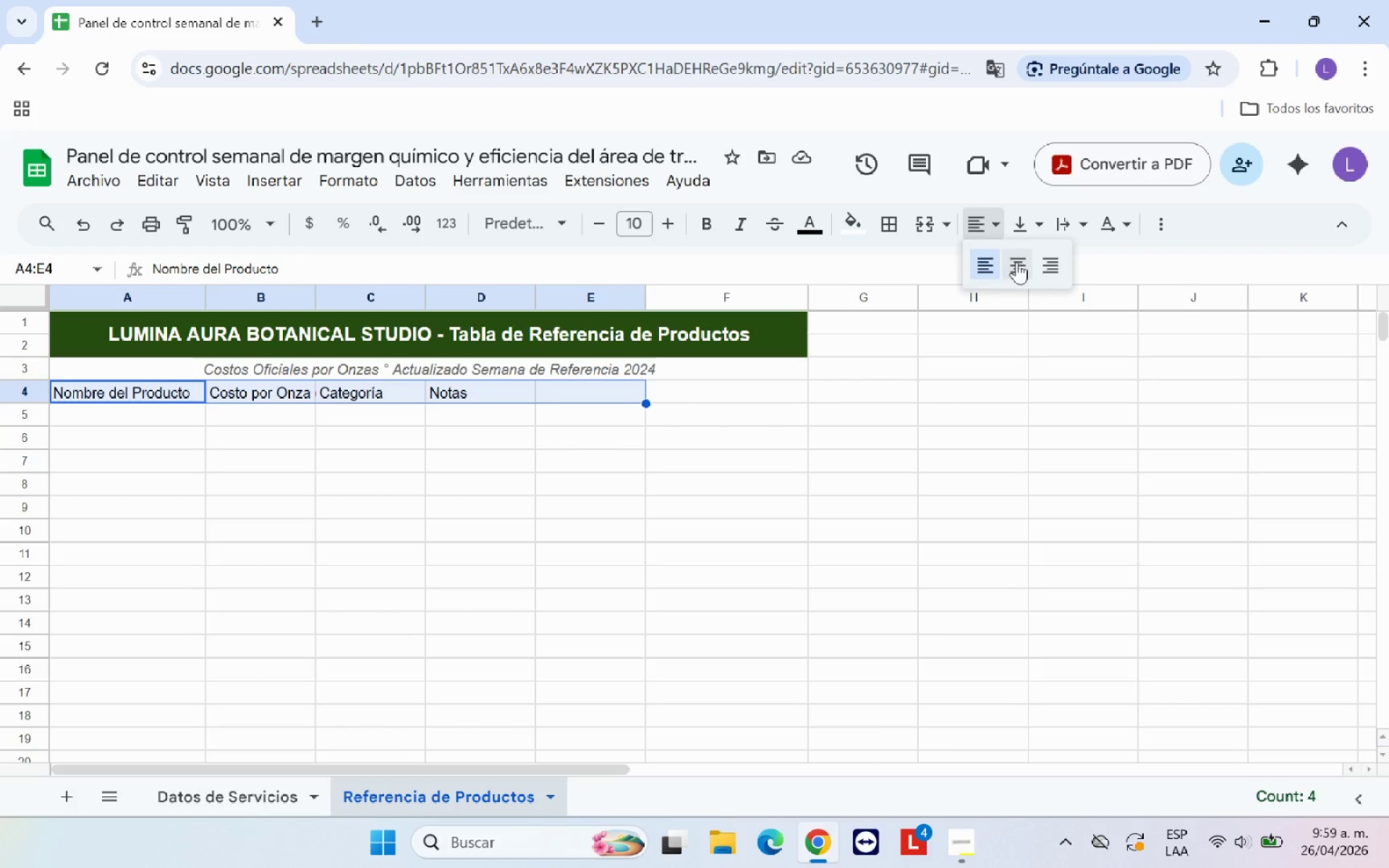 
left_click([1016, 262])
 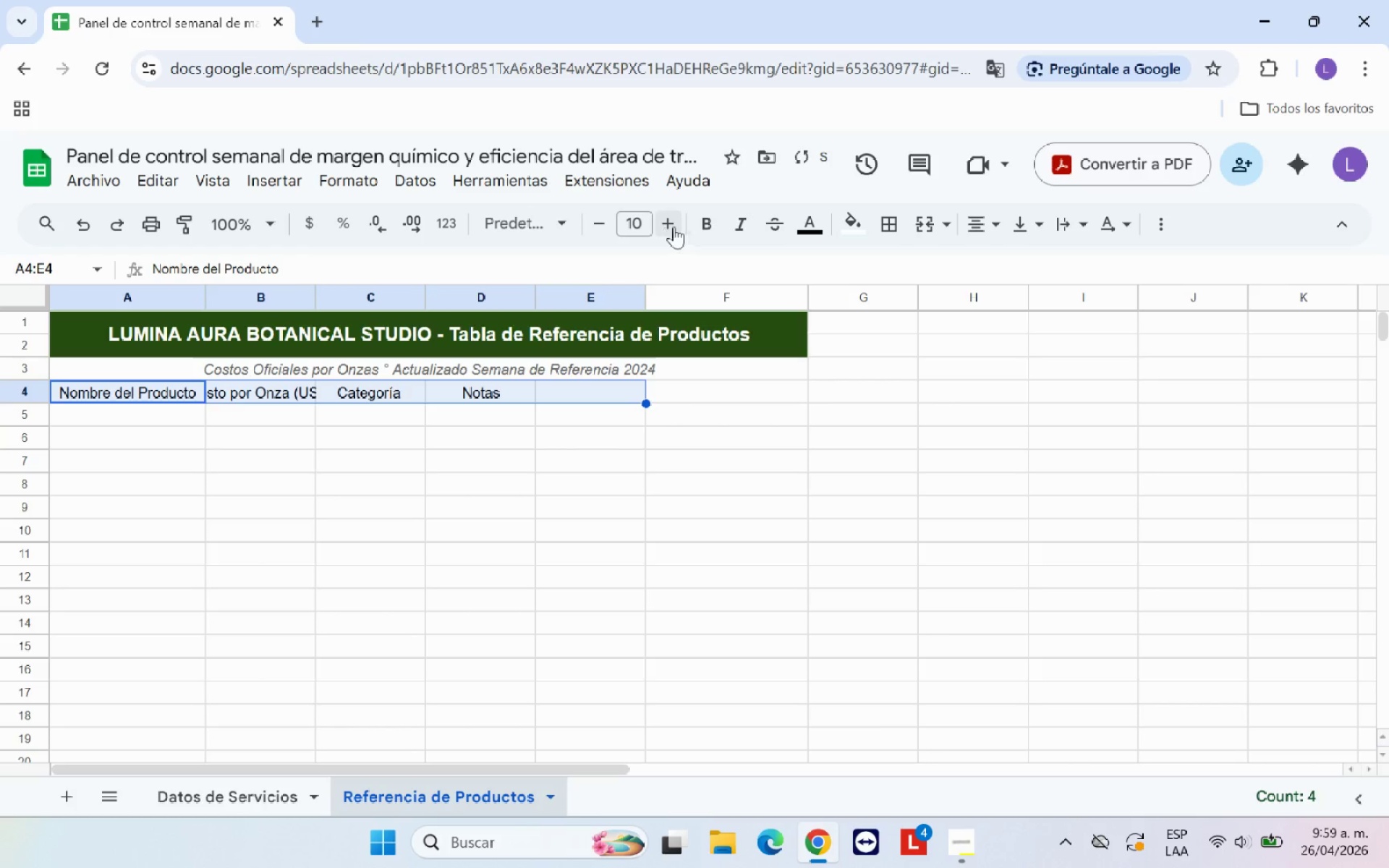 
left_click([702, 225])
 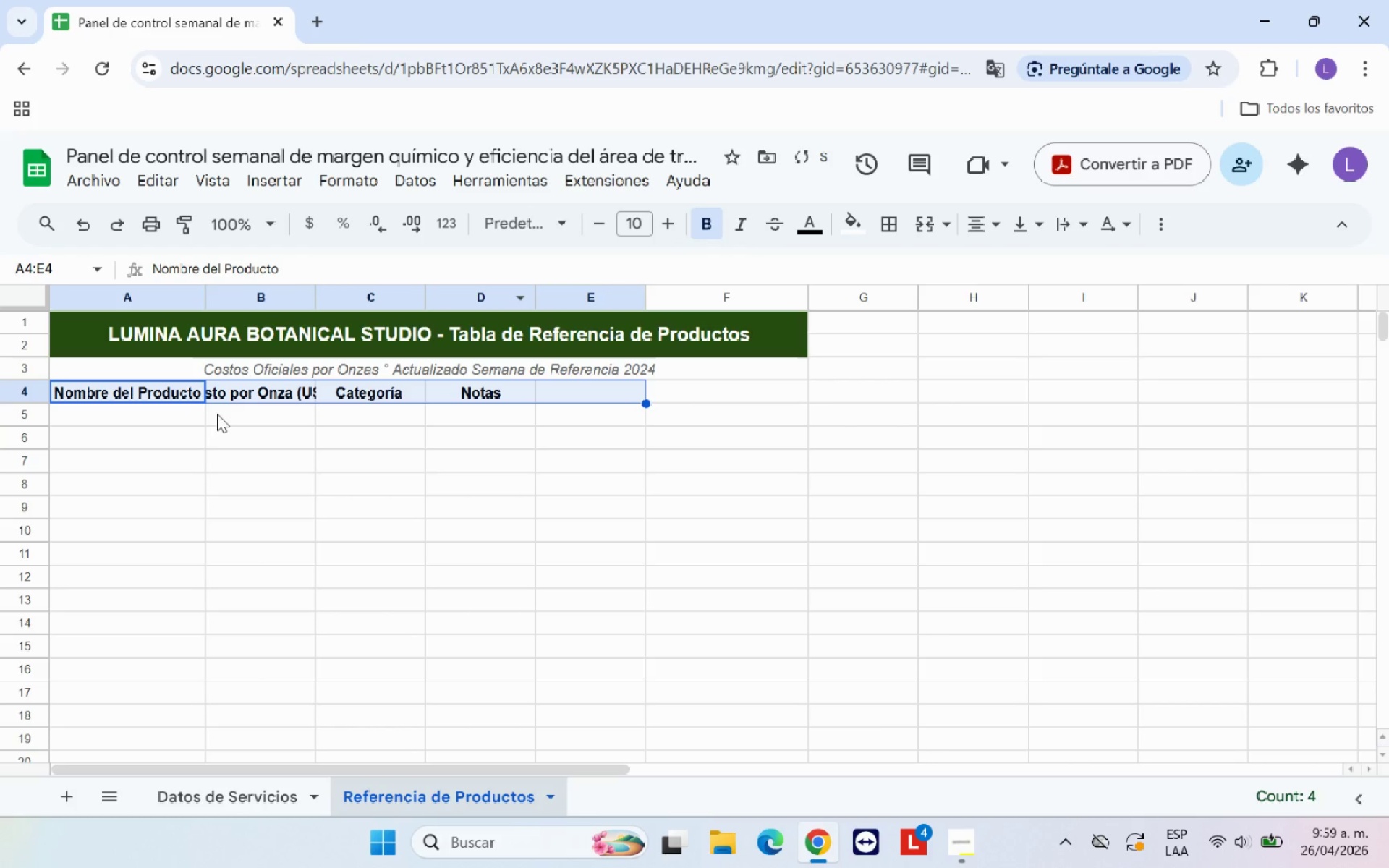 
left_click([218, 446])
 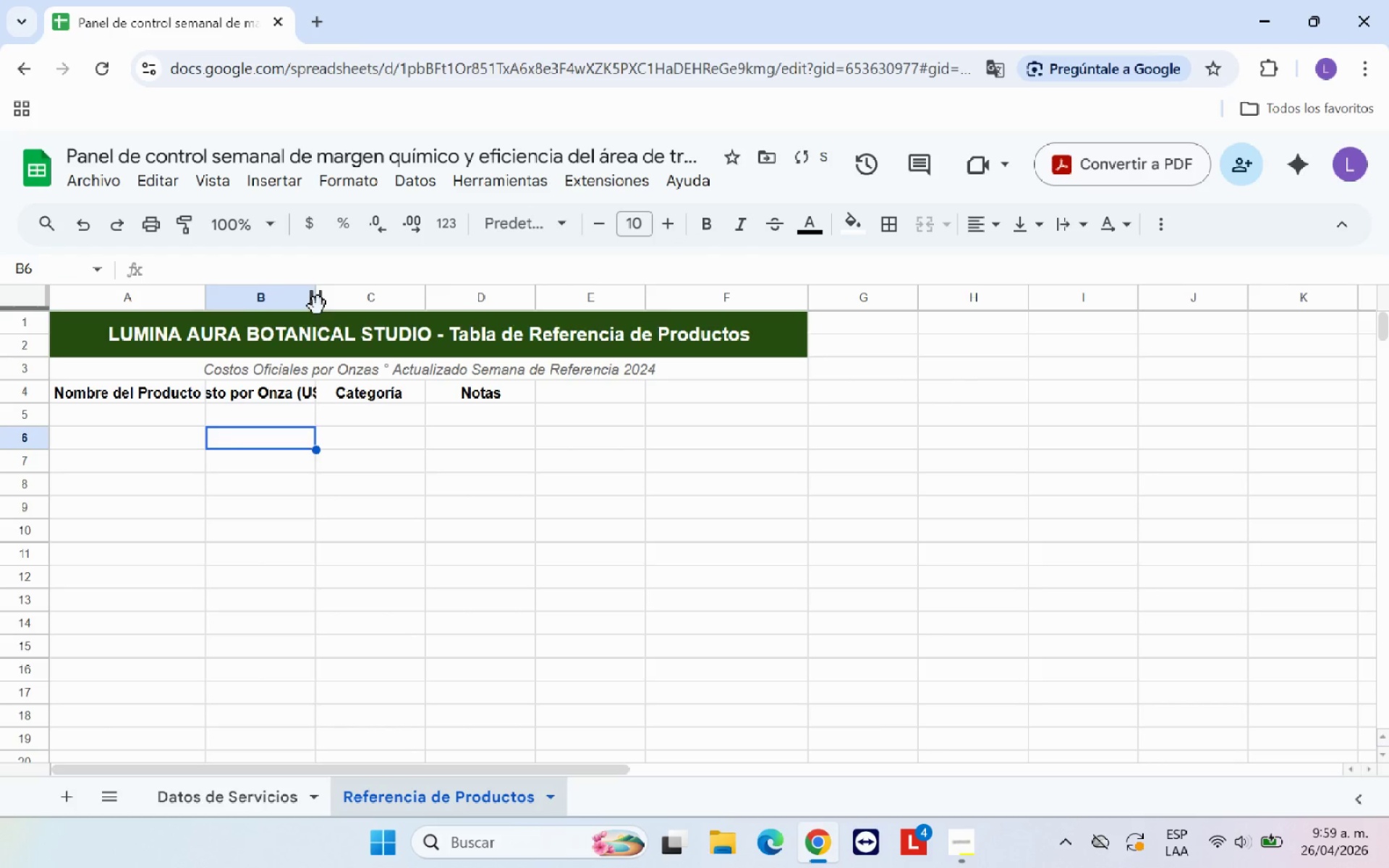 
left_click_drag(start_coordinate=[318, 304], to_coordinate=[369, 297])
 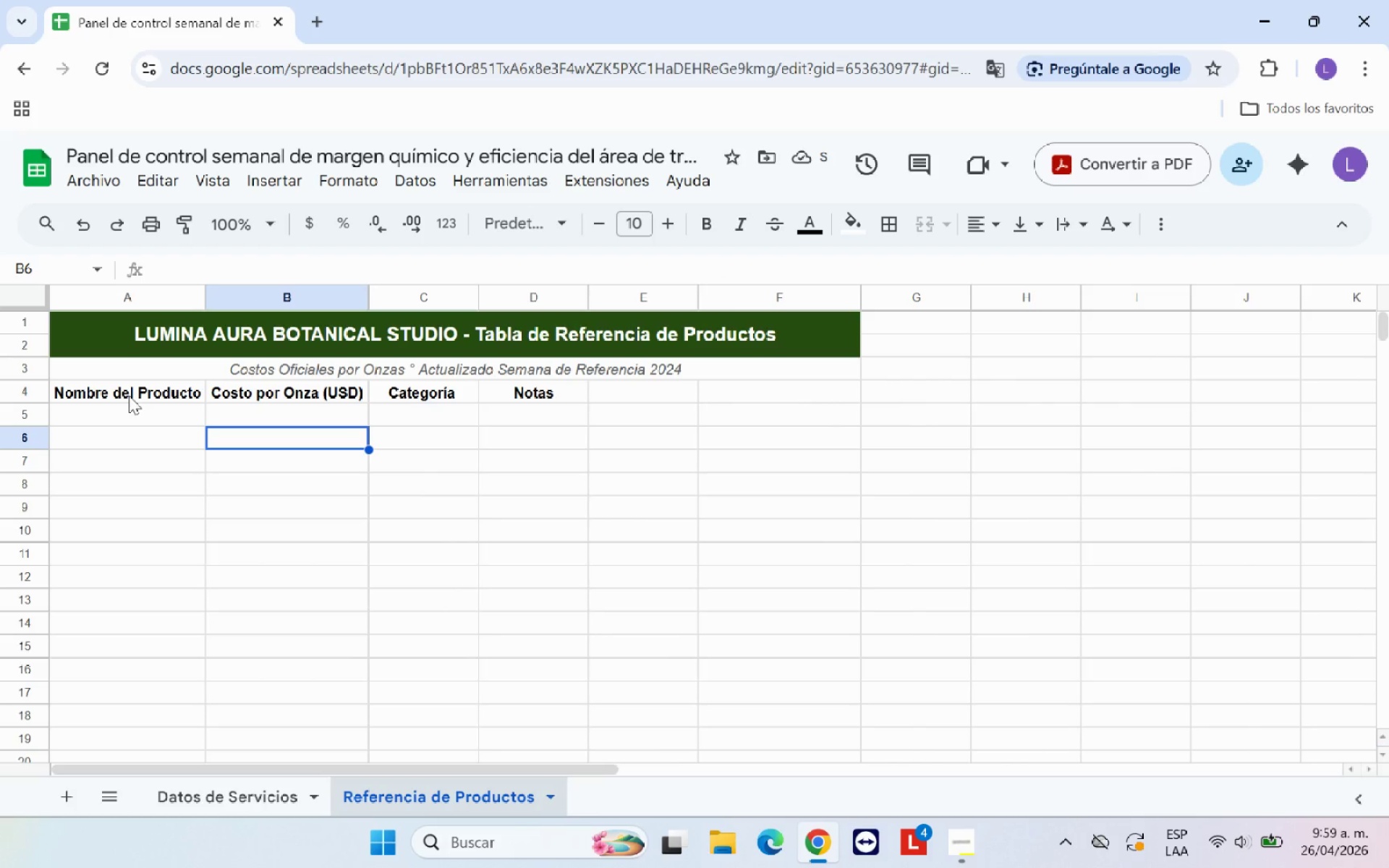 
left_click_drag(start_coordinate=[135, 393], to_coordinate=[774, 393])
 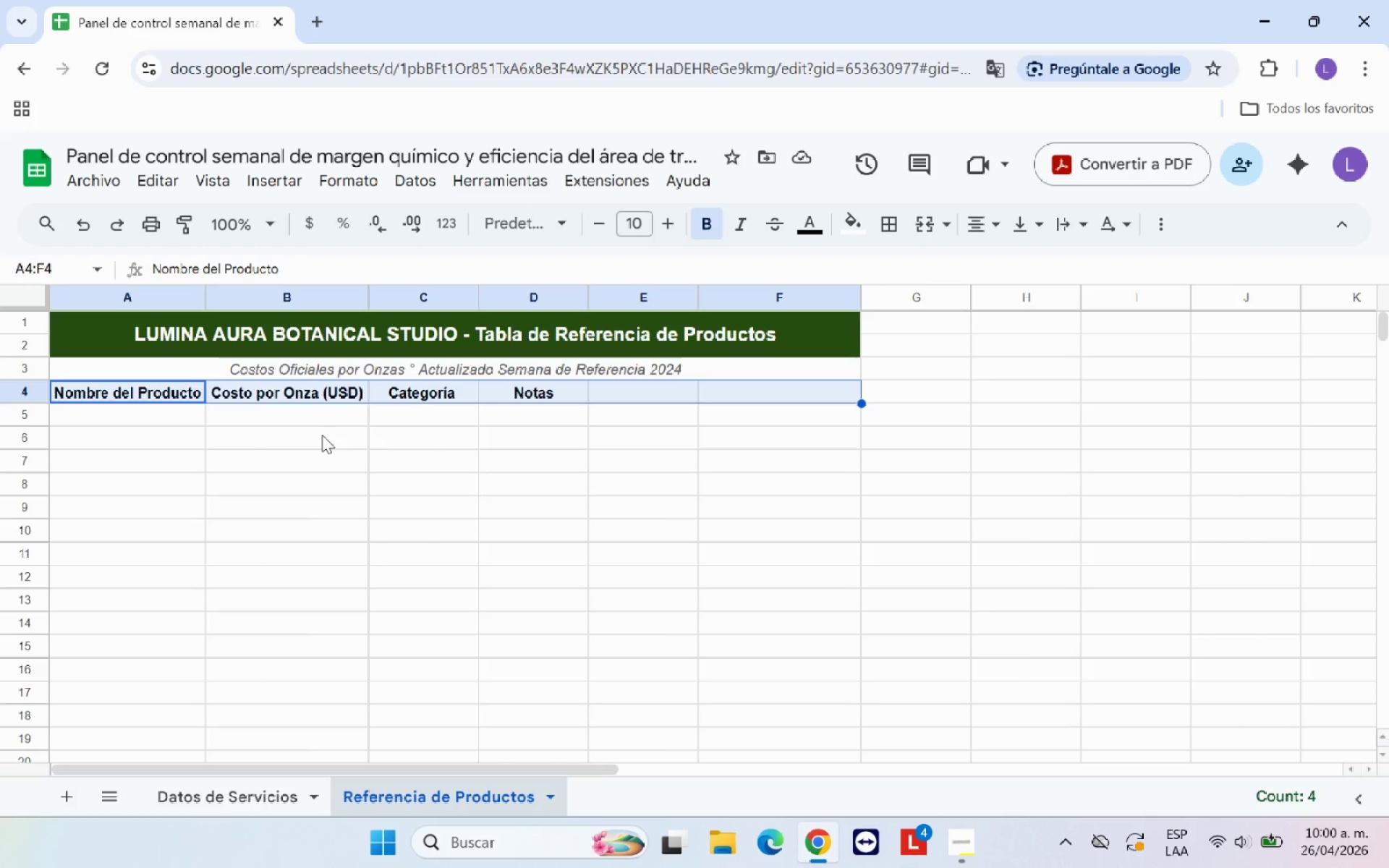 
left_click([322, 435])
 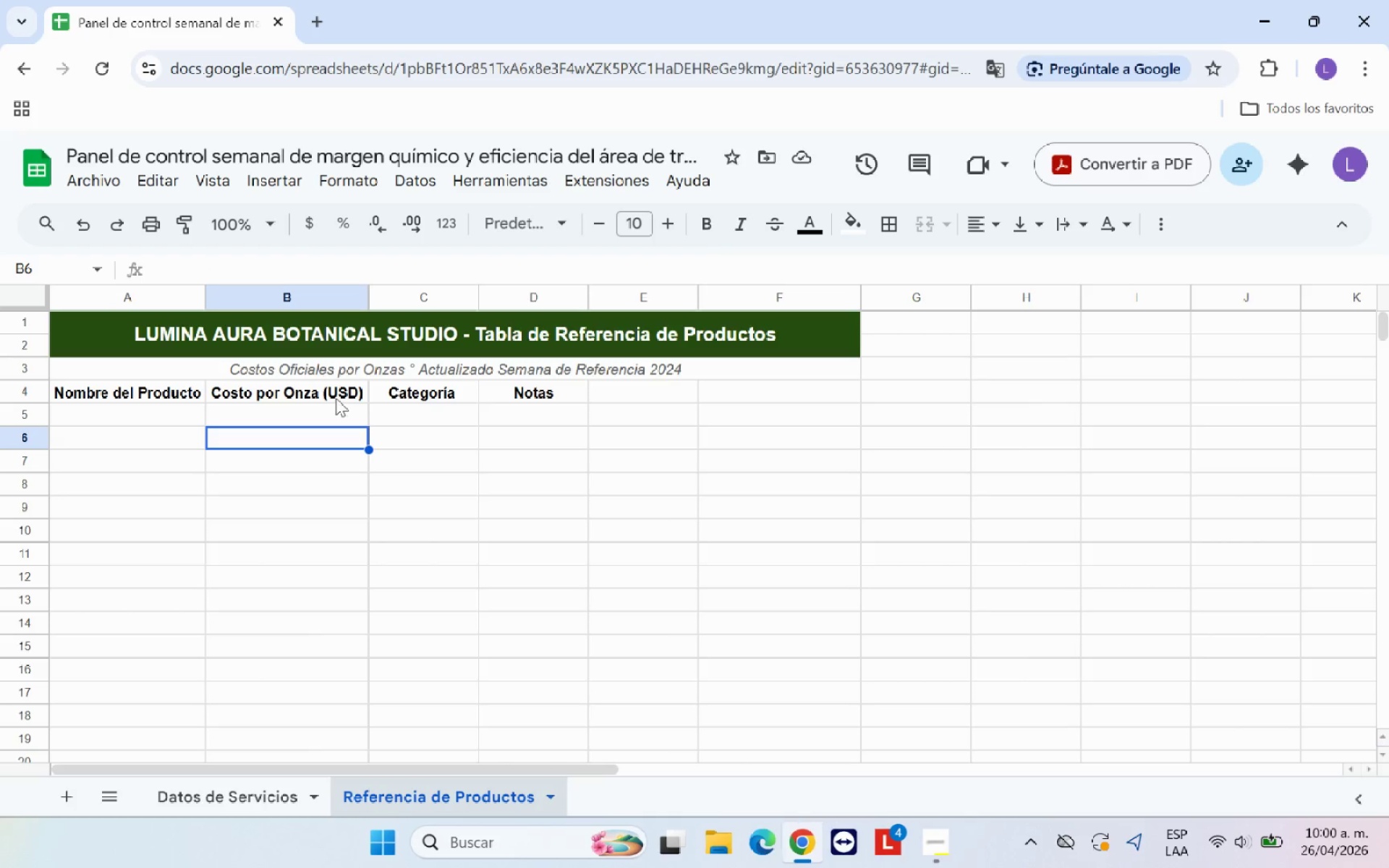 
left_click_drag(start_coordinate=[336, 398], to_coordinate=[567, 396])
 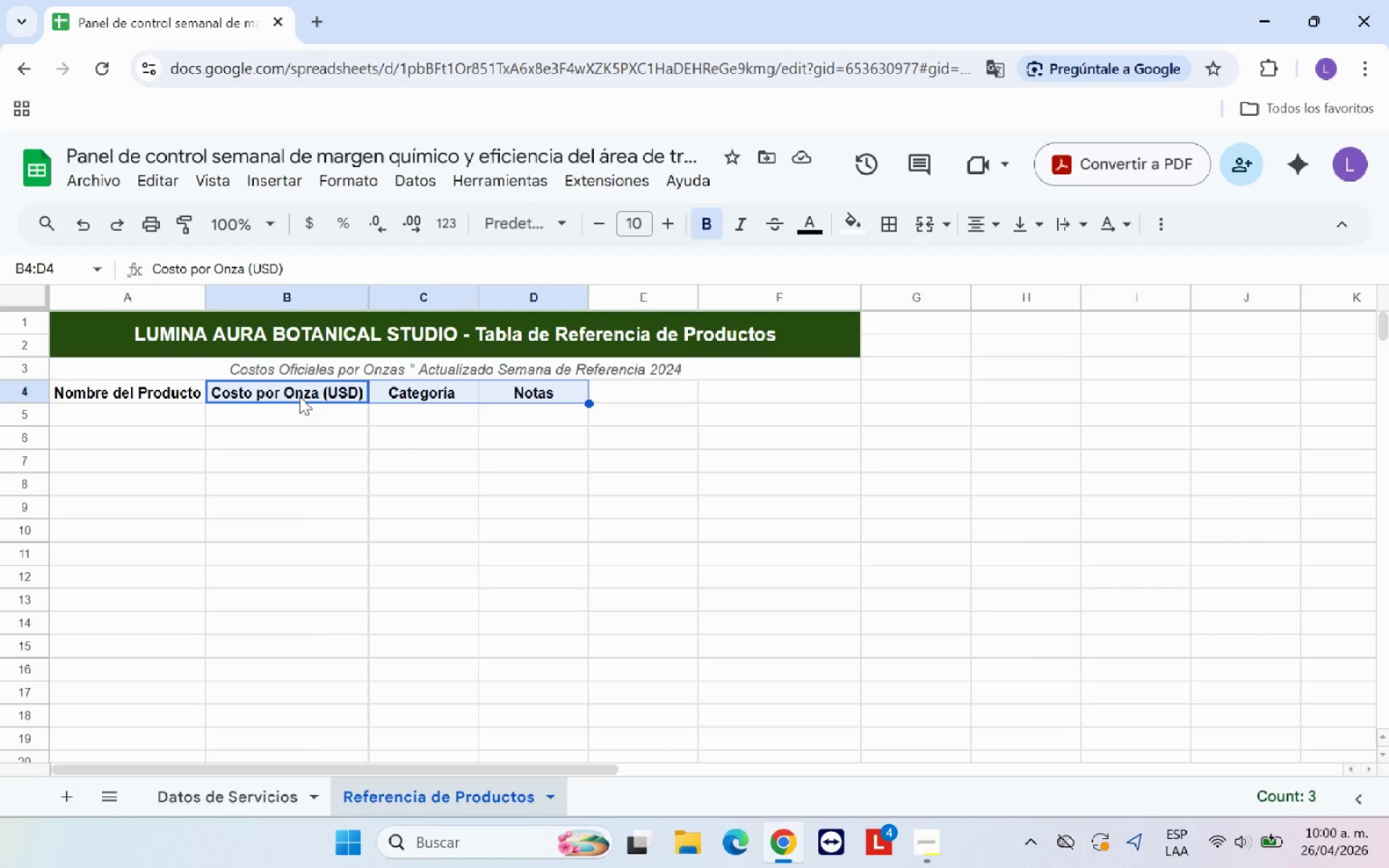 
left_click_drag(start_coordinate=[242, 404], to_coordinate=[467, 400])
 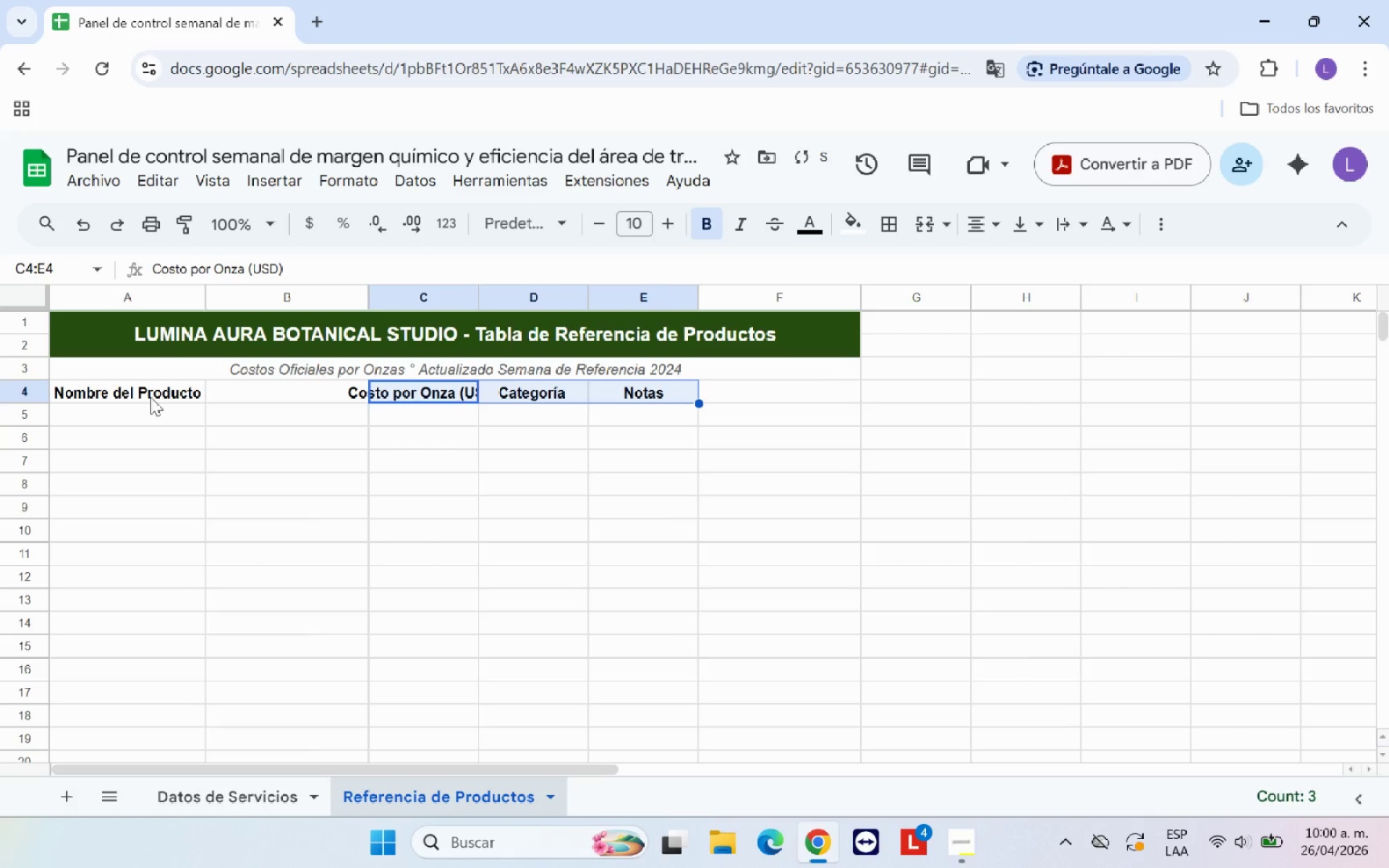 
left_click_drag(start_coordinate=[150, 396], to_coordinate=[278, 394])
 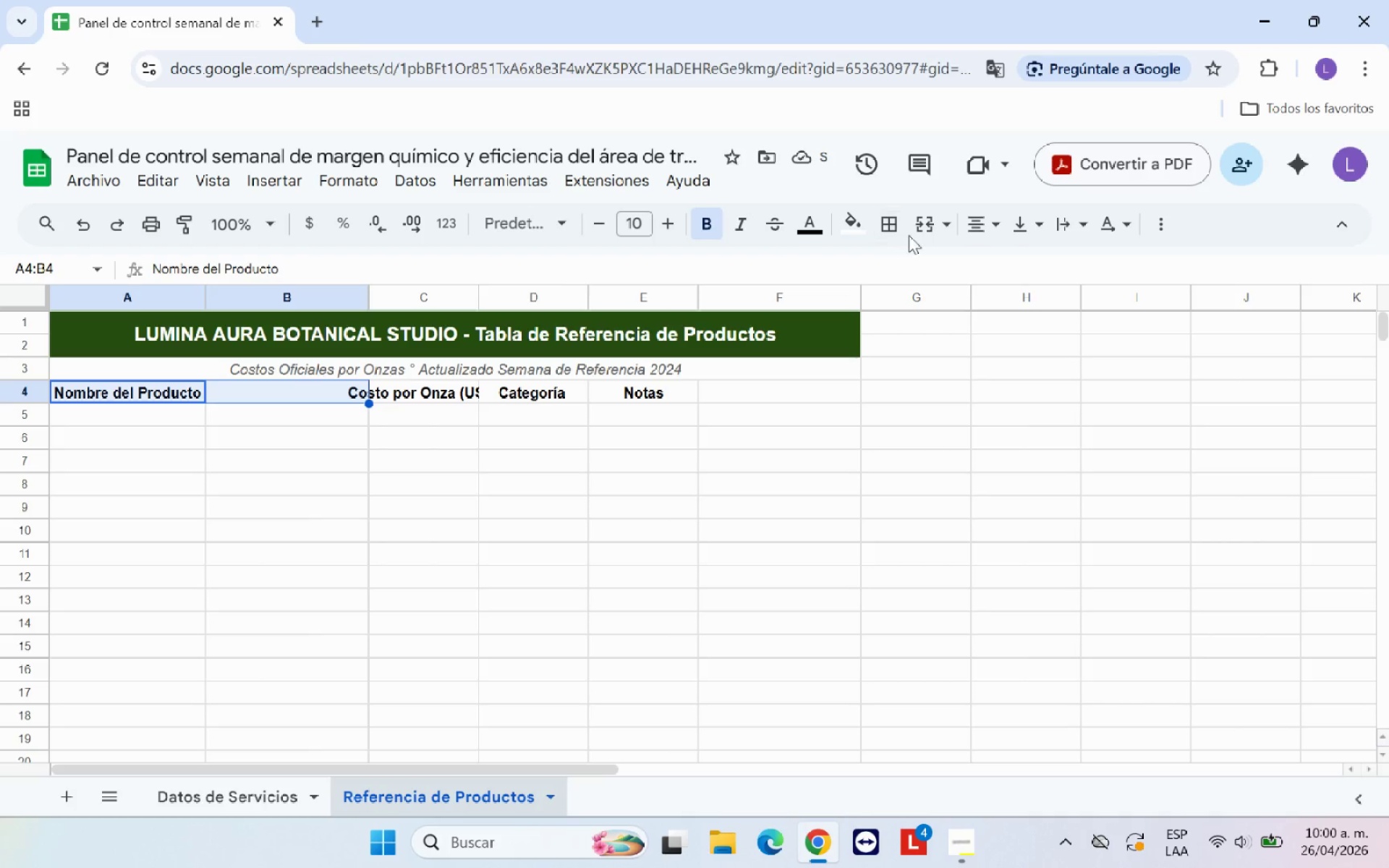 
left_click([935, 226])
 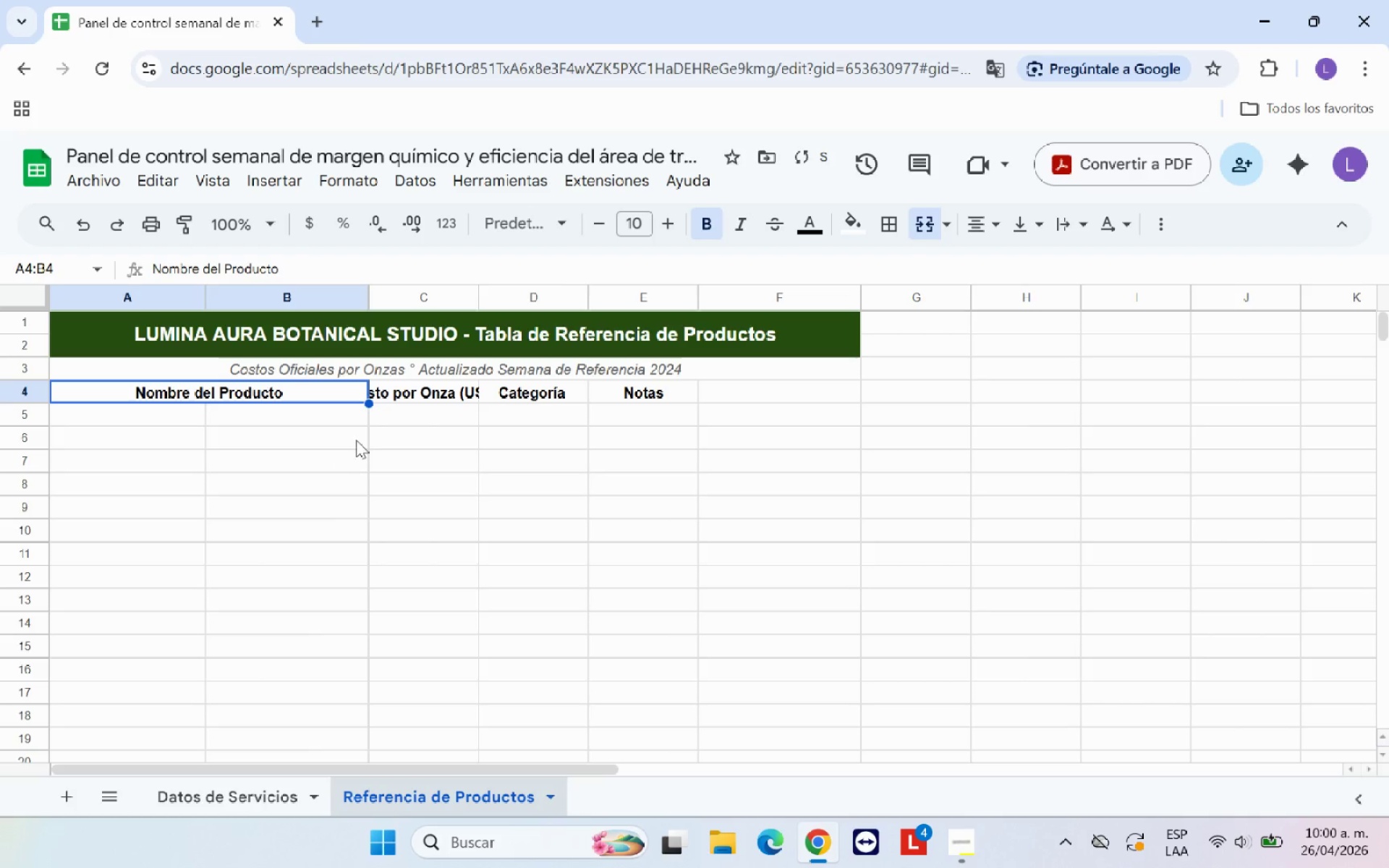 
left_click([435, 396])
 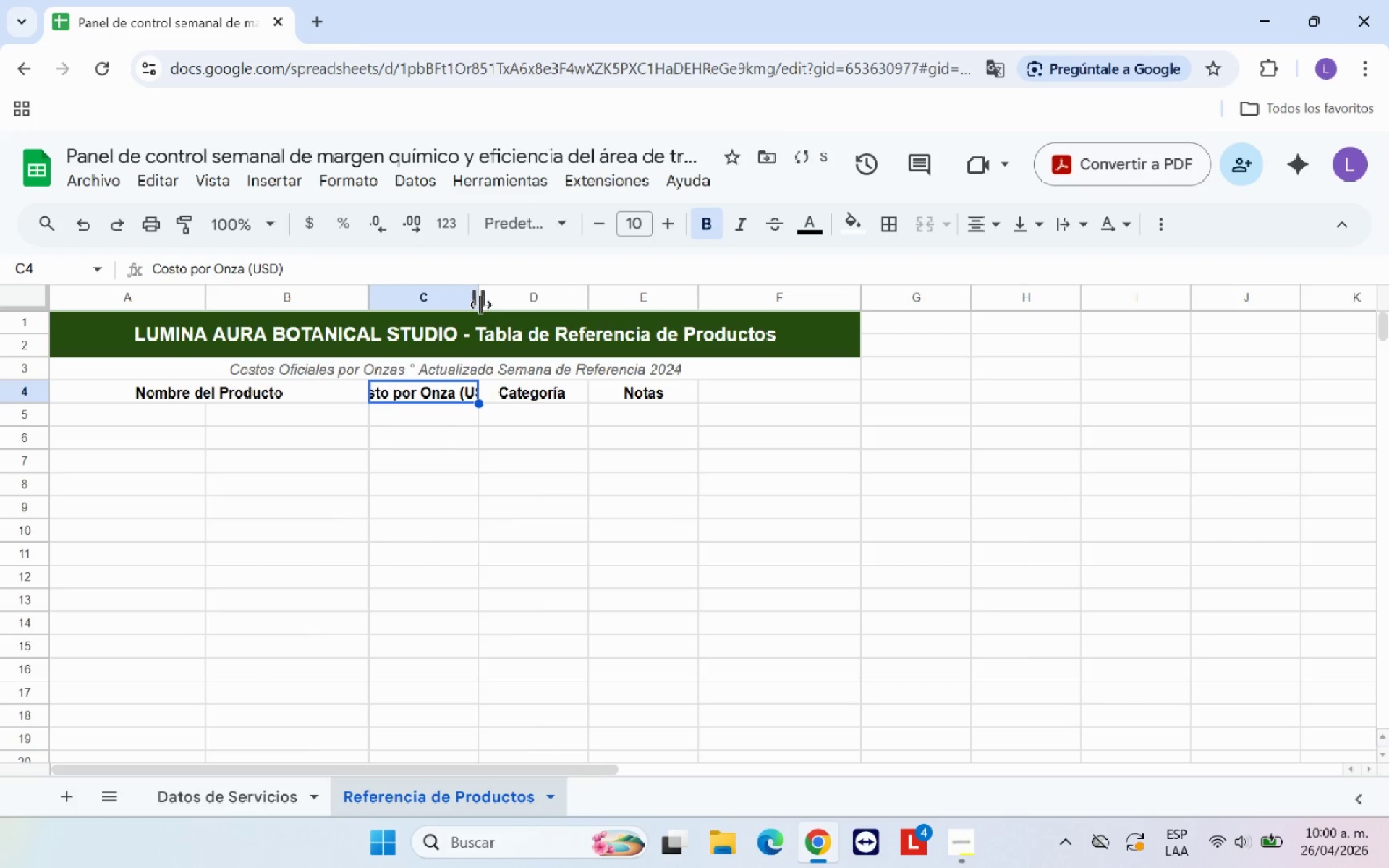 
left_click_drag(start_coordinate=[480, 303], to_coordinate=[509, 297])
 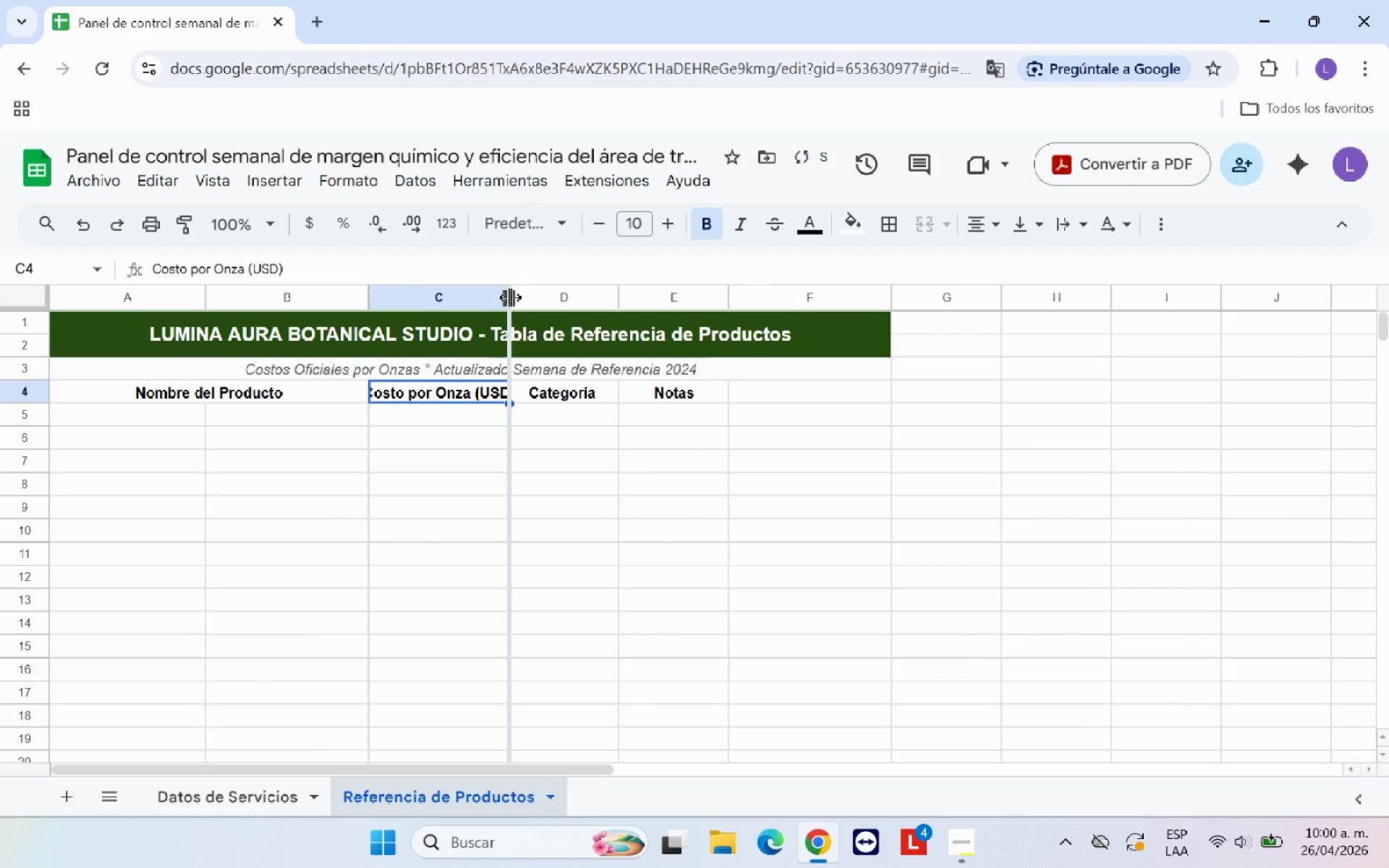 
left_click_drag(start_coordinate=[509, 297], to_coordinate=[544, 294])
 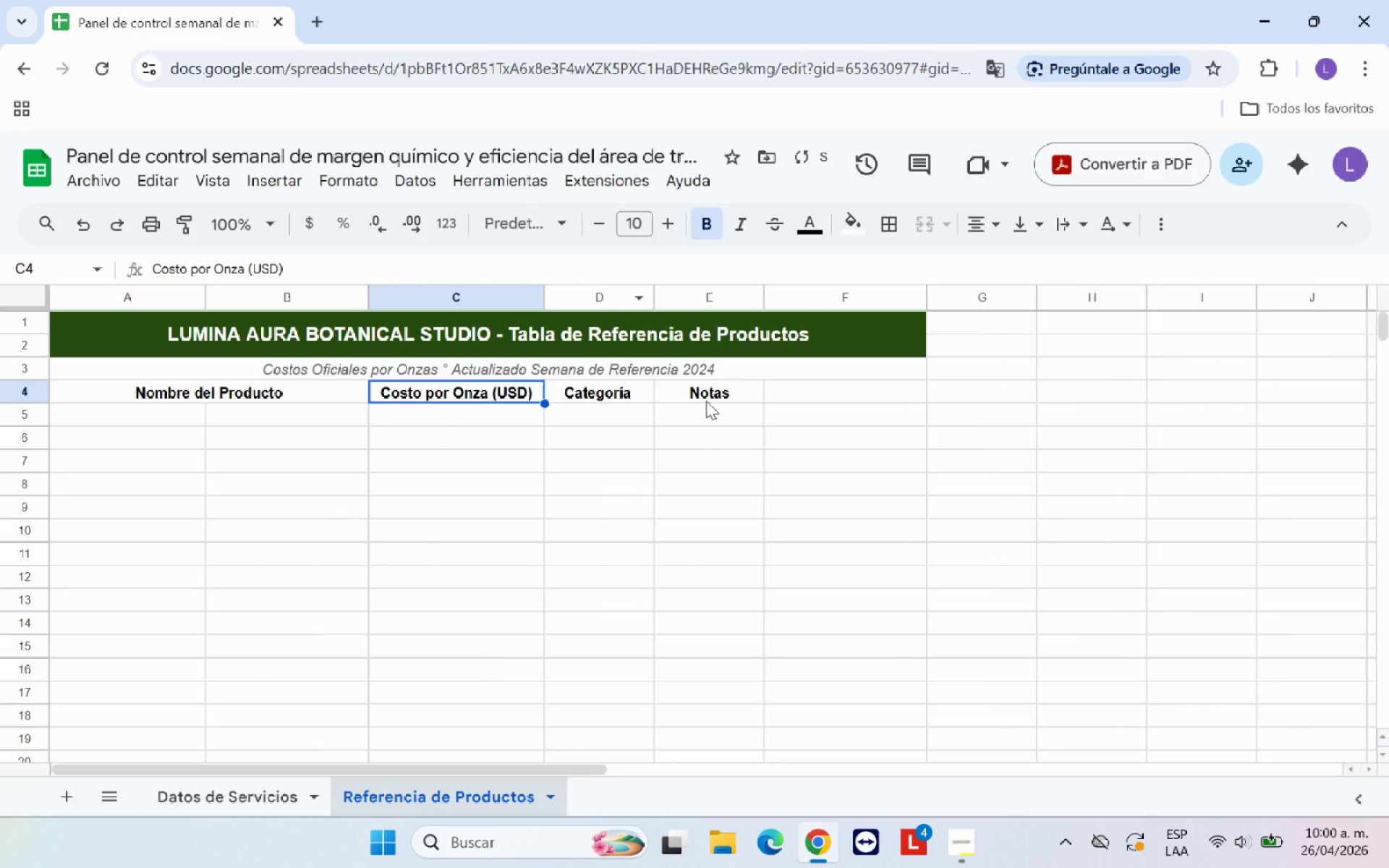 
left_click_drag(start_coordinate=[713, 397], to_coordinate=[790, 396])
 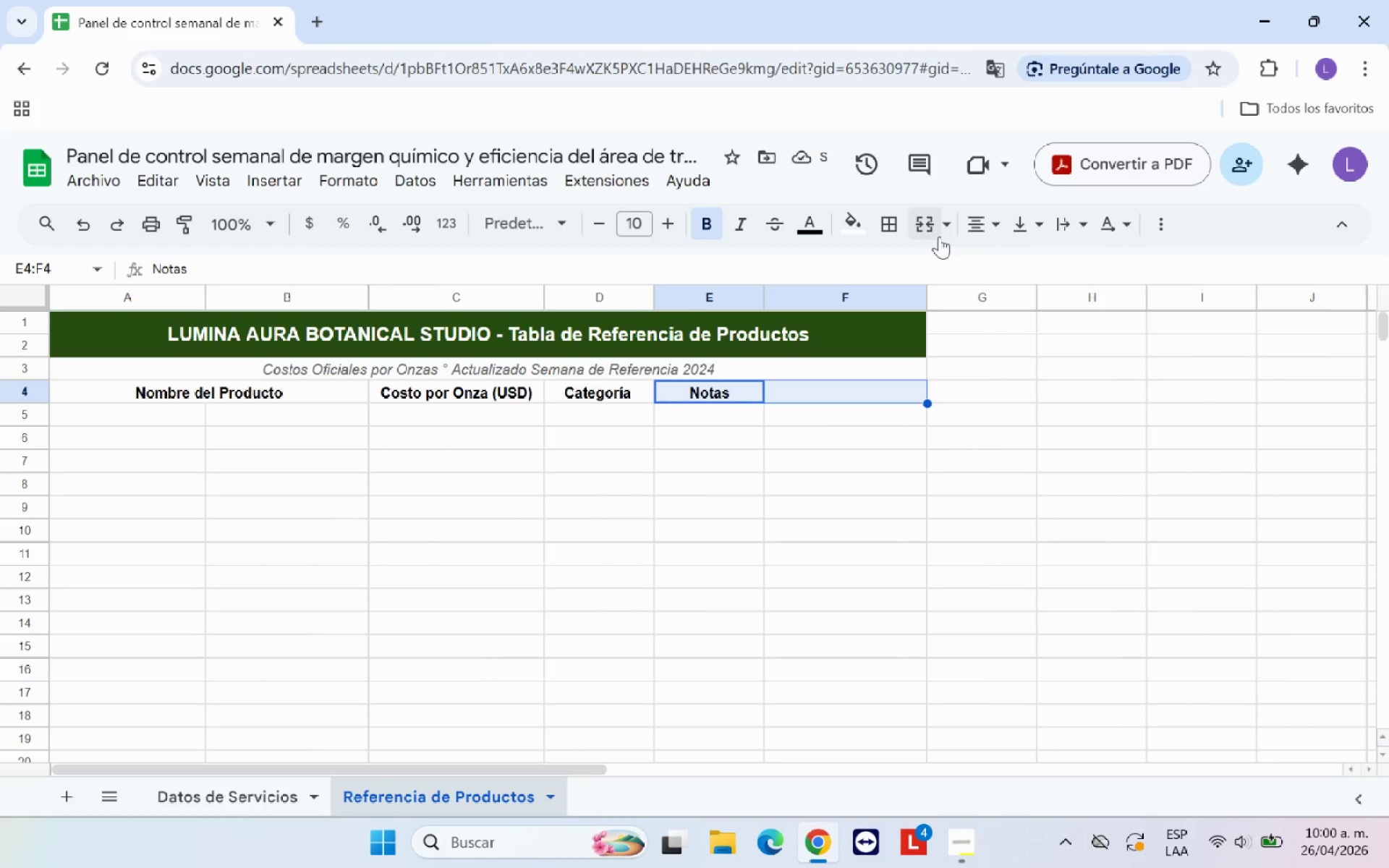 
left_click([932, 229])
 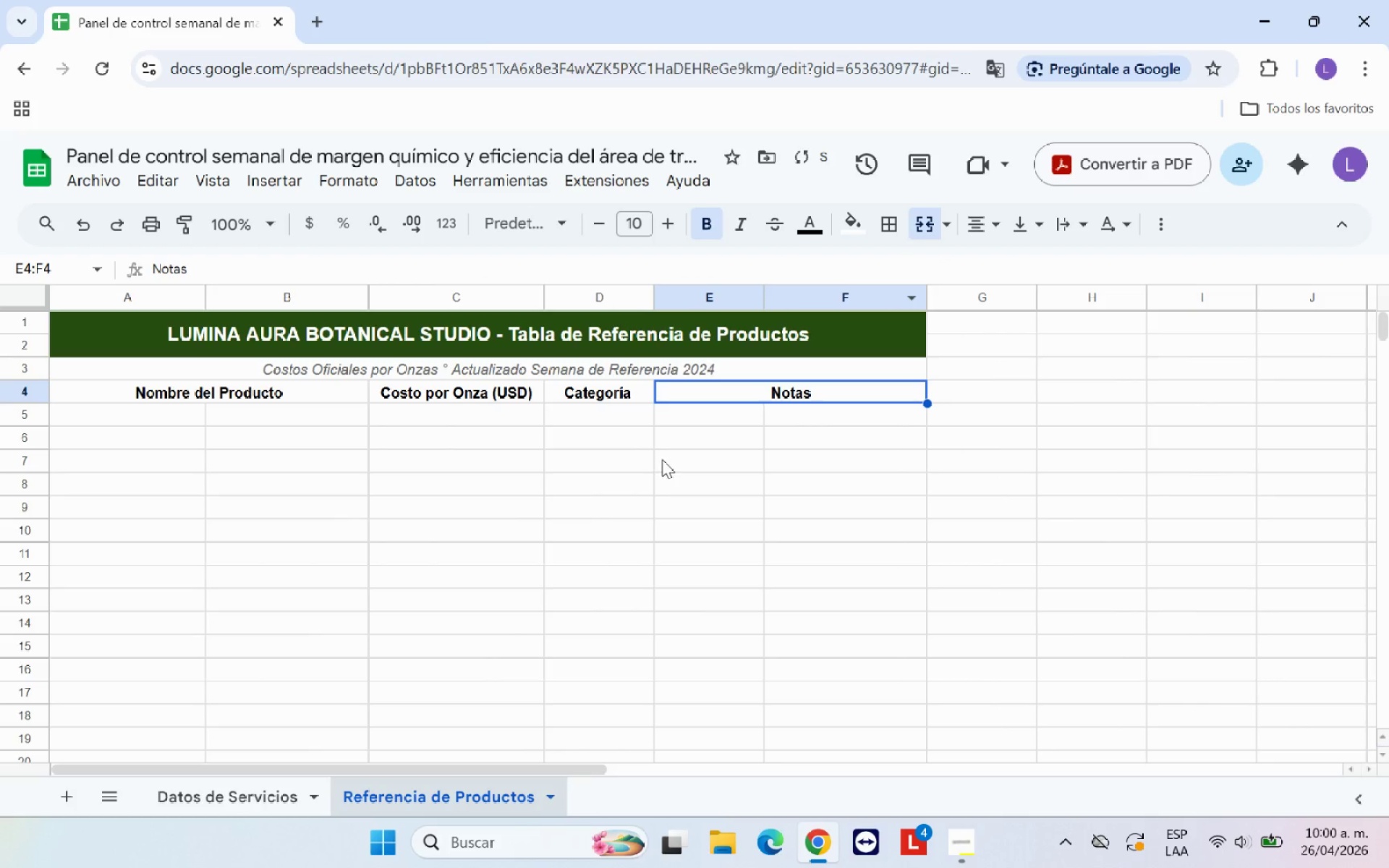 
left_click([647, 454])
 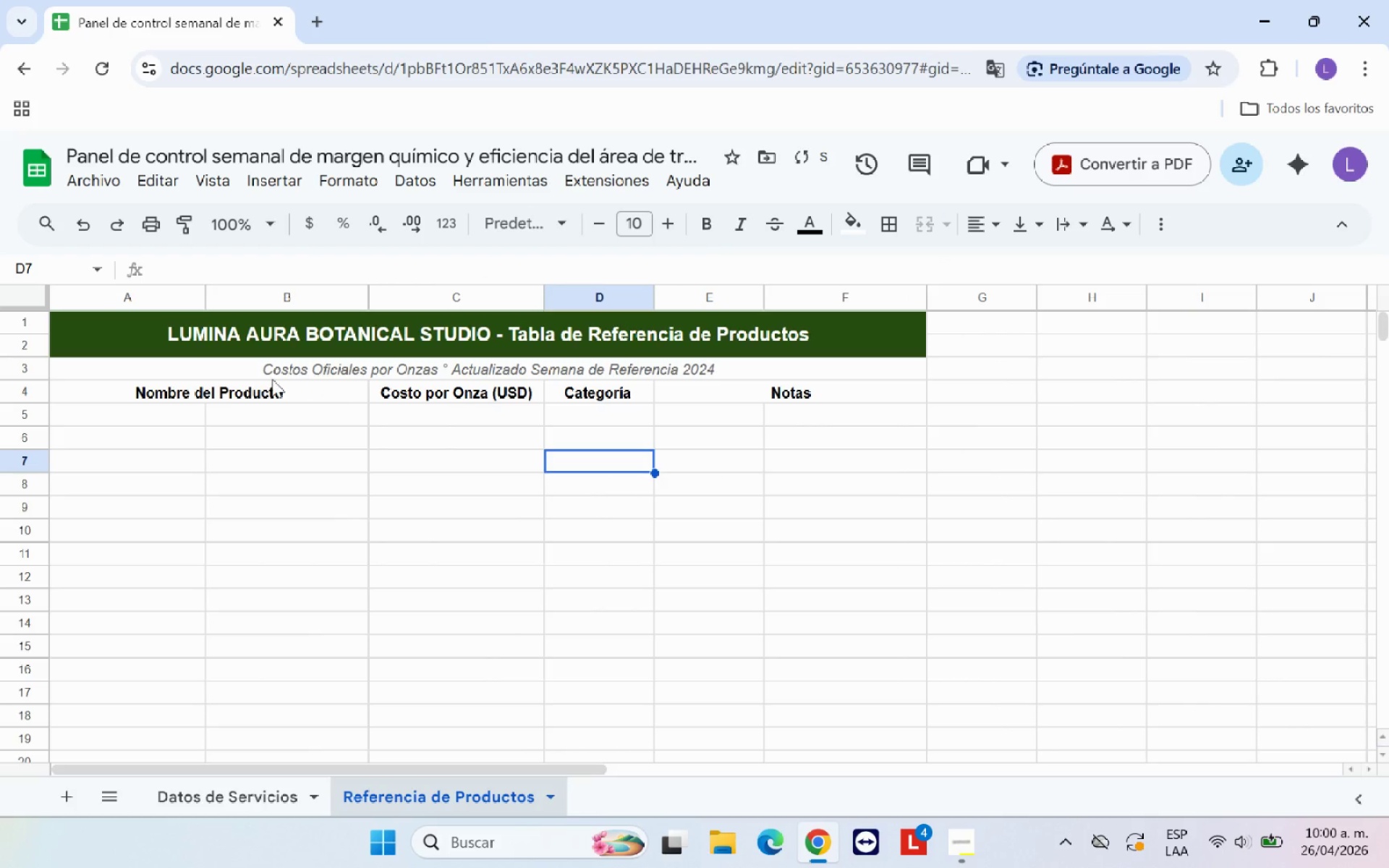 
left_click_drag(start_coordinate=[174, 393], to_coordinate=[828, 386])
 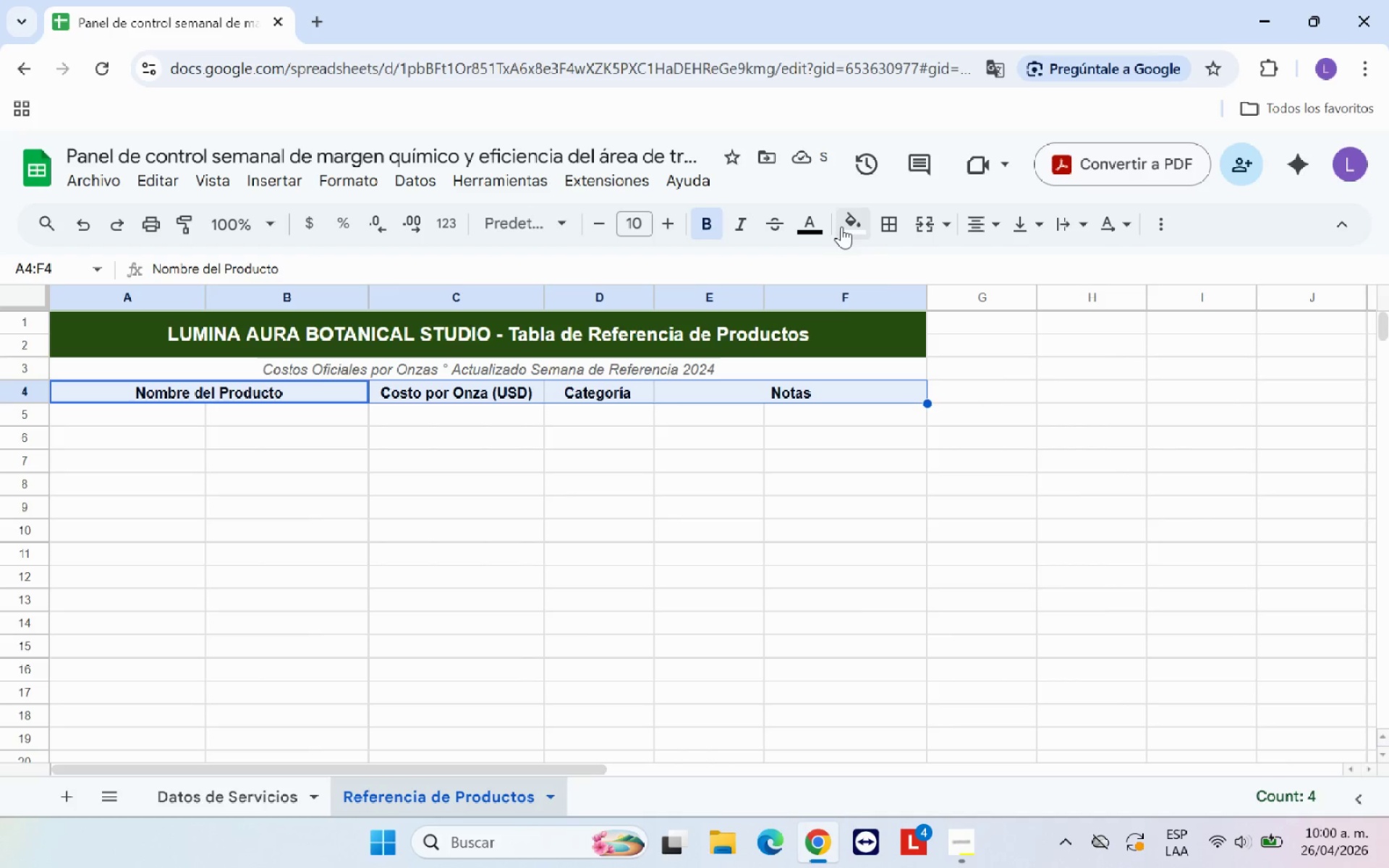 
left_click([841, 226])
 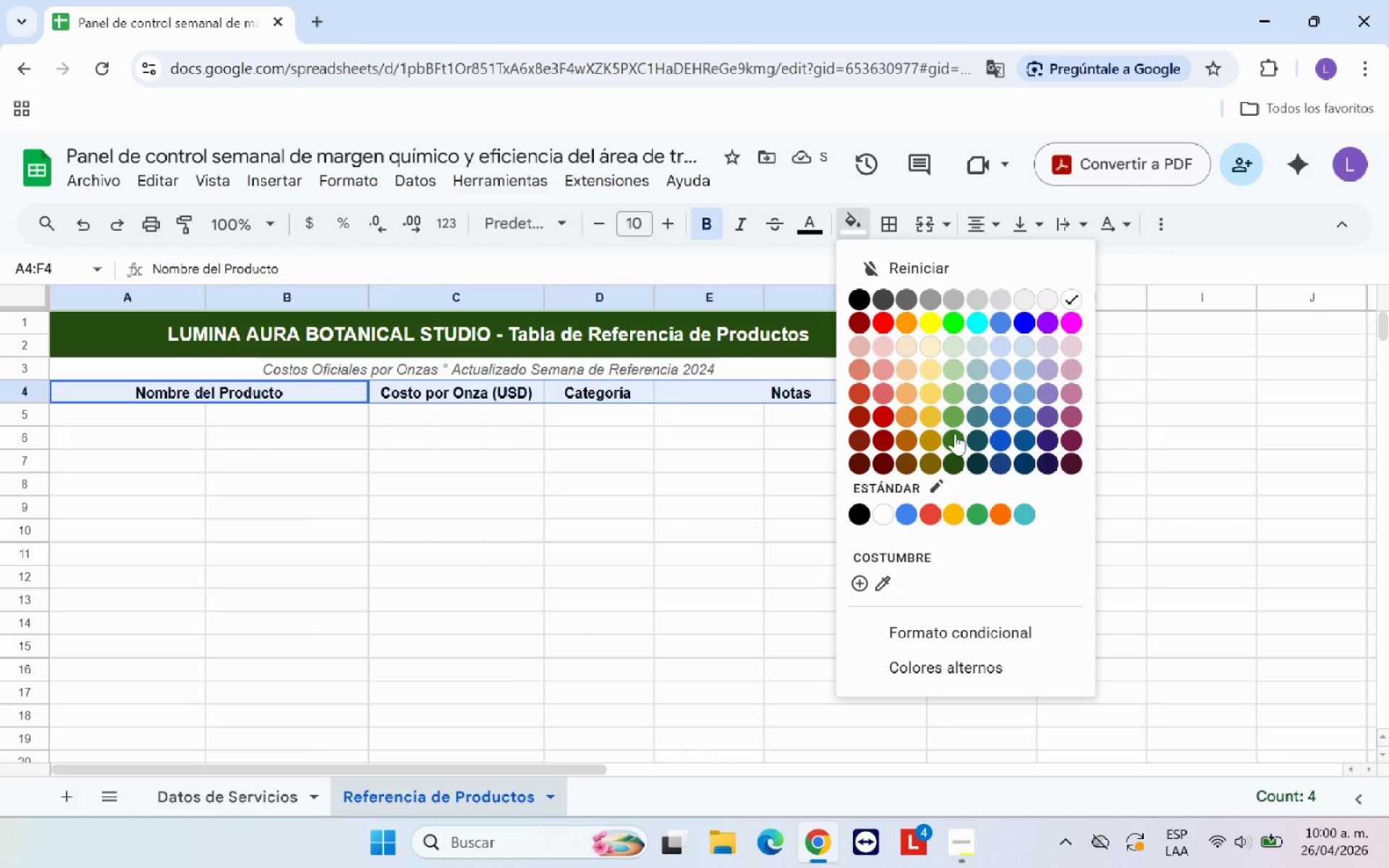 
left_click([953, 439])
 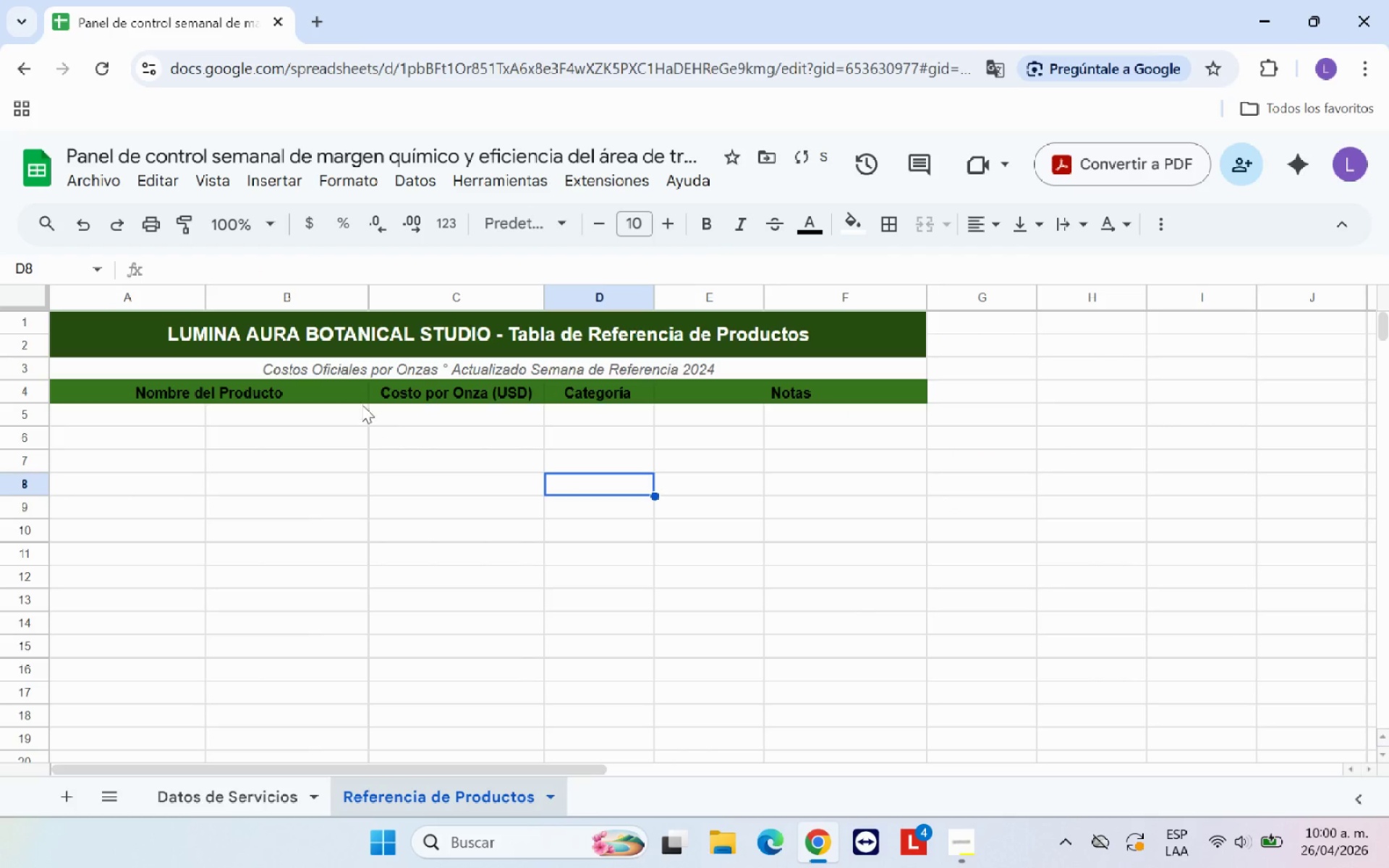 
left_click_drag(start_coordinate=[315, 382], to_coordinate=[336, 384])
 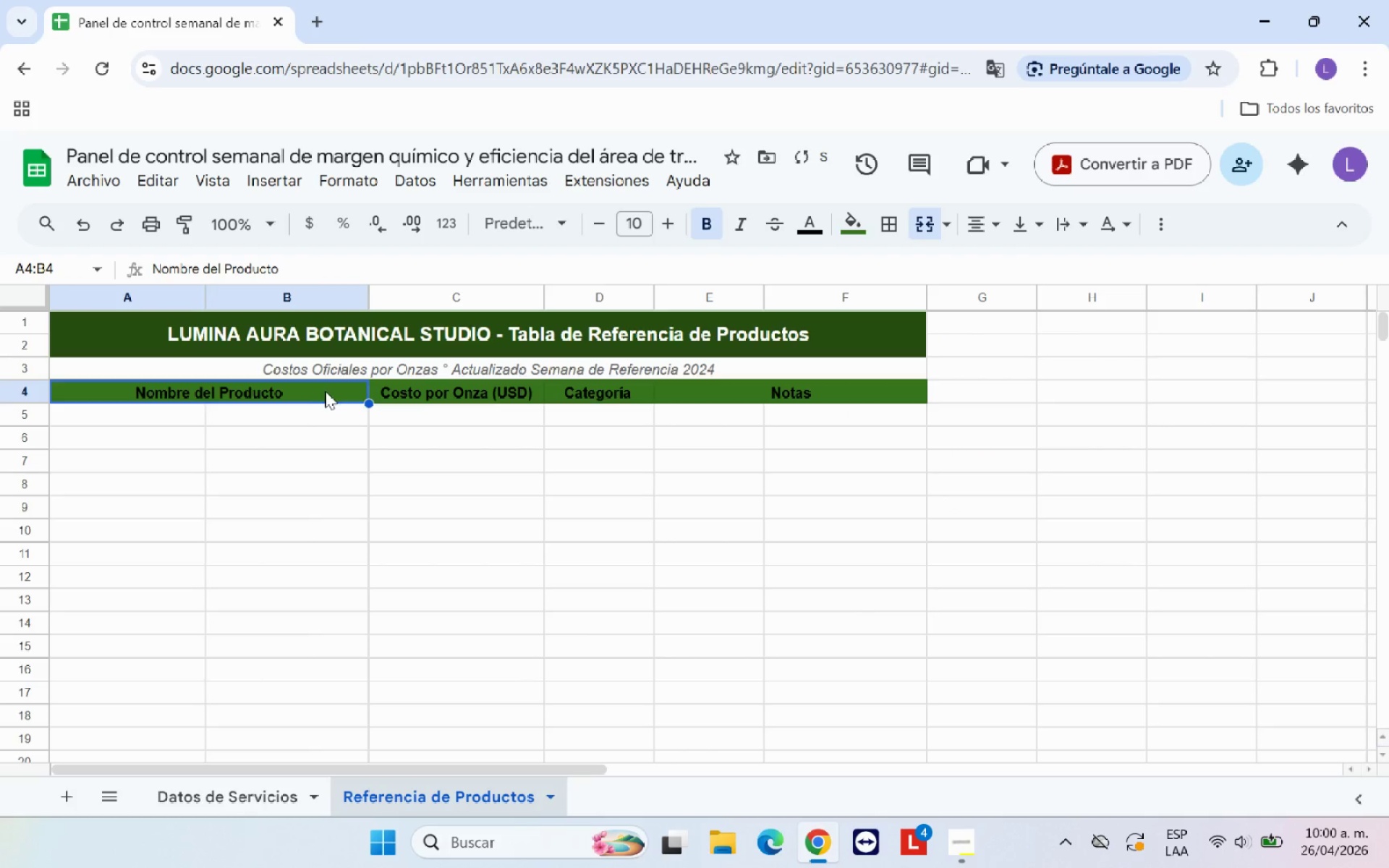 
left_click_drag(start_coordinate=[328, 391], to_coordinate=[844, 391])
 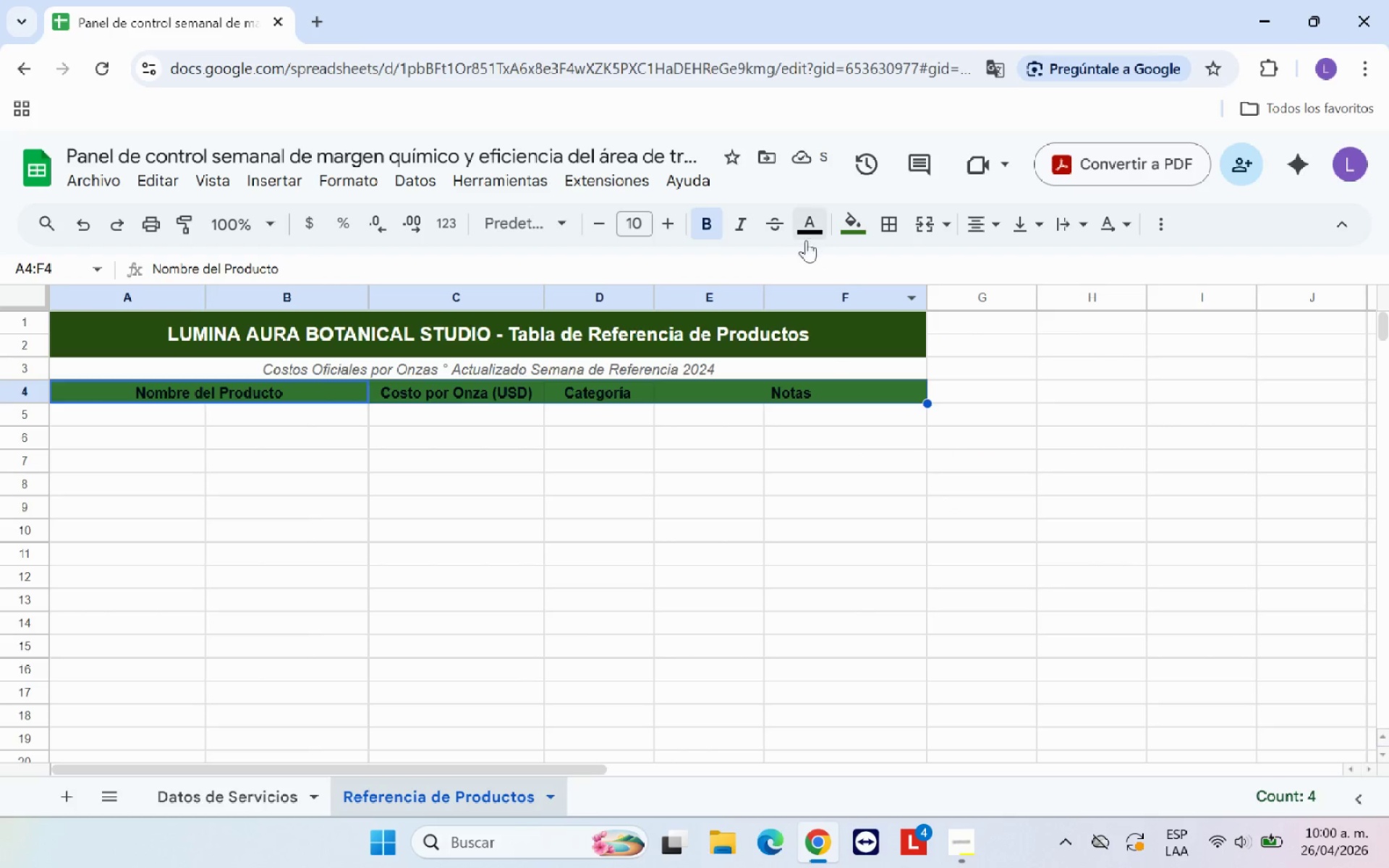 
left_click([809, 231])
 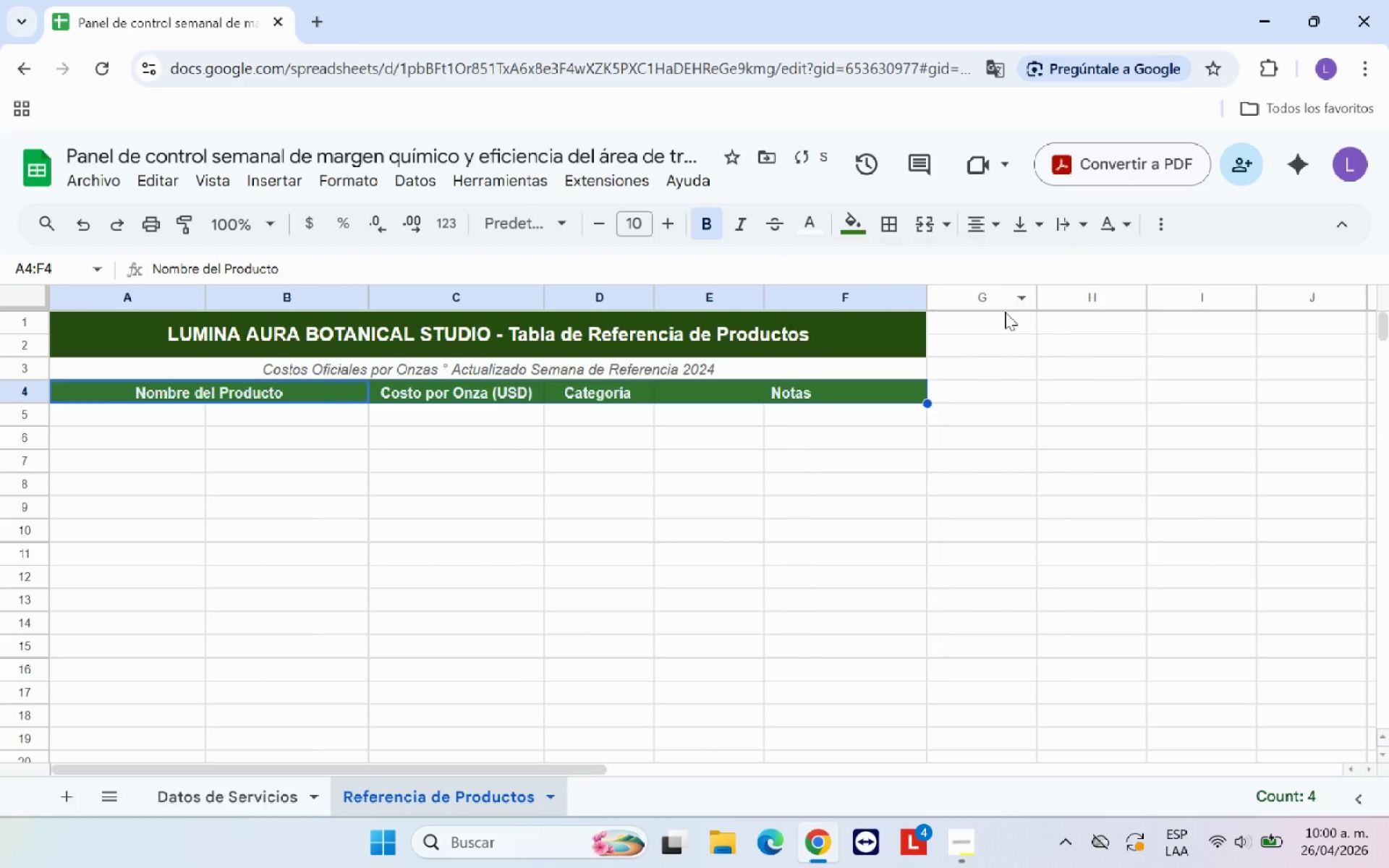 
left_click([203, 505])
 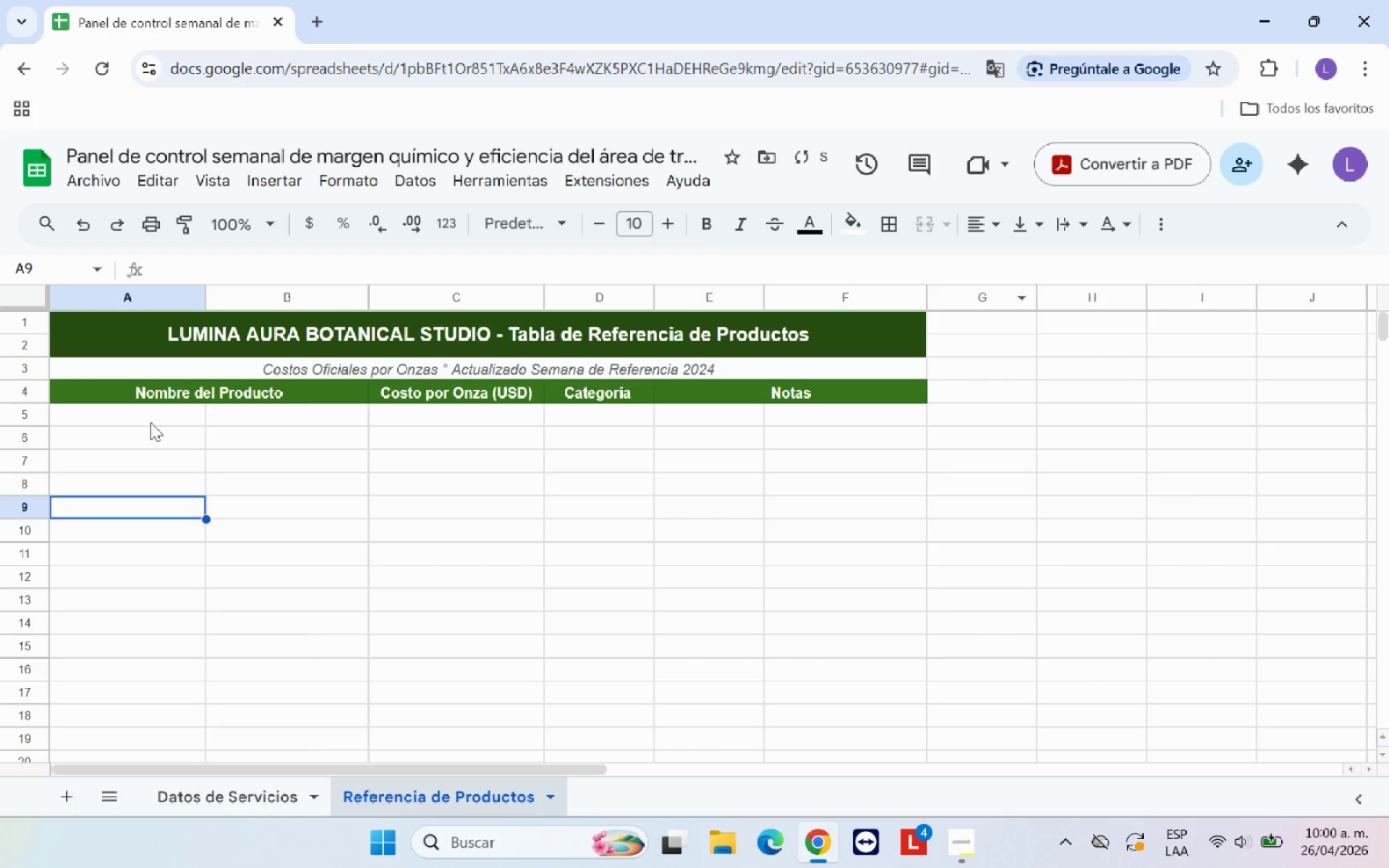 
left_click([151, 415])
 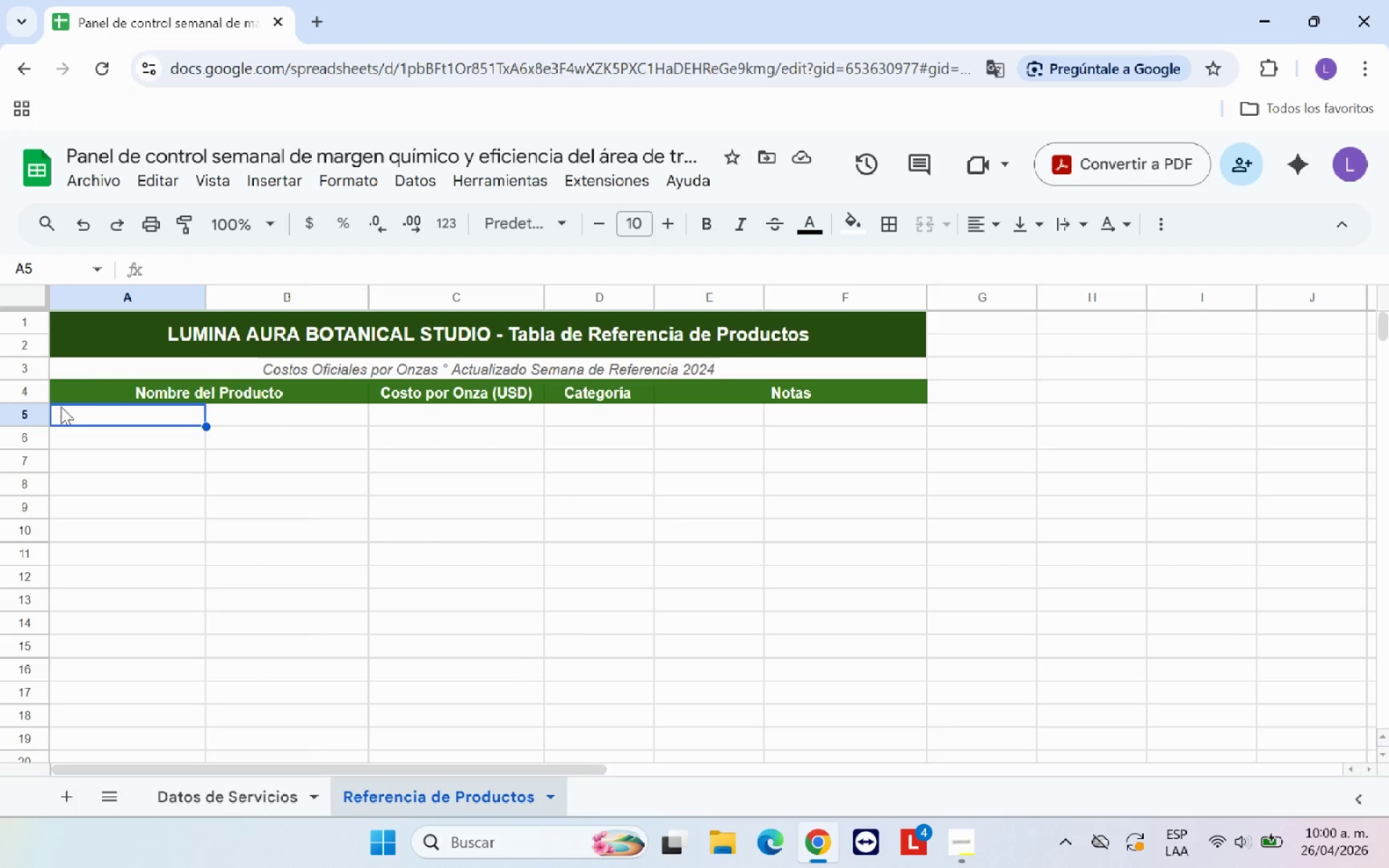 
wait(11.52)
 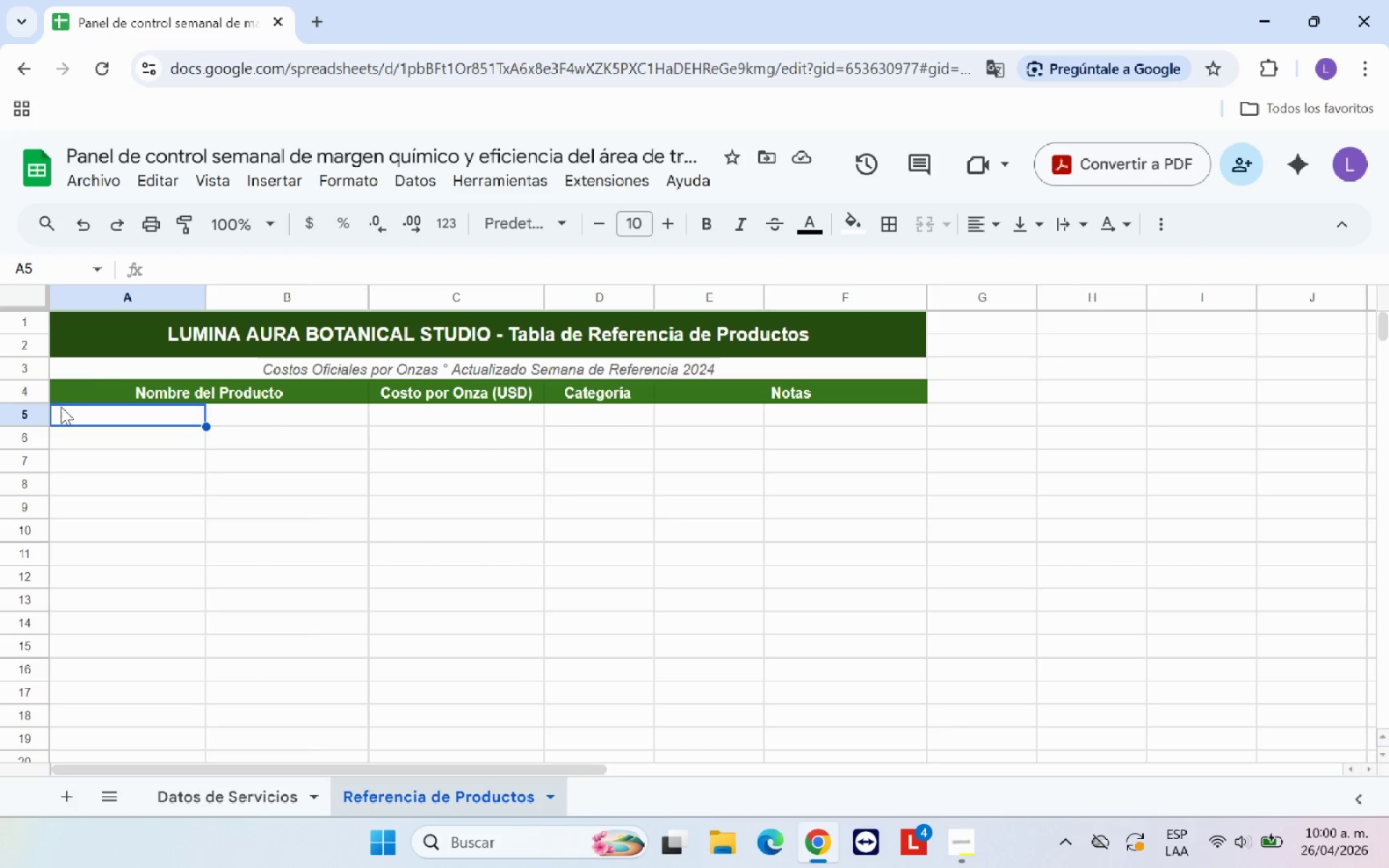 
left_click([163, 395])
 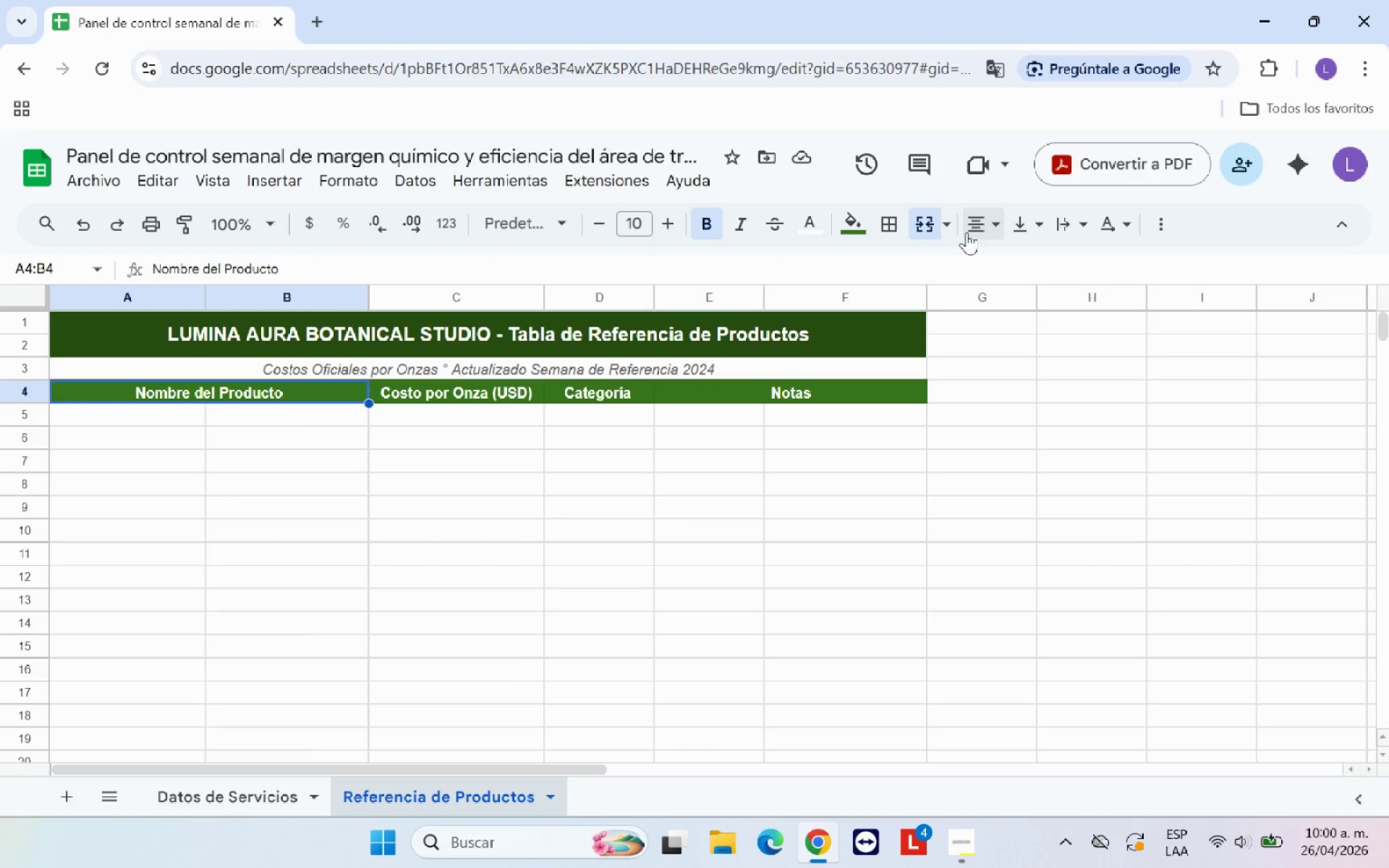 
left_click([922, 228])
 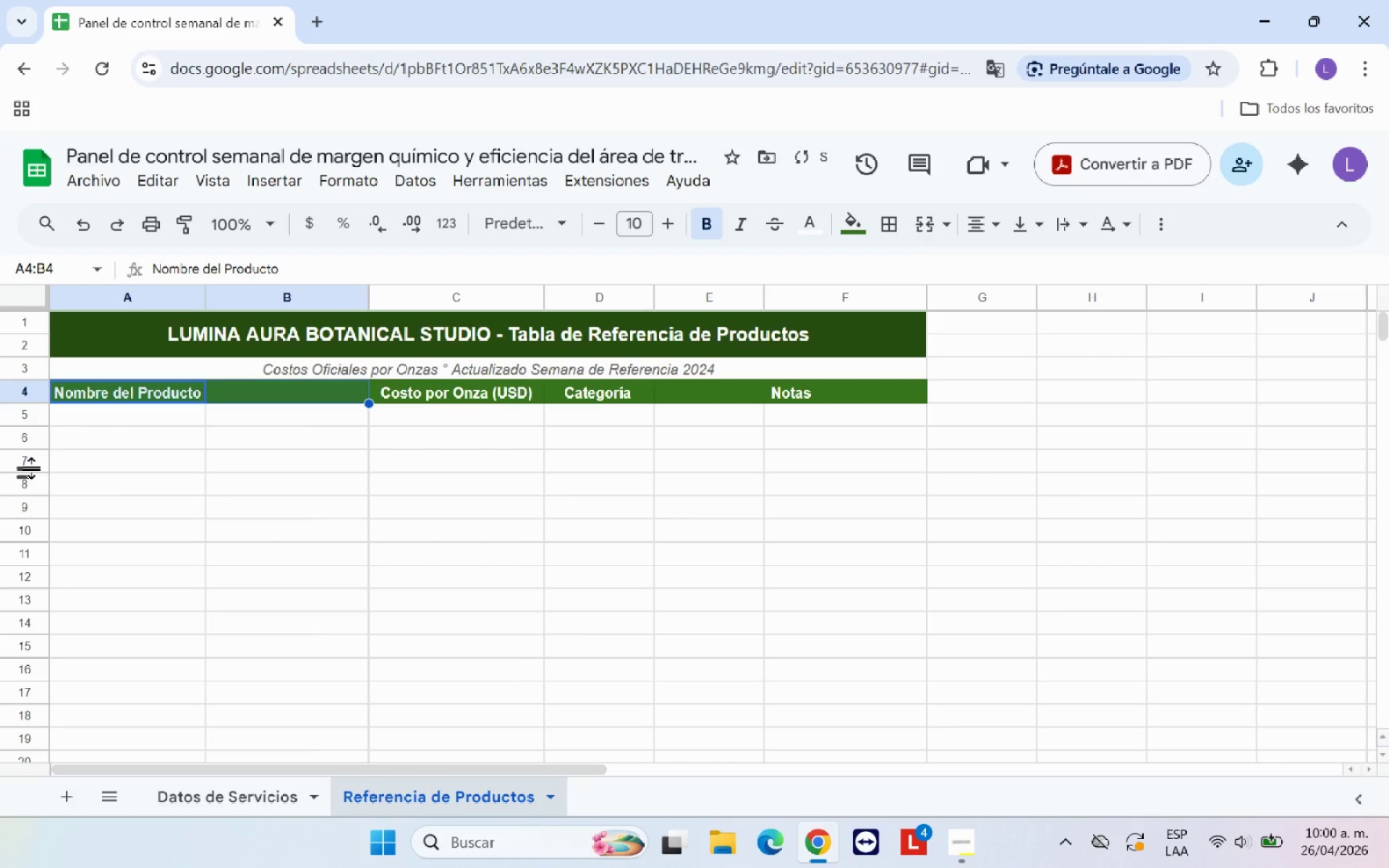 
left_click([66, 446])
 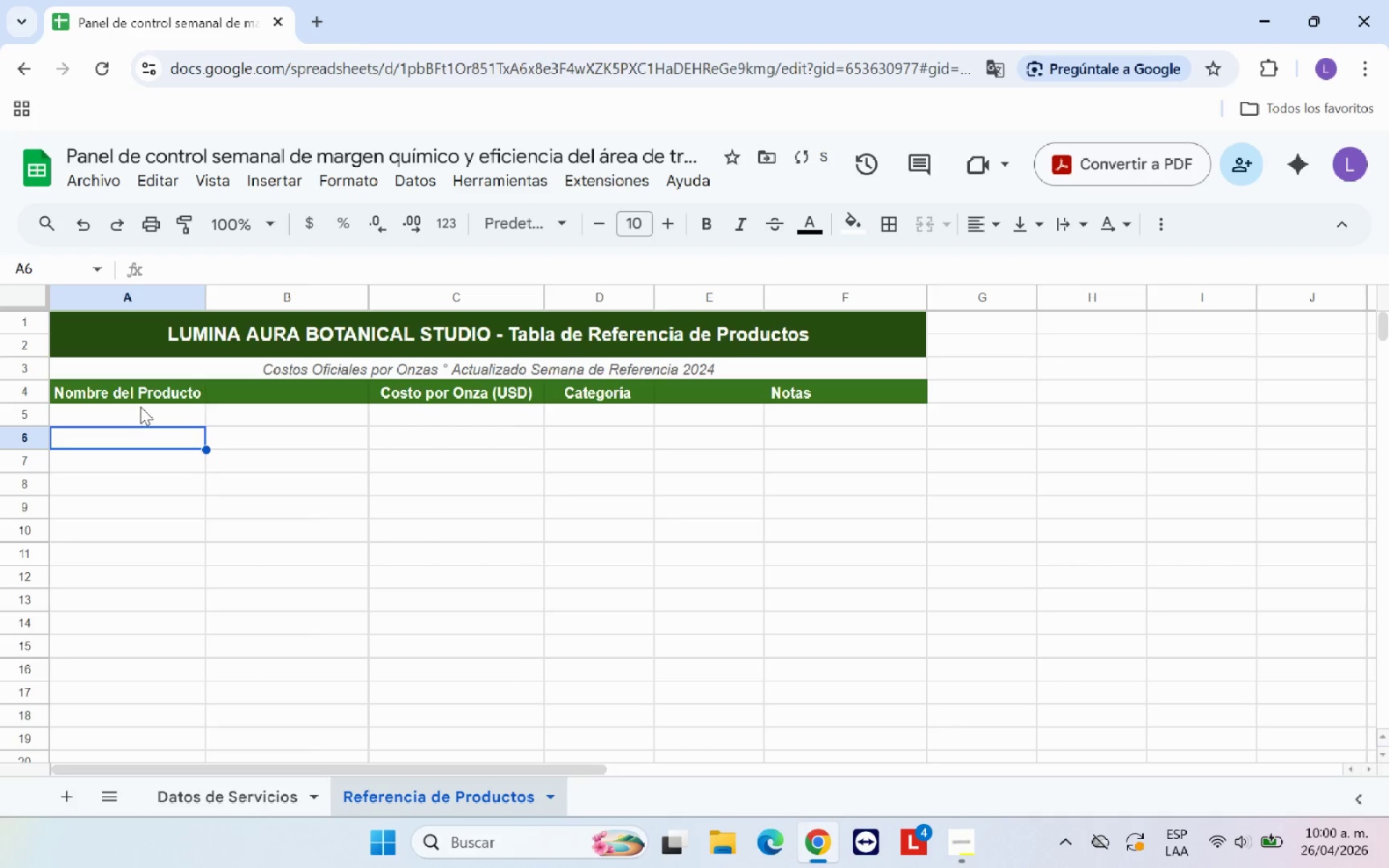 
left_click([148, 397])
 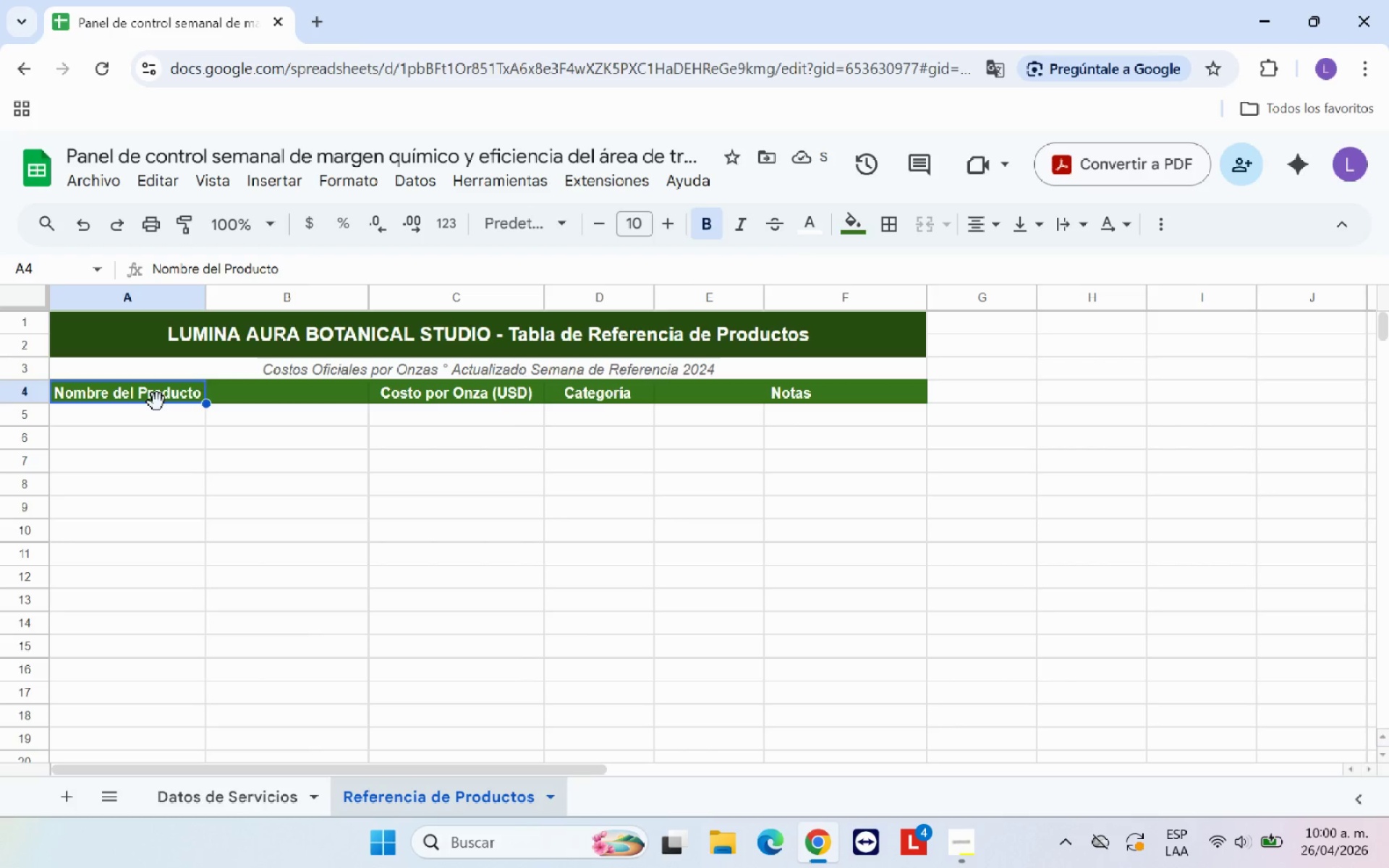 
left_click_drag(start_coordinate=[157, 402], to_coordinate=[263, 391])
 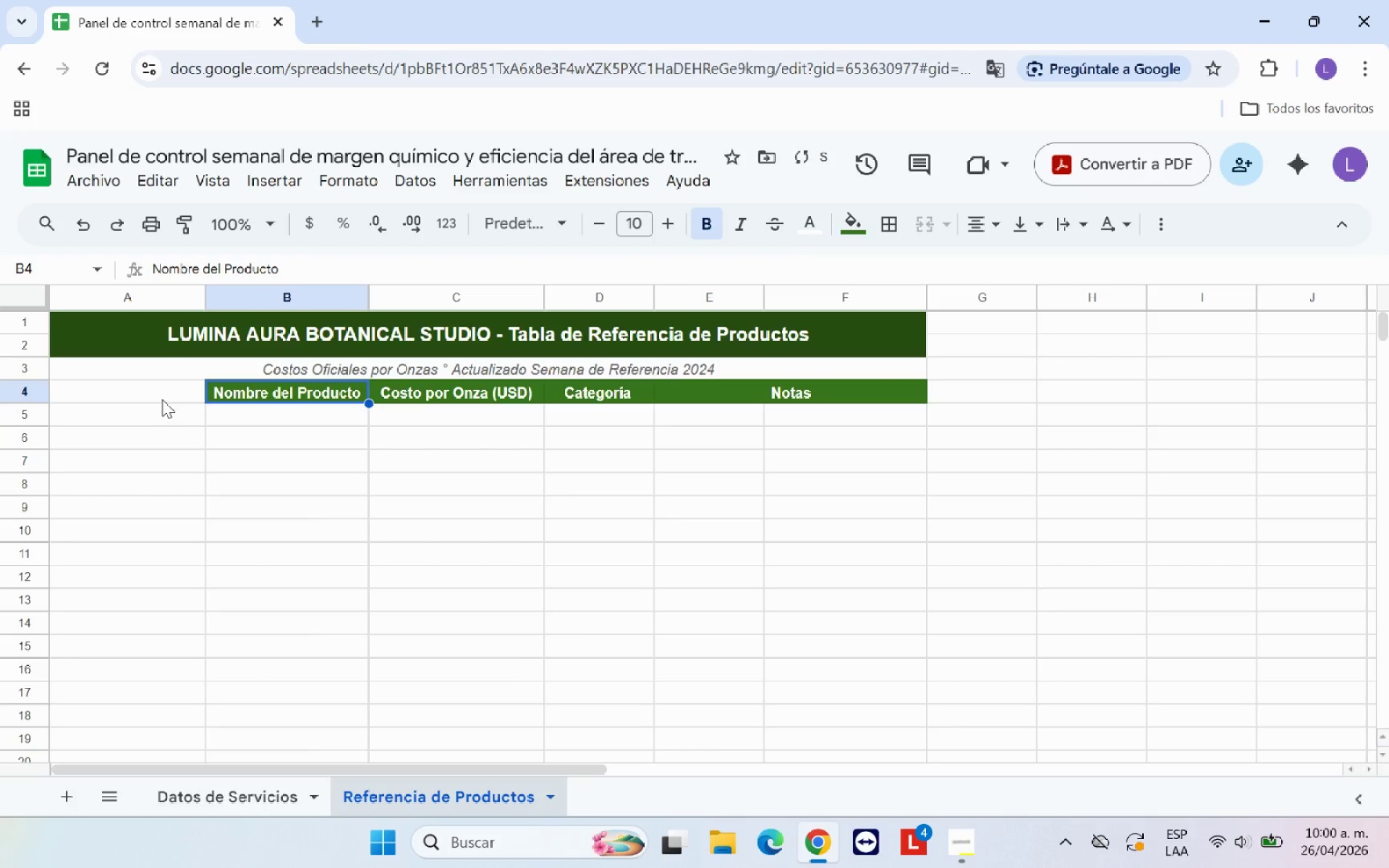 
left_click([162, 399])
 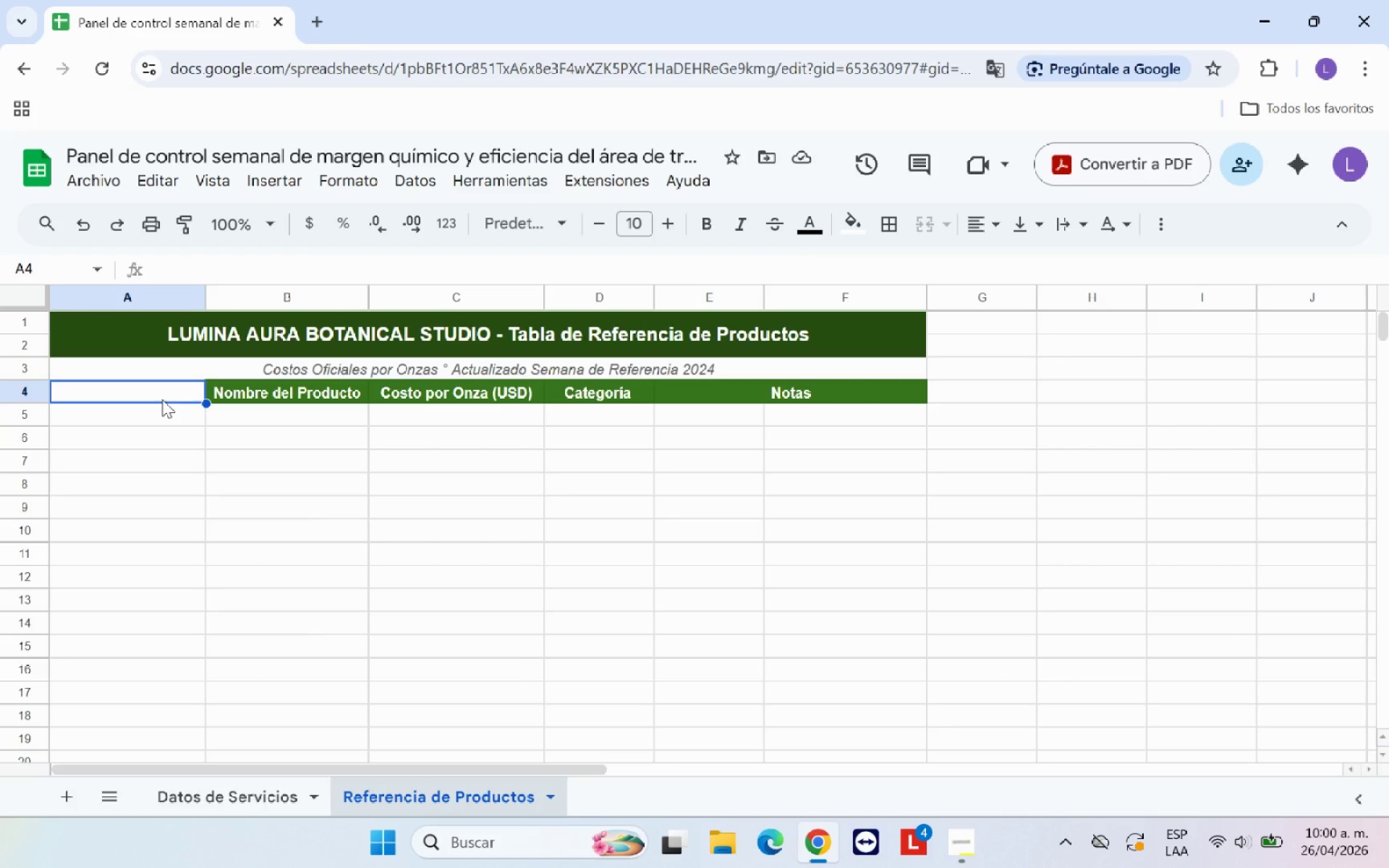 
wait(5.58)
 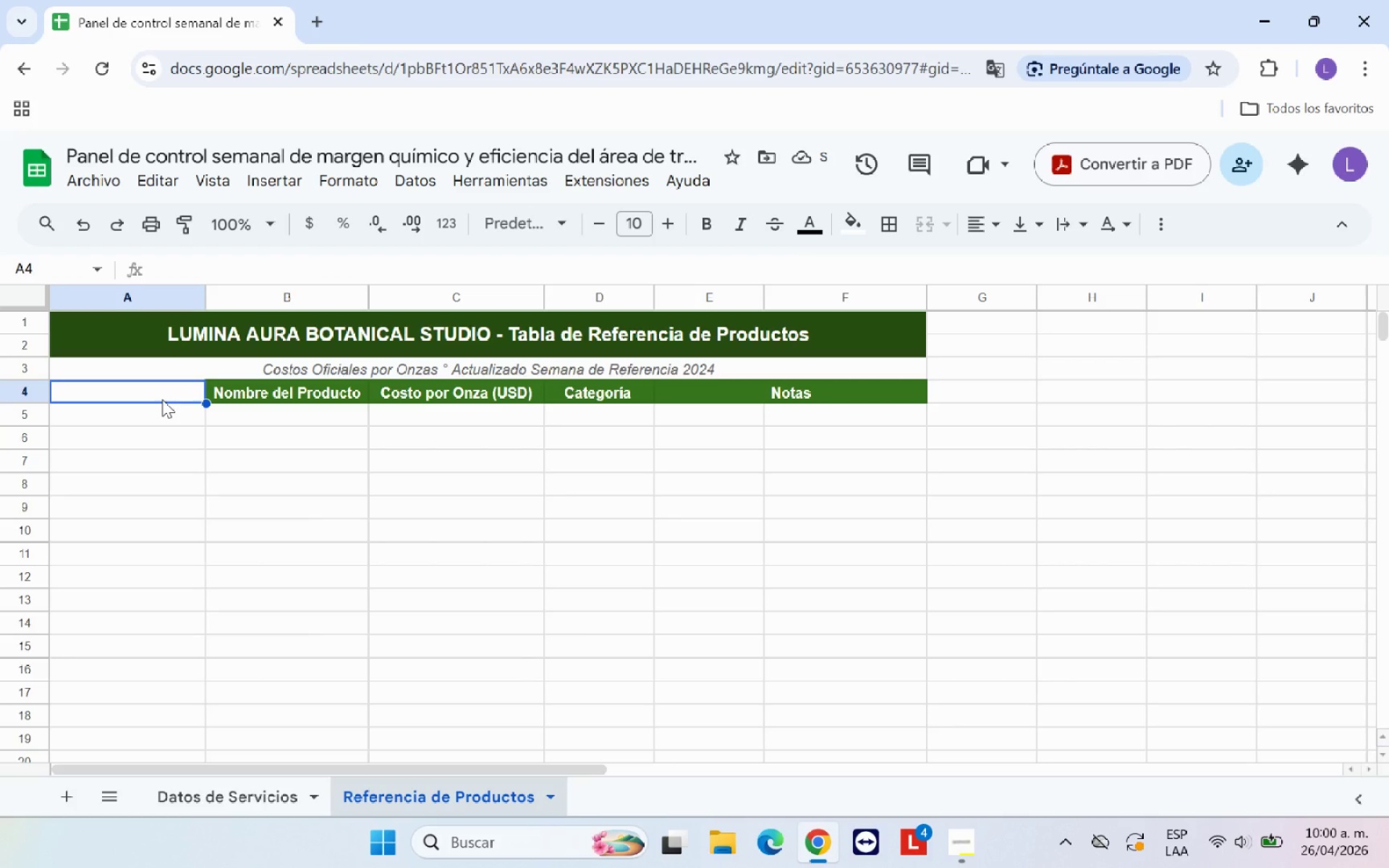 
left_click([266, 791])
 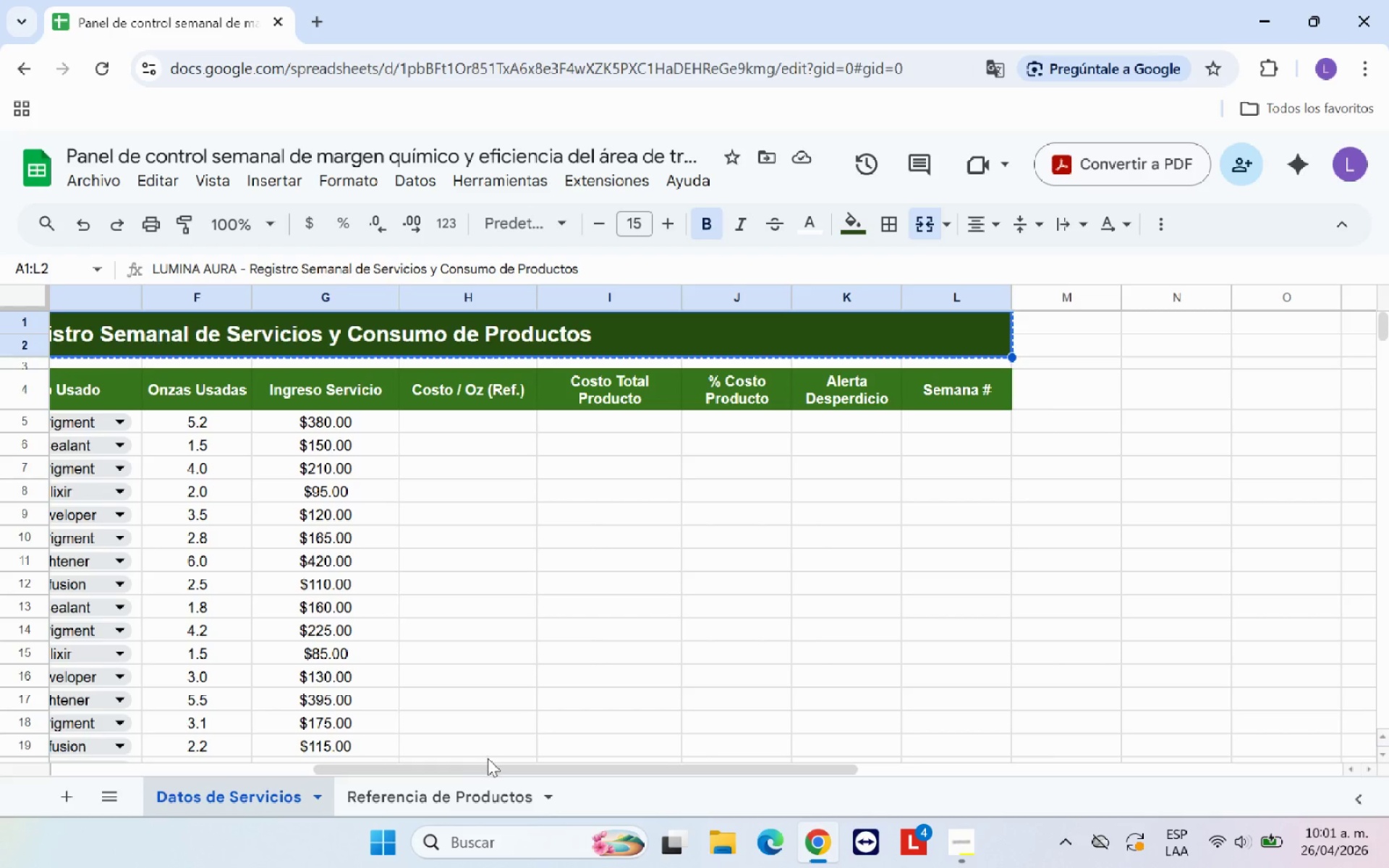 
left_click_drag(start_coordinate=[488, 765], to_coordinate=[441, 771])
 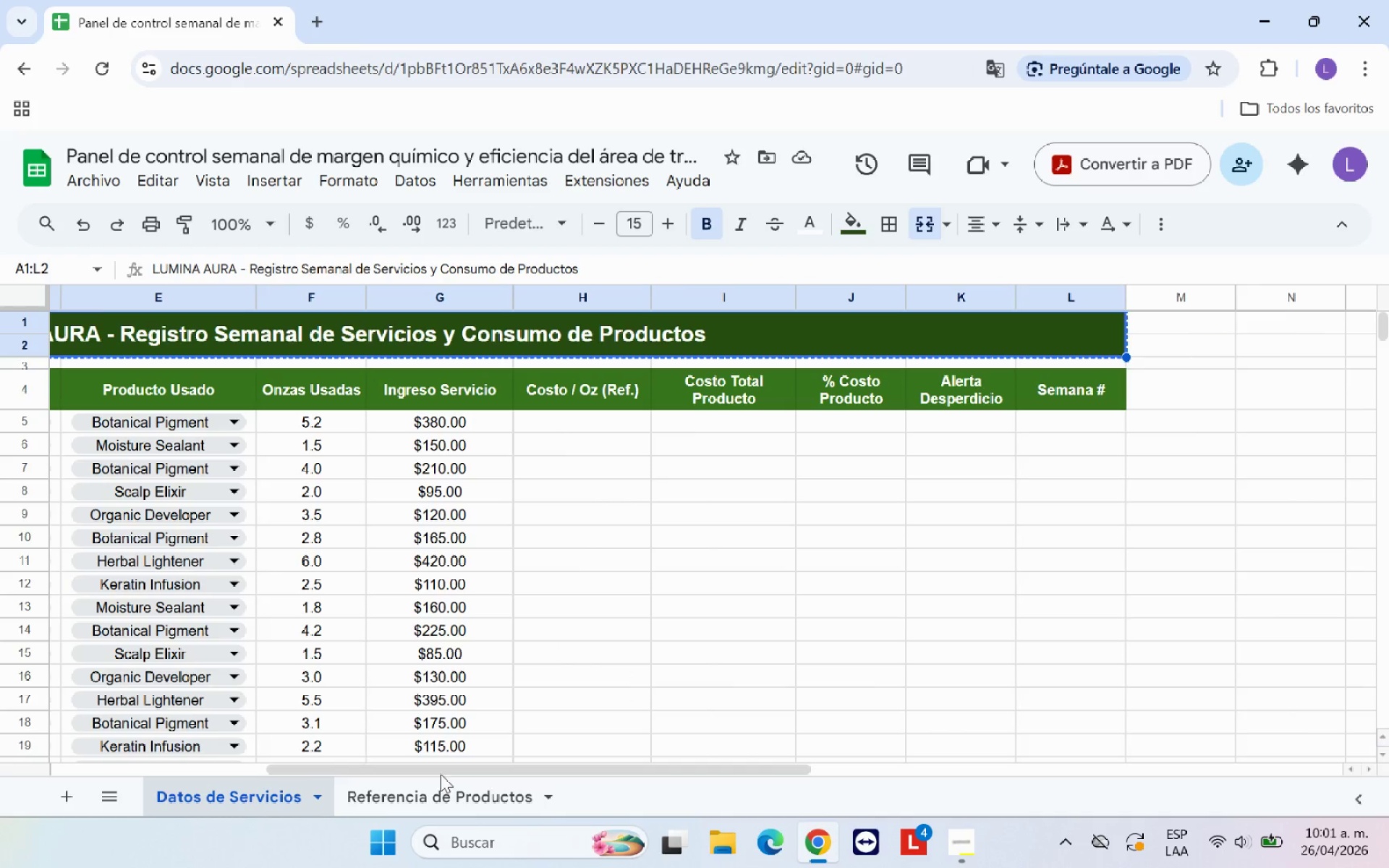 
left_click_drag(start_coordinate=[445, 771], to_coordinate=[409, 764])
 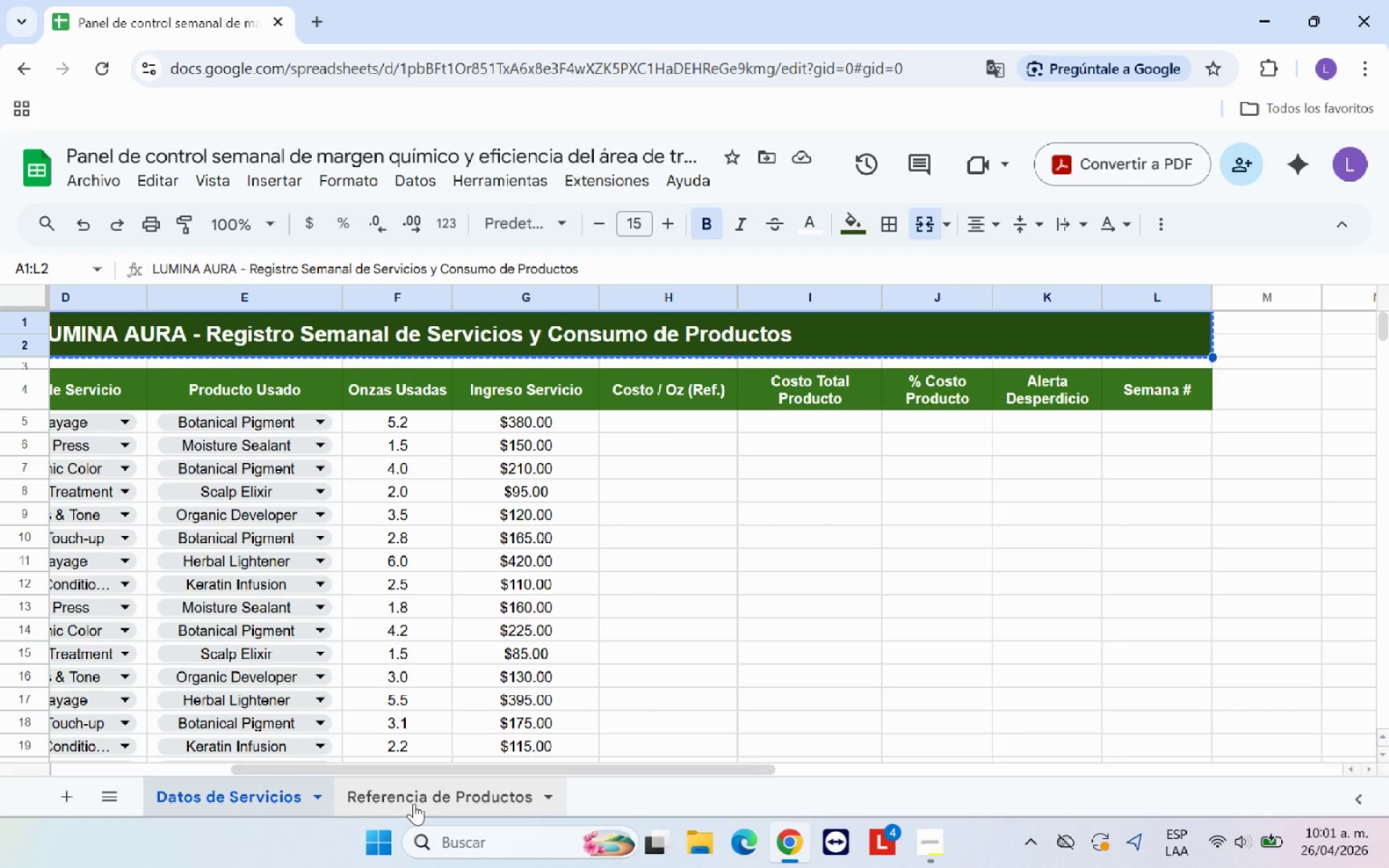 
left_click([414, 803])
 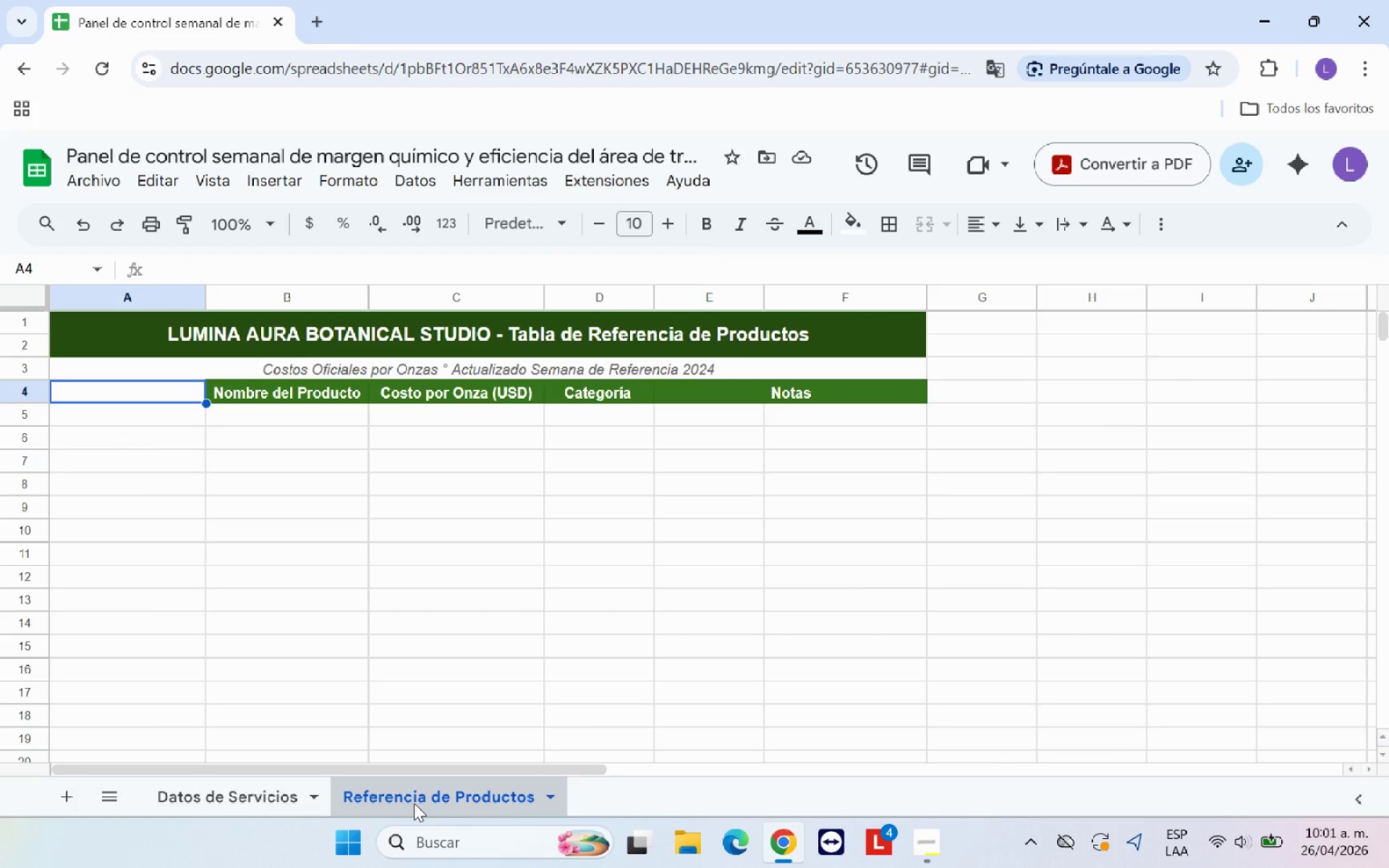 
type(Codigo)
 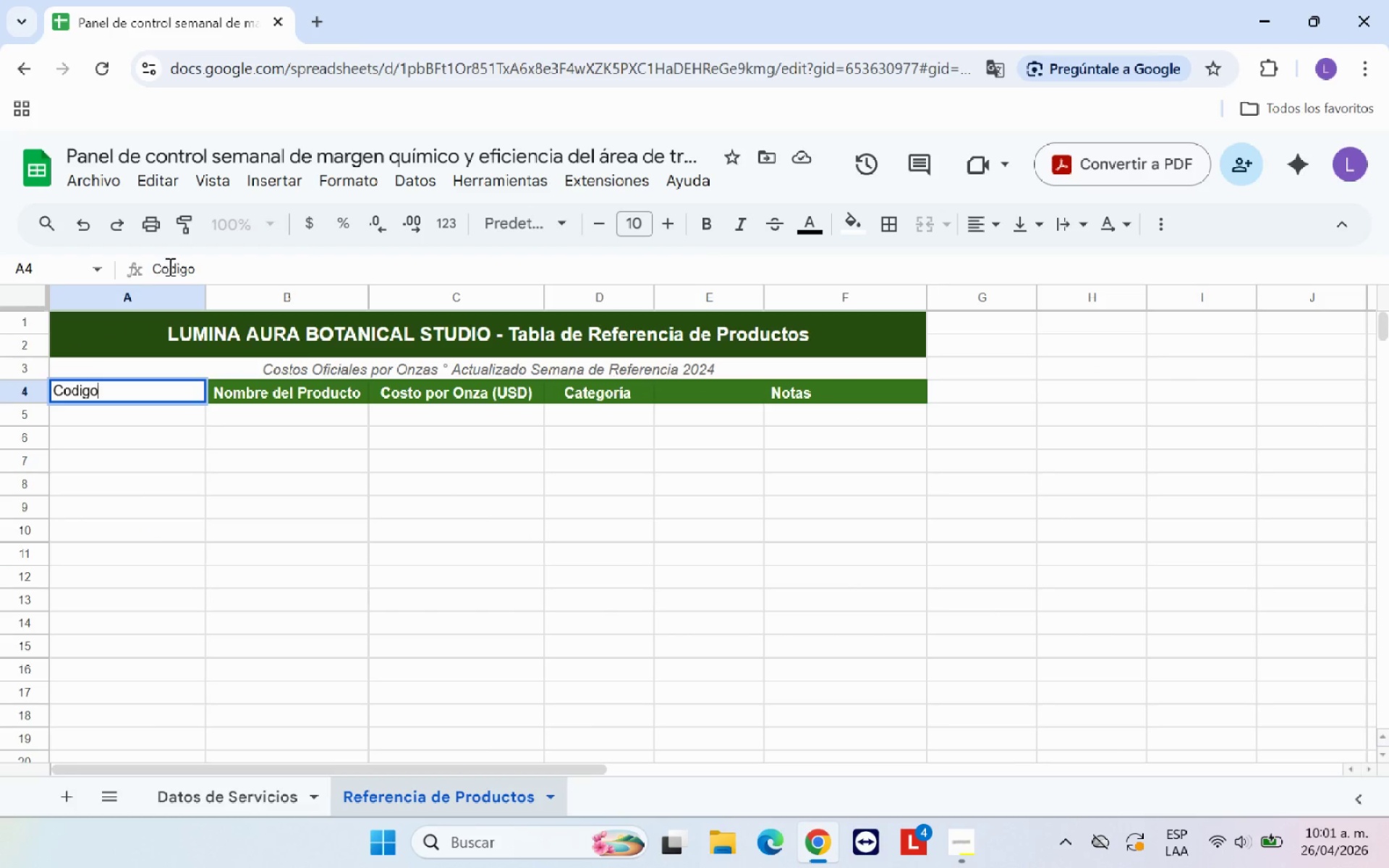 
key(Backspace)
 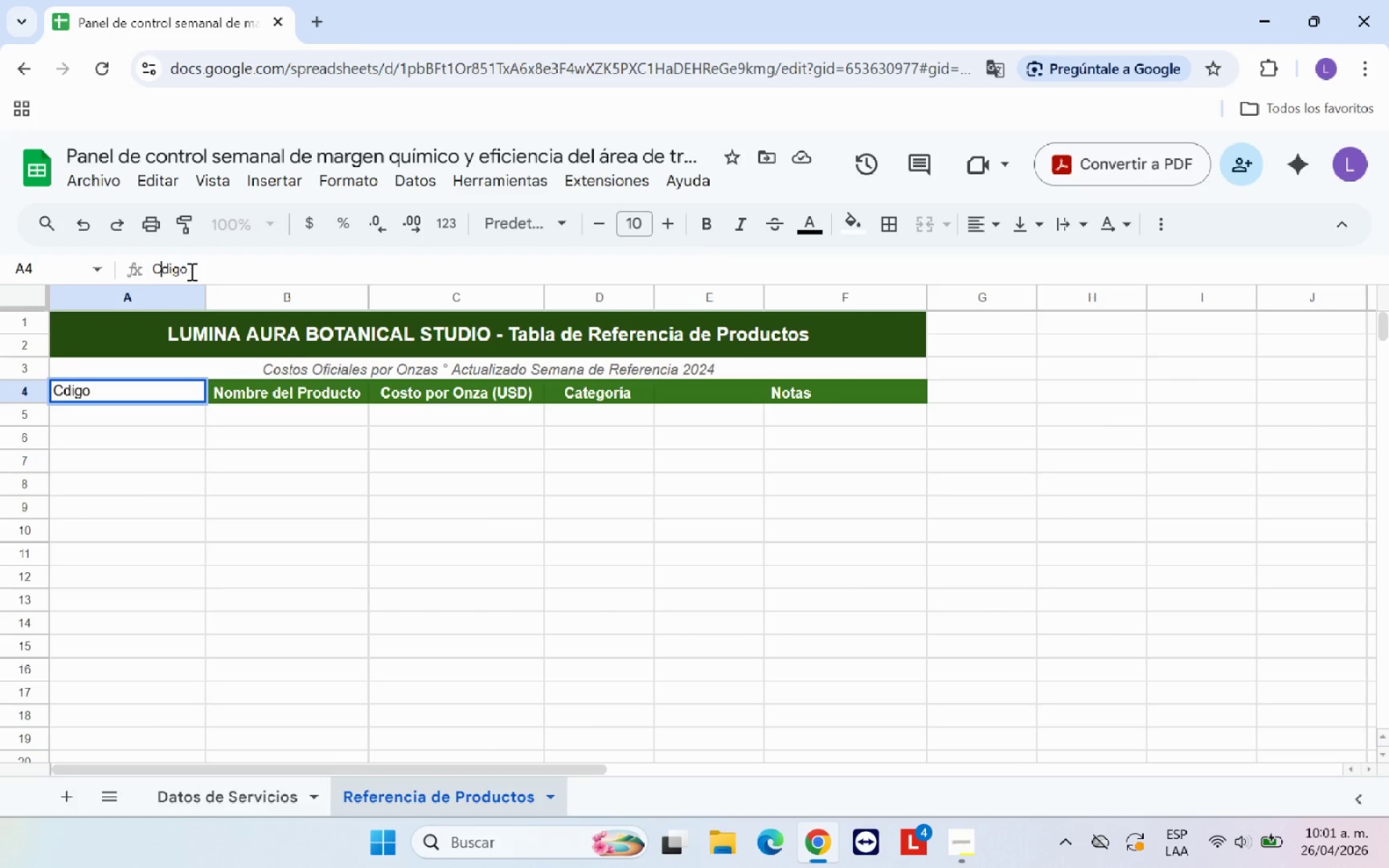 
hold_key(key=Semicolon, duration=0.36)
 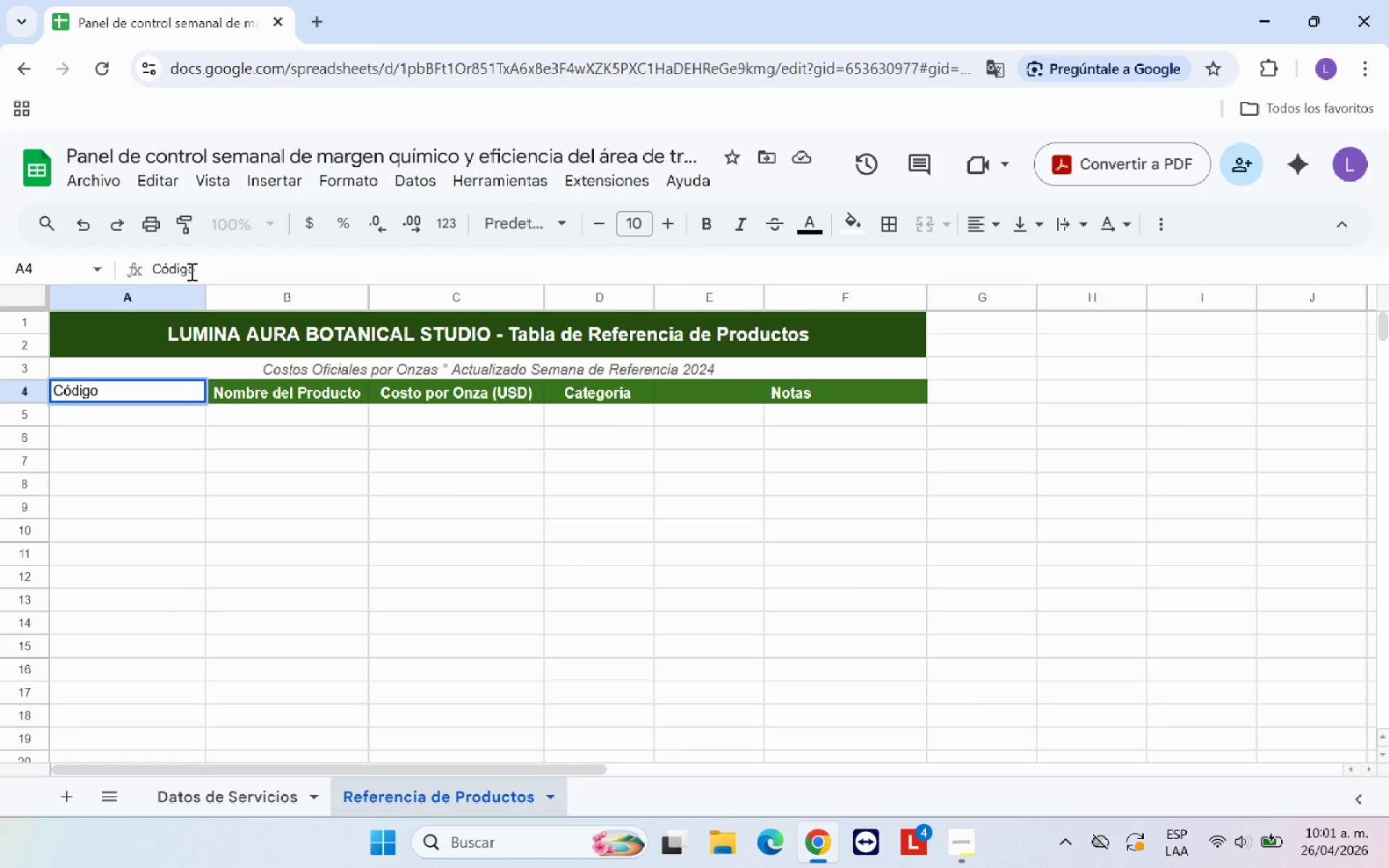 
key(O)
 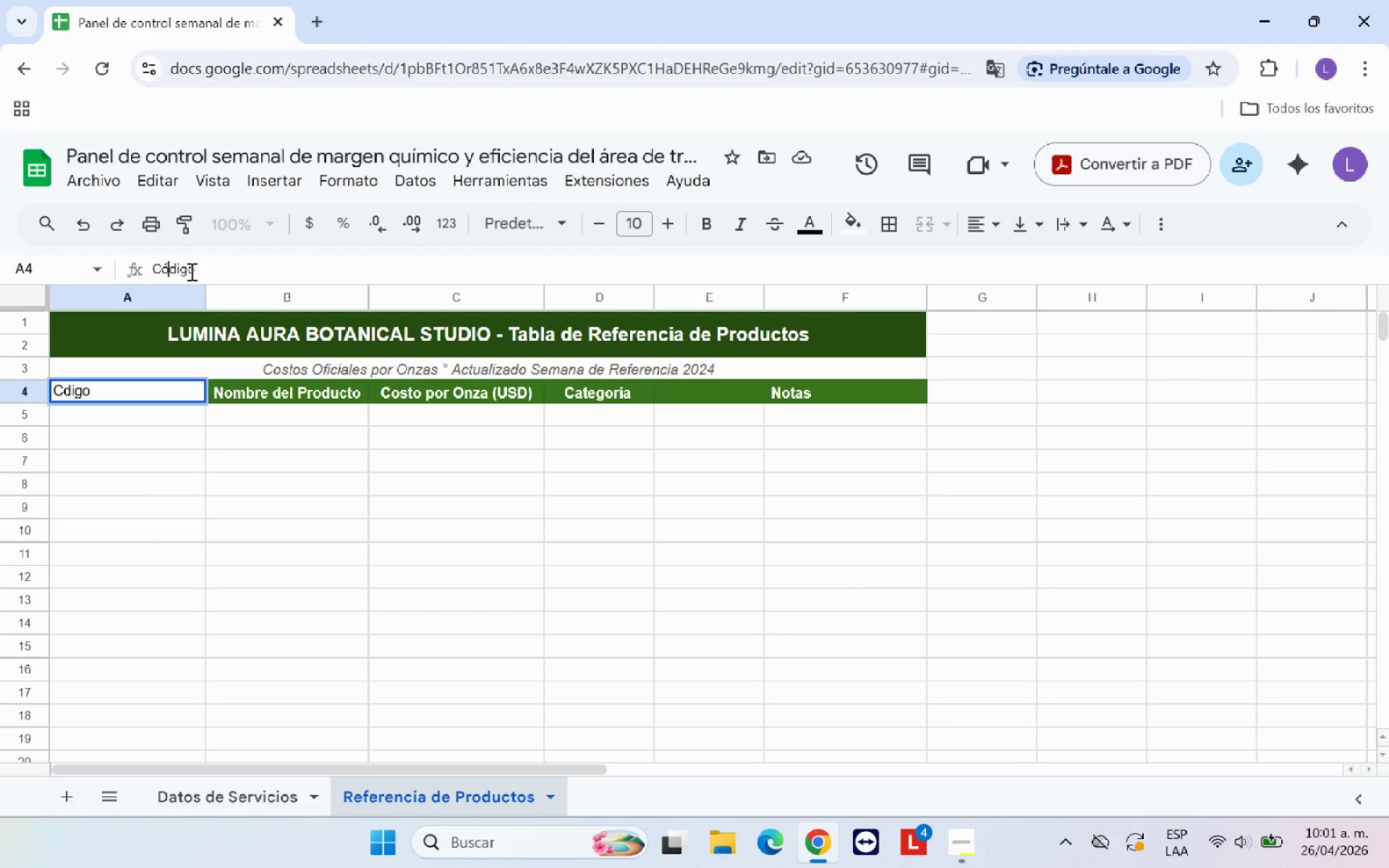 
key(Enter)
 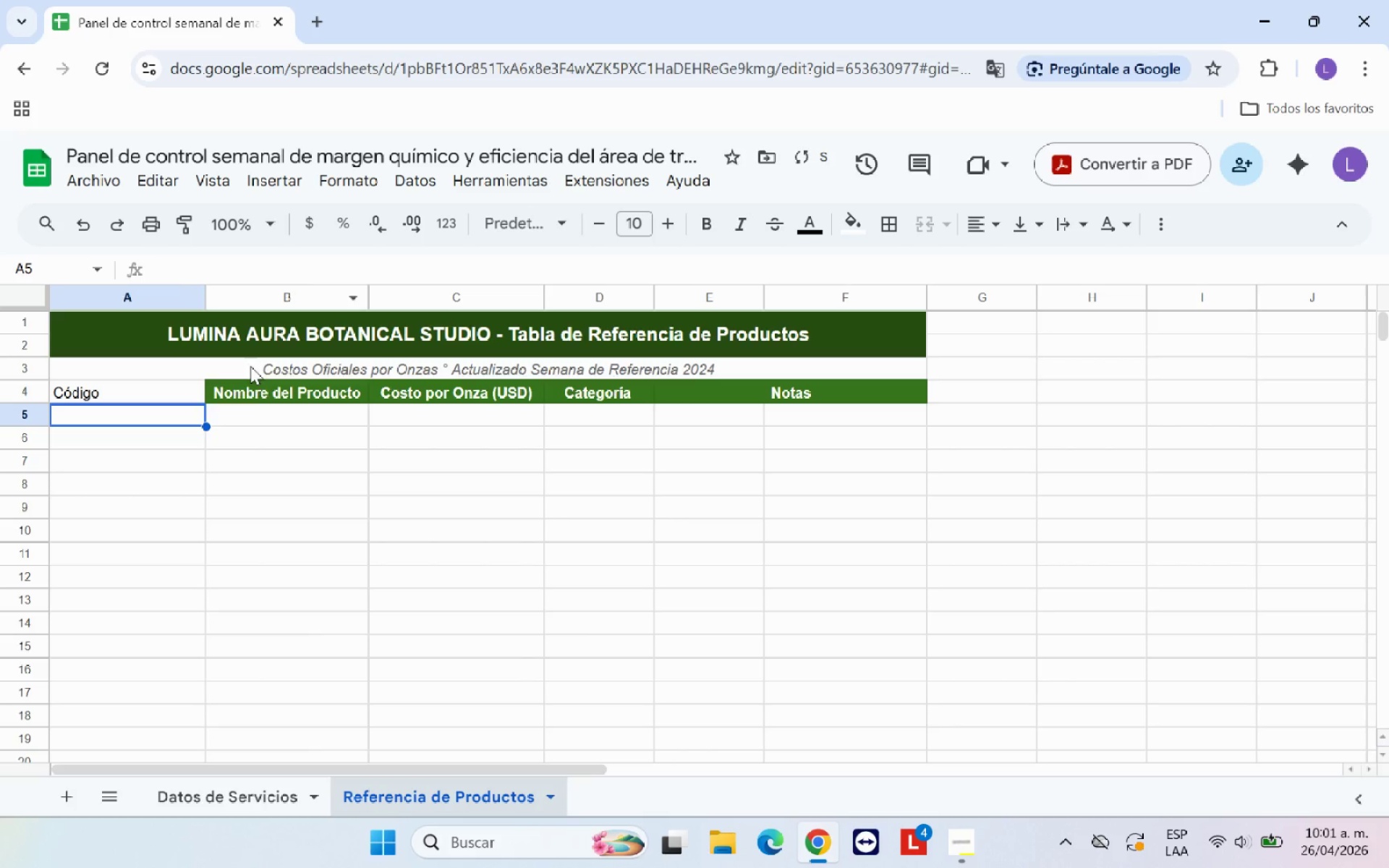 
left_click([252, 385])
 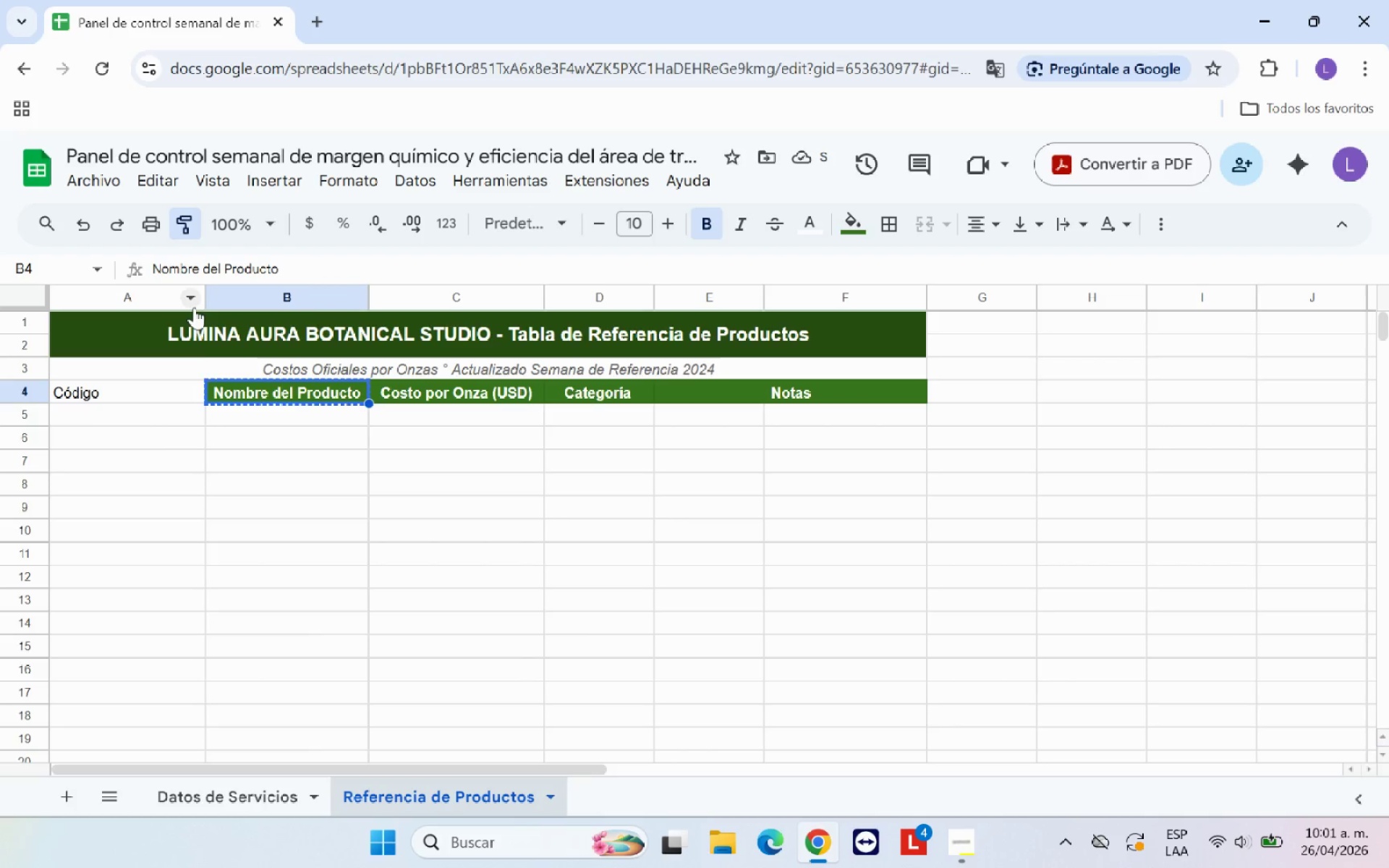 
left_click([158, 396])
 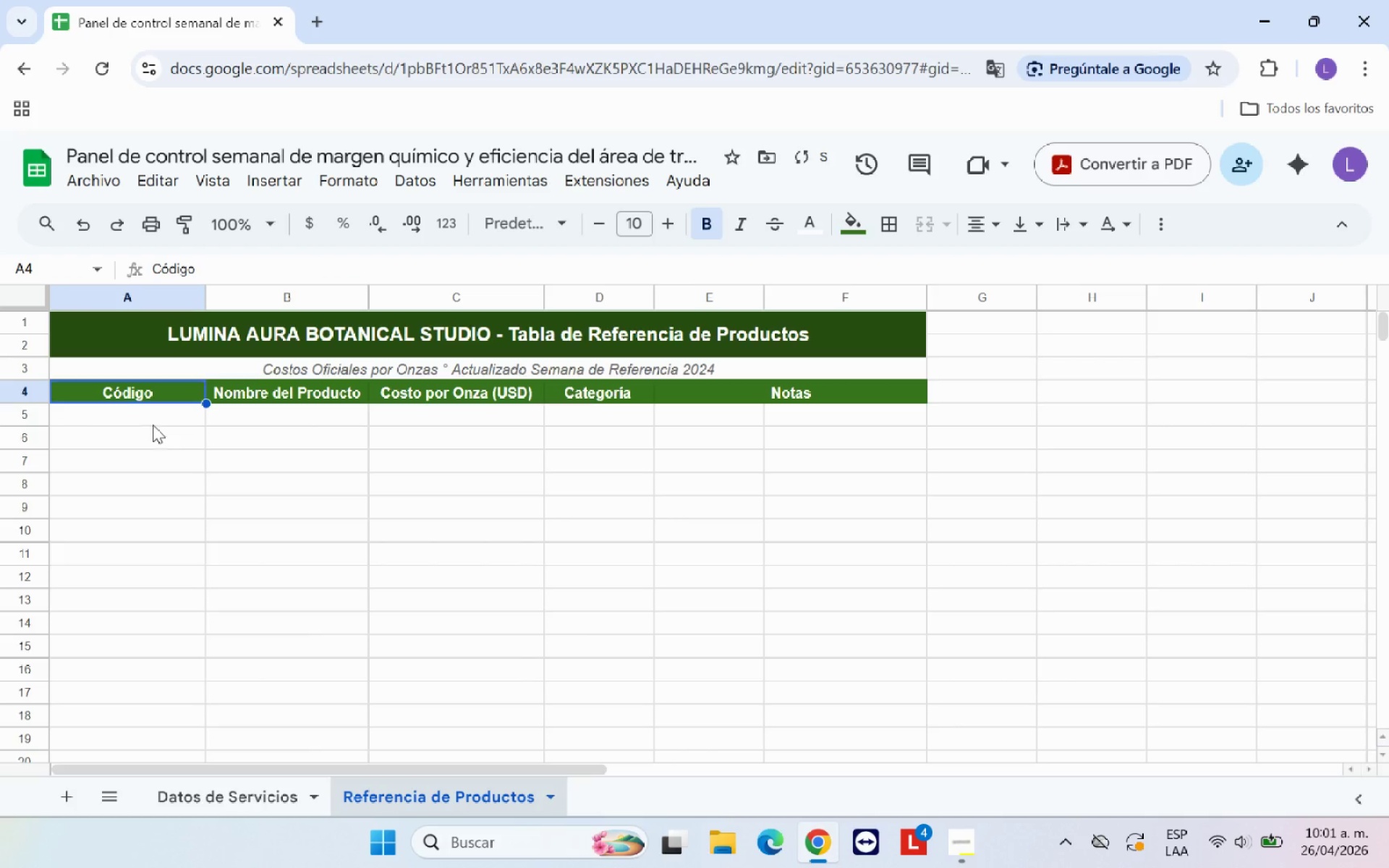 
left_click([153, 418])
 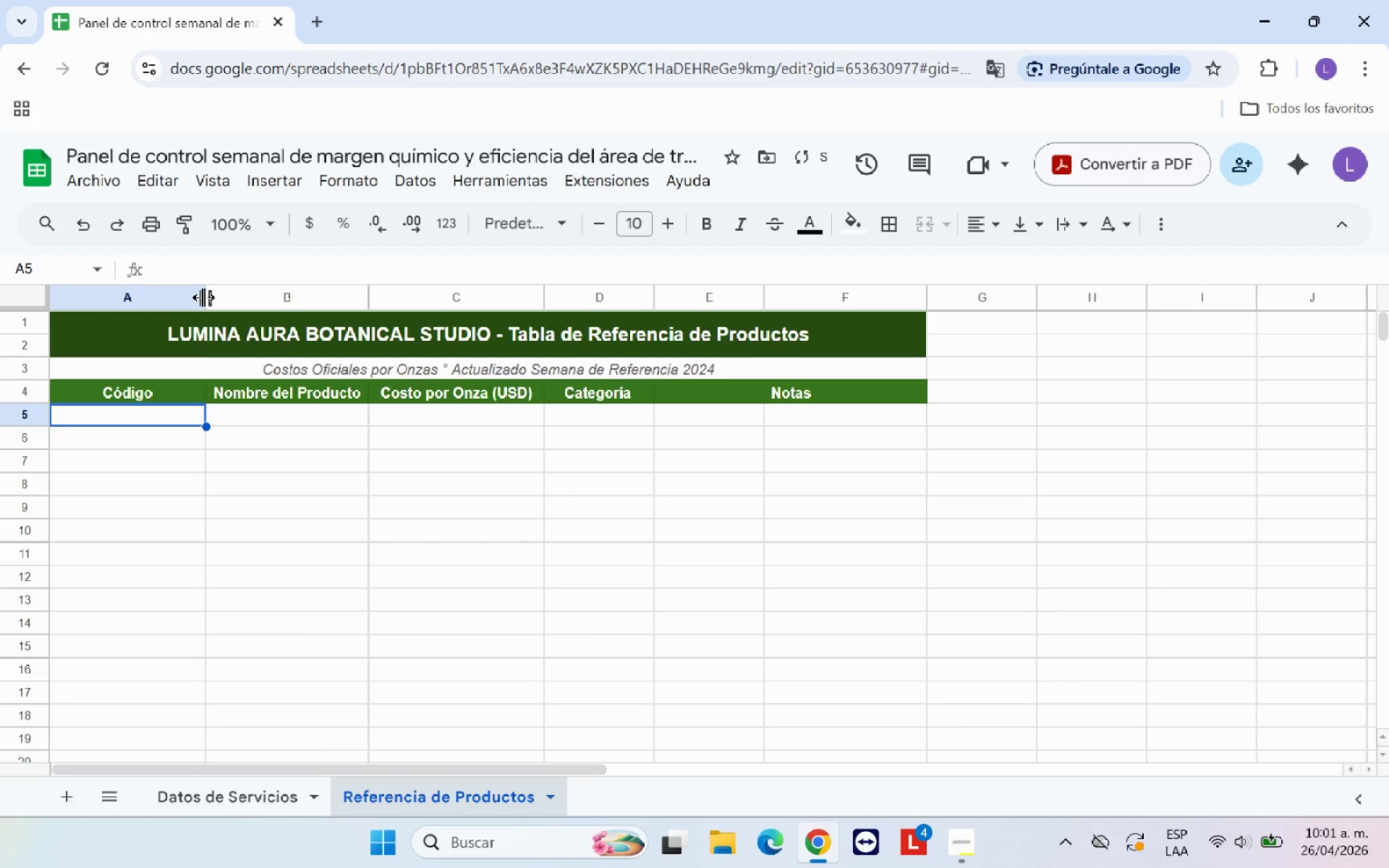 
left_click_drag(start_coordinate=[203, 297], to_coordinate=[174, 297])
 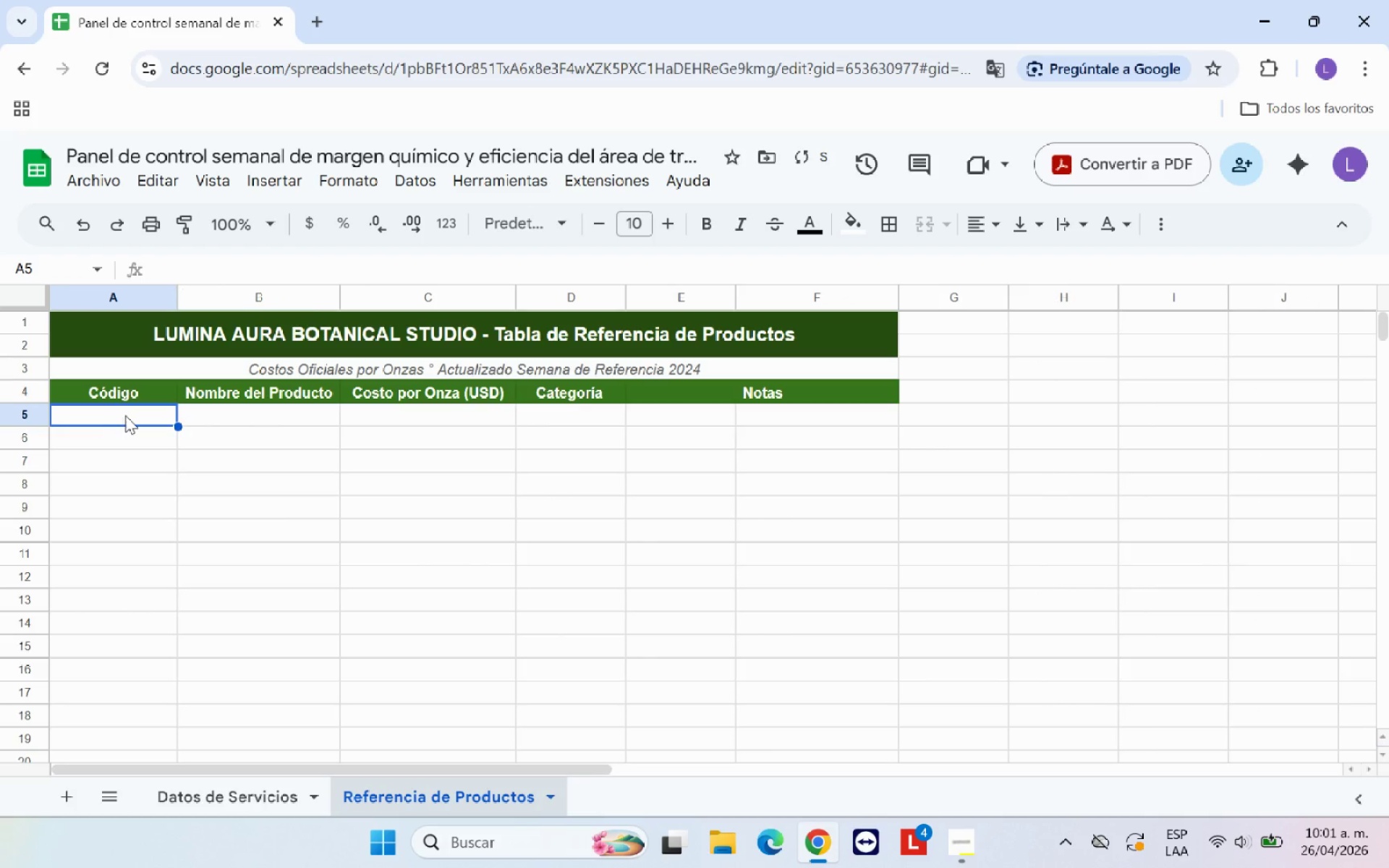 
left_click([125, 415])
 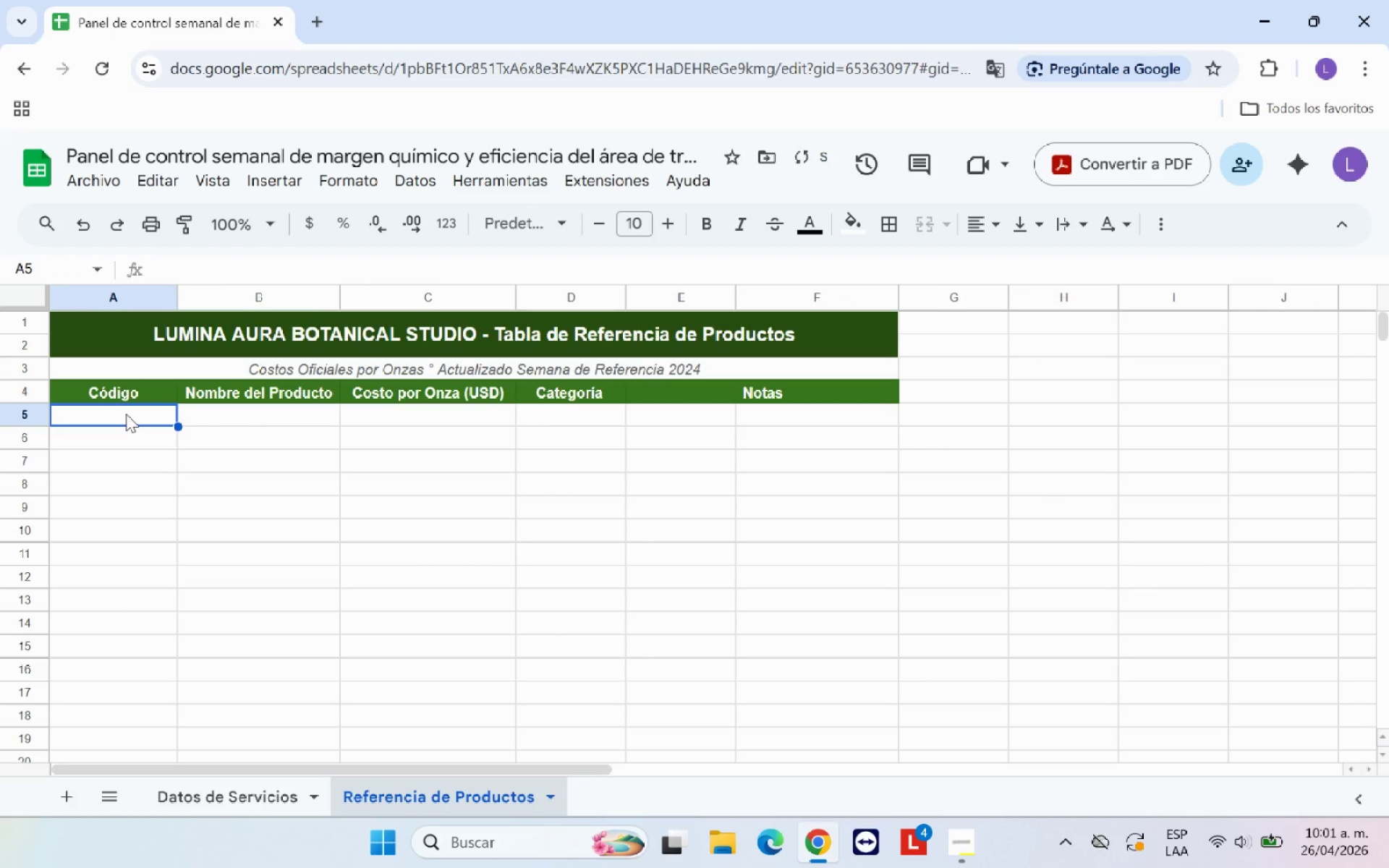 
type(Poo1)
key(Backspace)
key(Backspace)
key(Backspace)
type(001)
 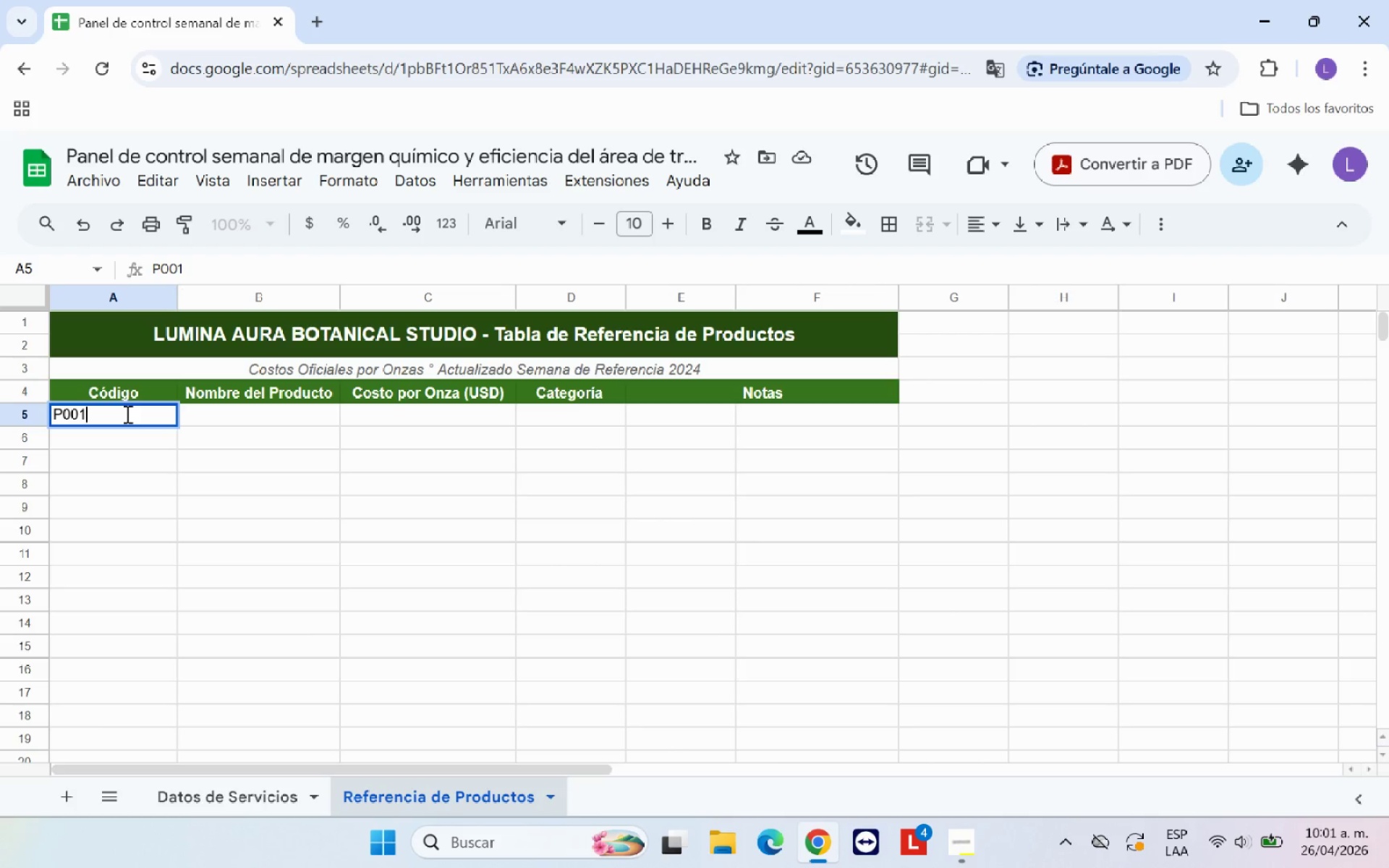 
key(Enter)
 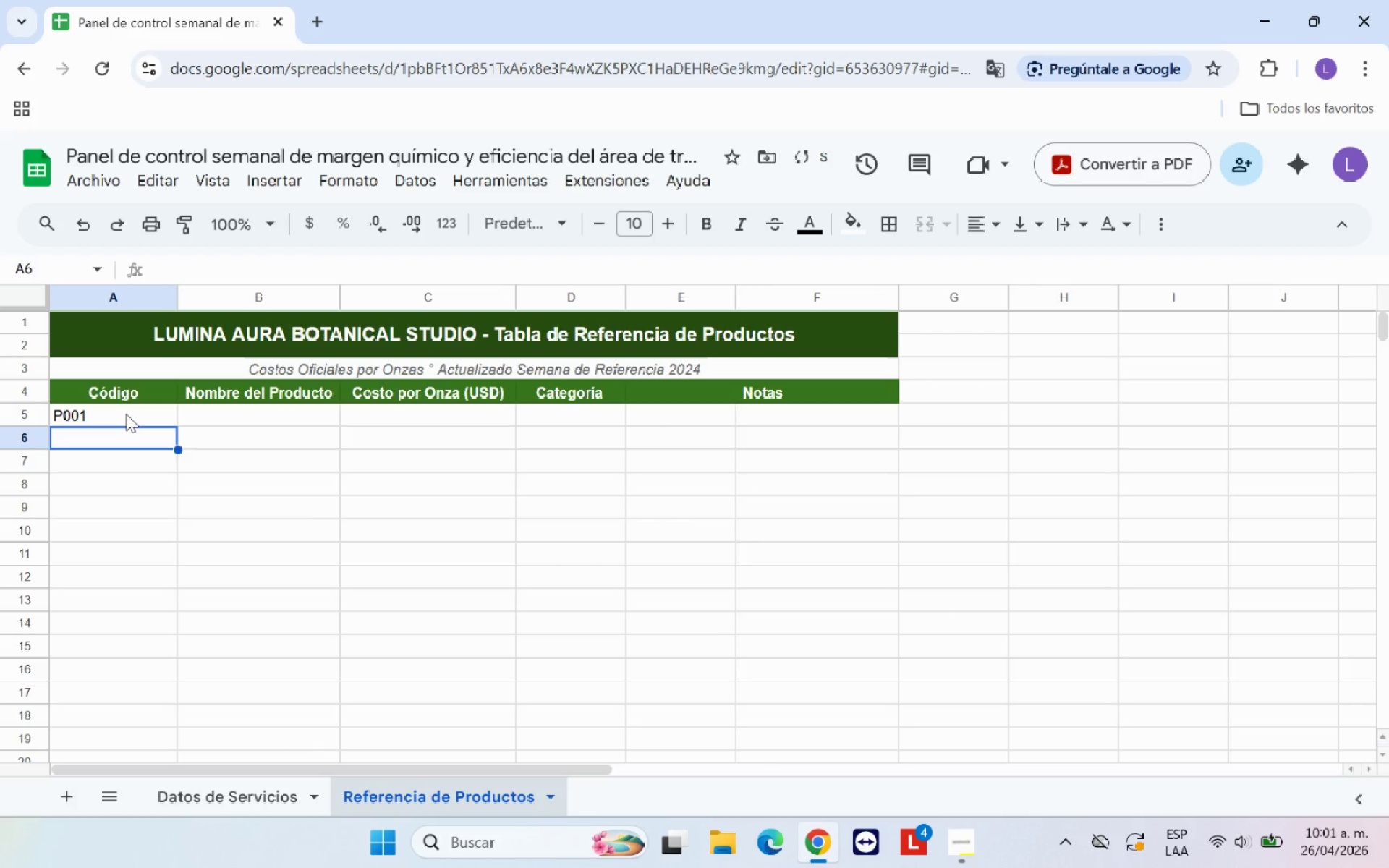 
type(p00)
key(Backspace)
key(Backspace)
key(Backspace)
key(Backspace)
type(P002)
 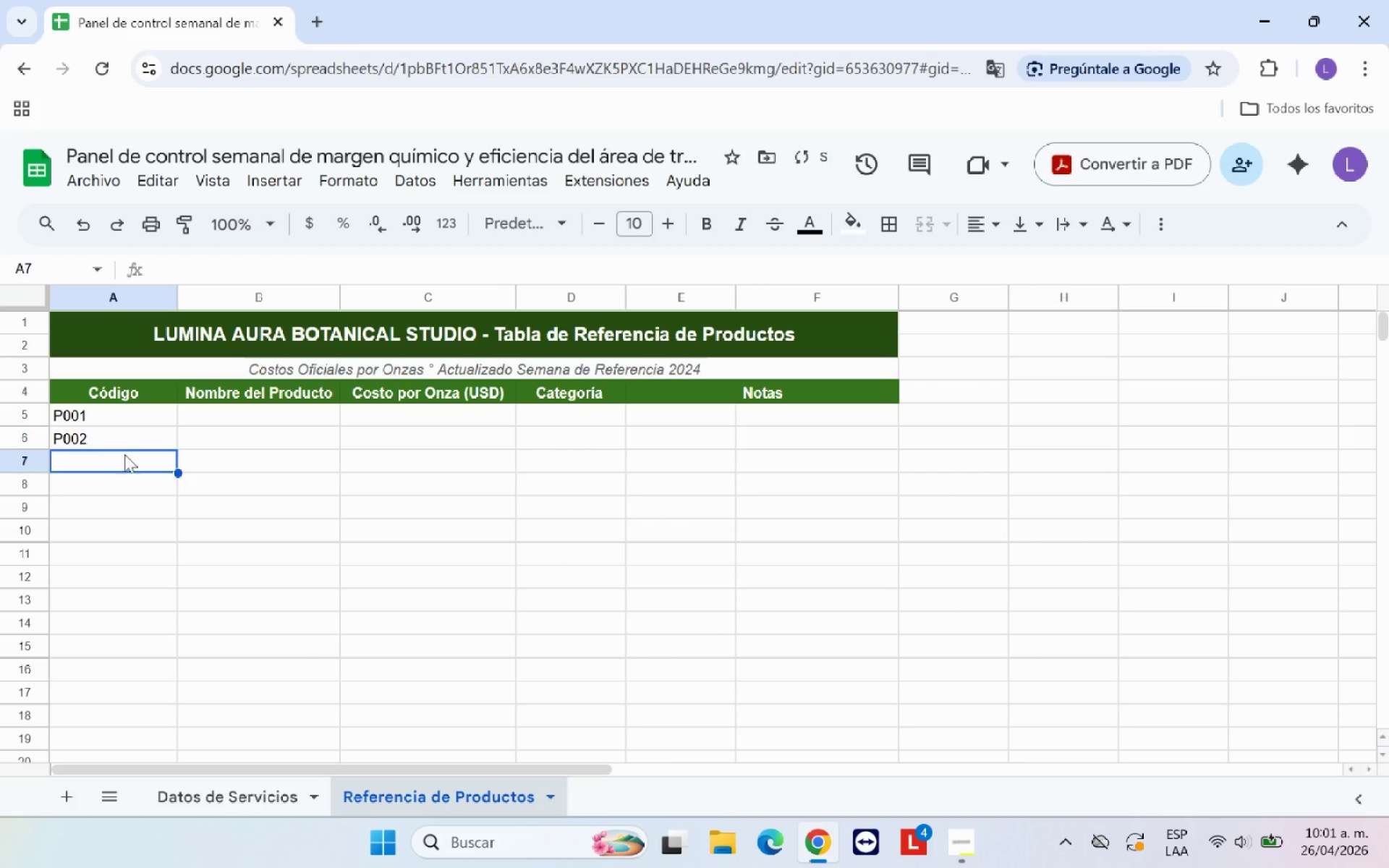 
left_click([129, 437])
 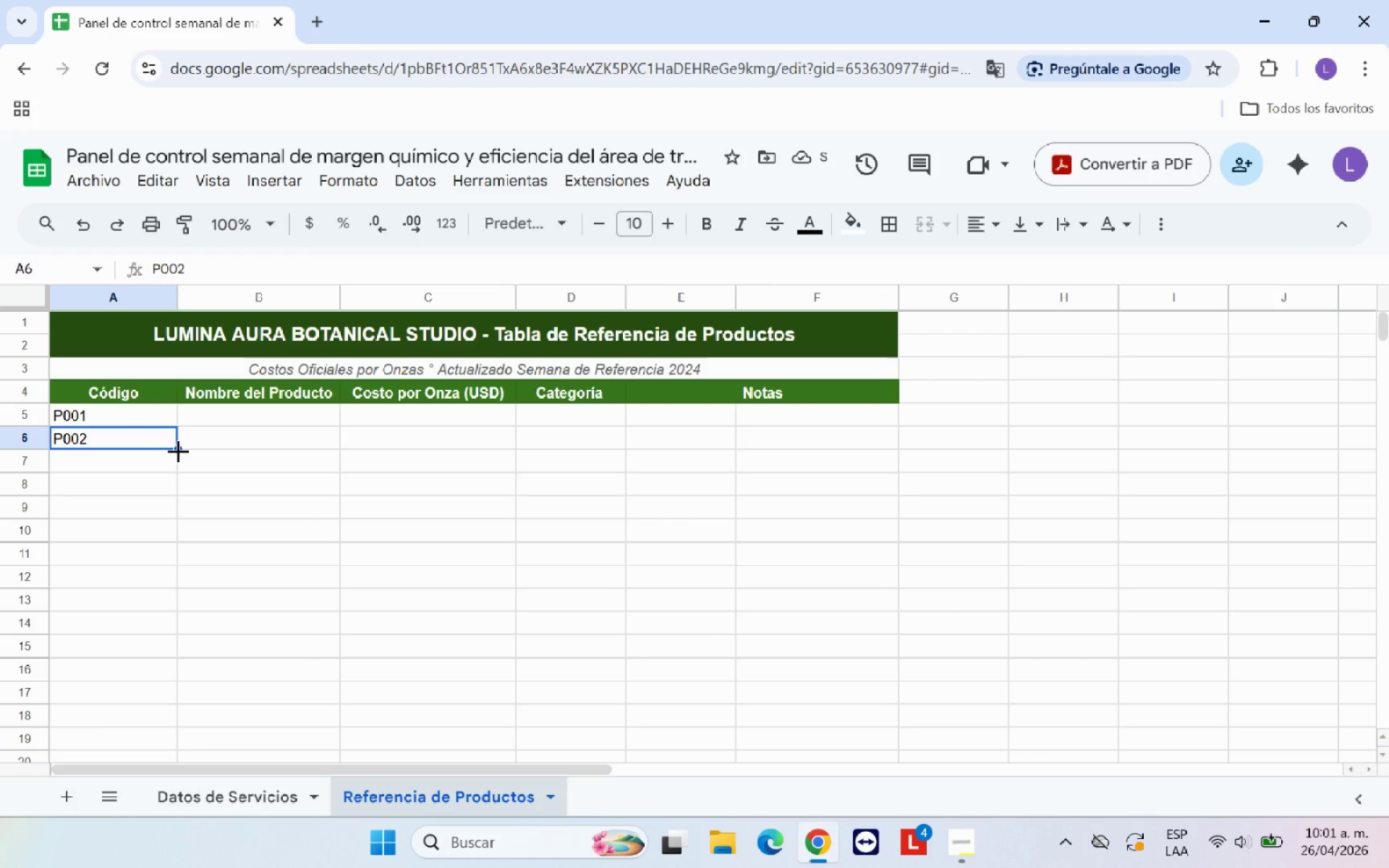 
left_click_drag(start_coordinate=[178, 451], to_coordinate=[166, 548])
 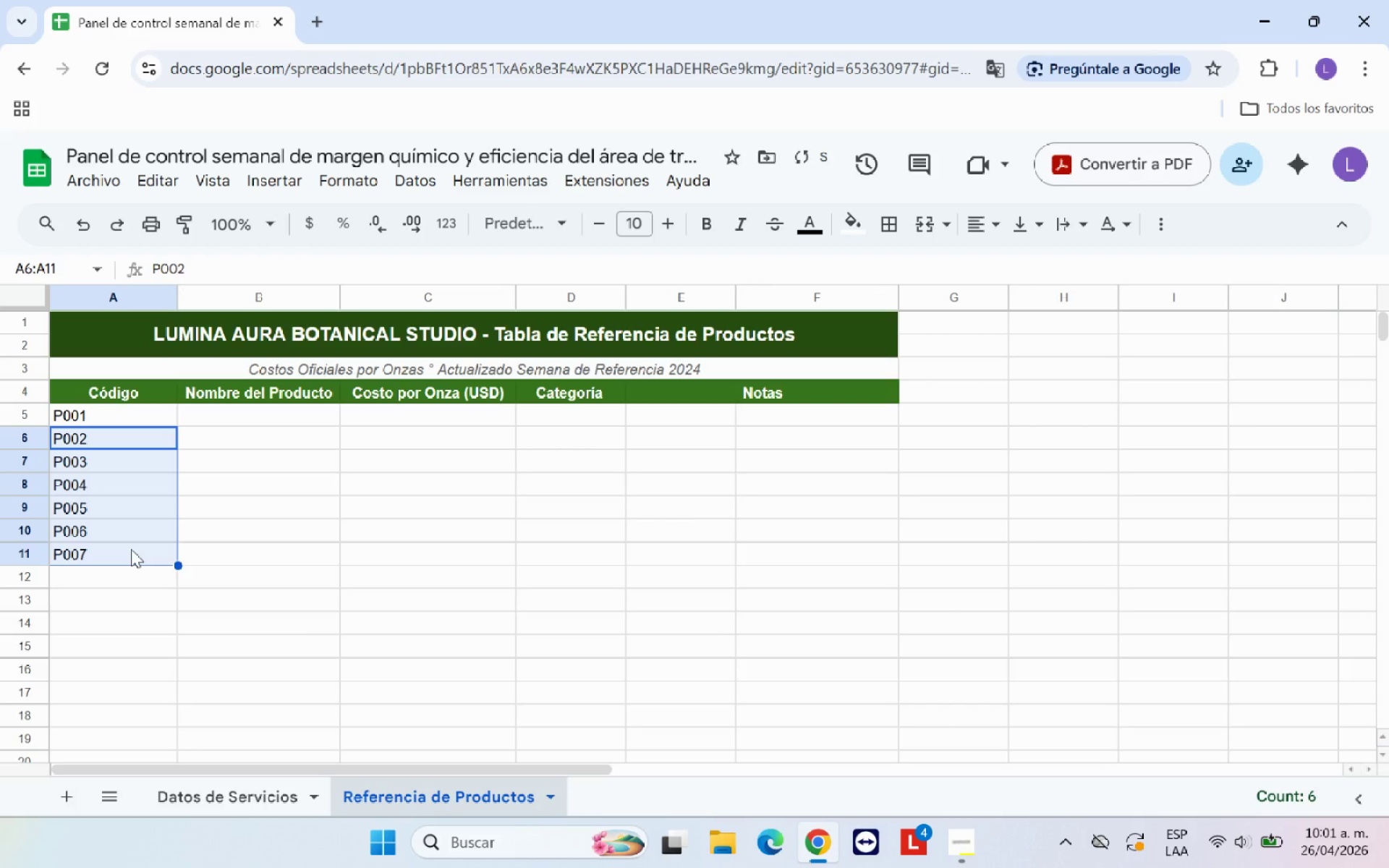 
left_click([131, 549])
 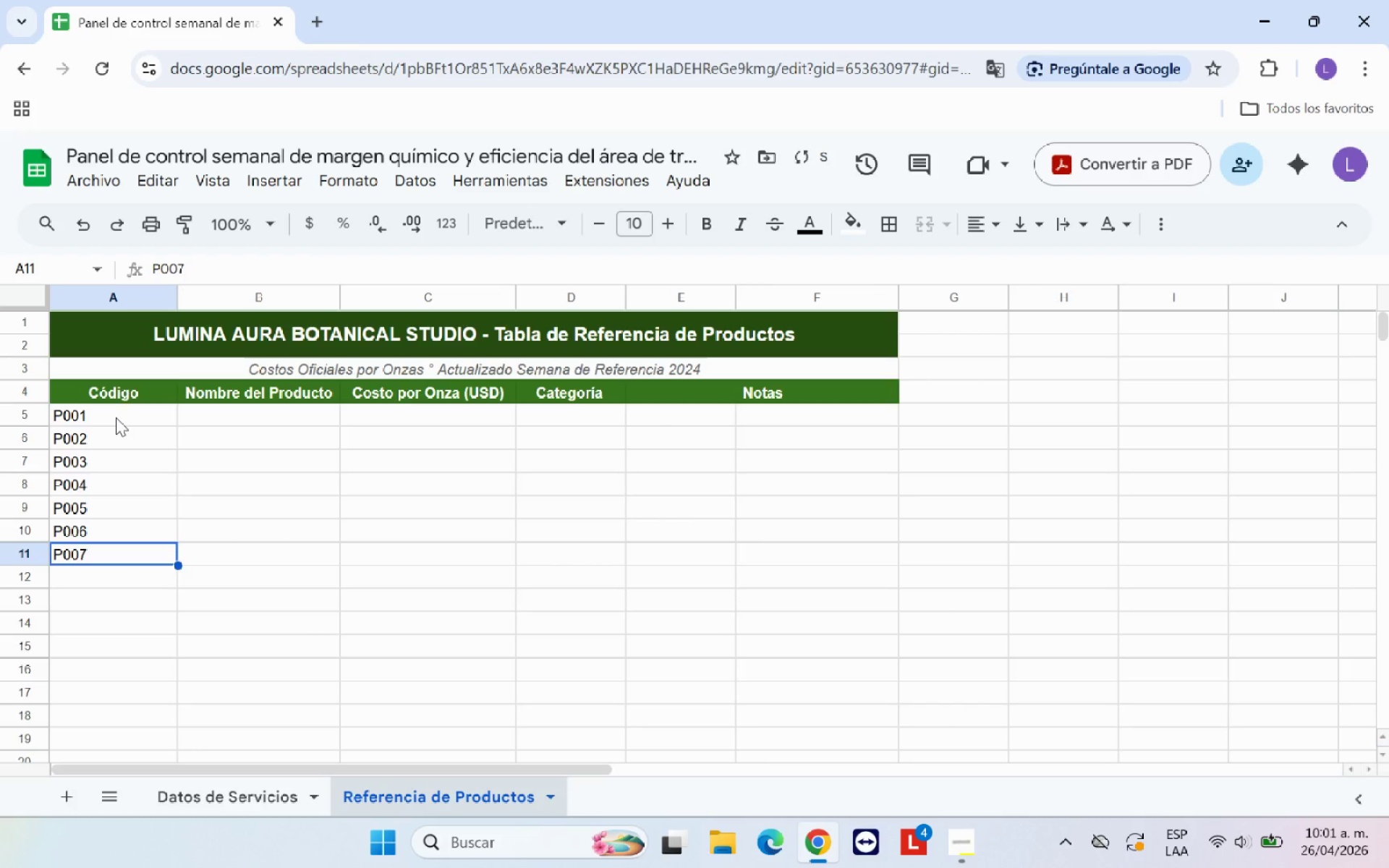 
left_click_drag(start_coordinate=[116, 417], to_coordinate=[791, 559])
 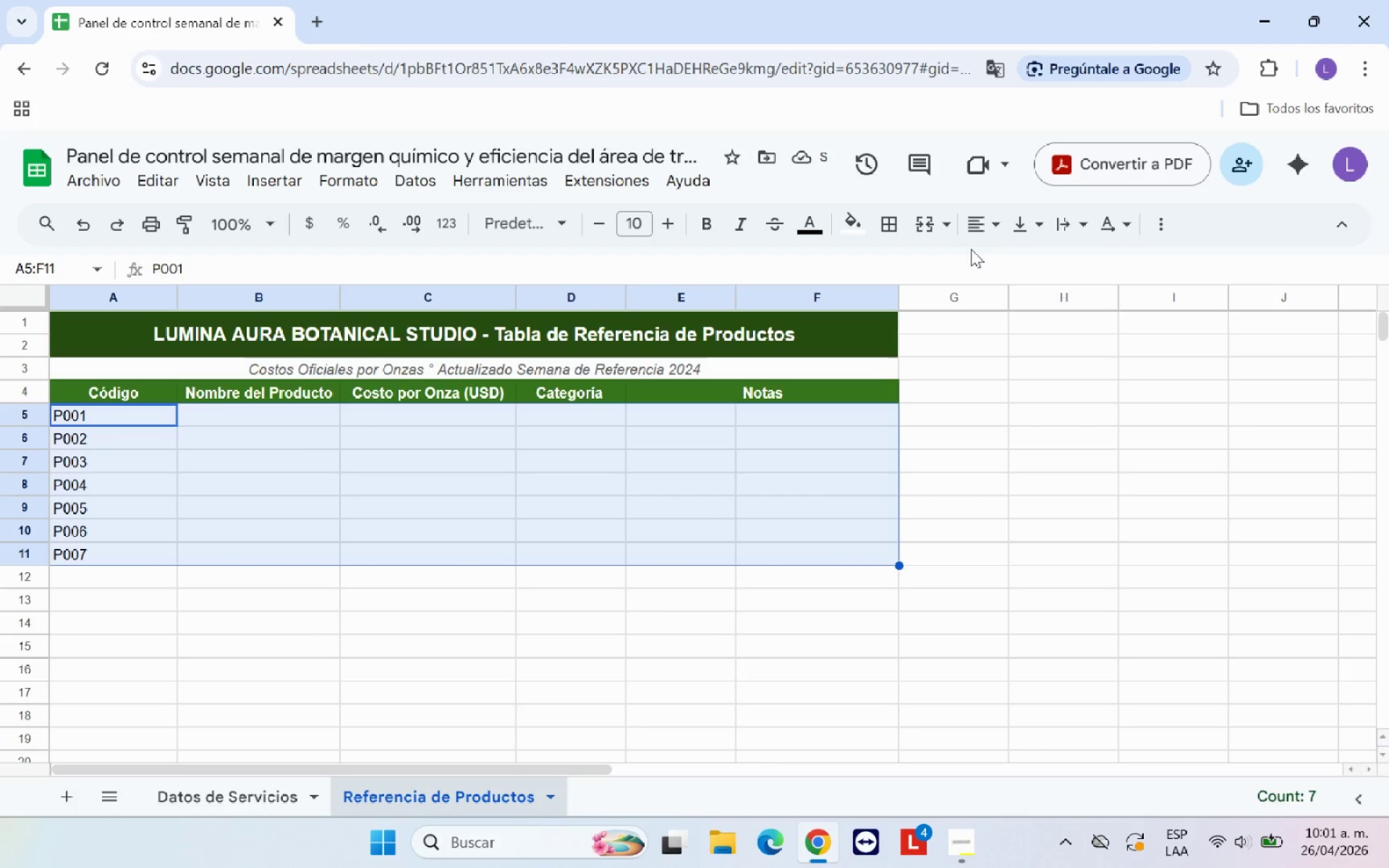 
left_click([979, 235])
 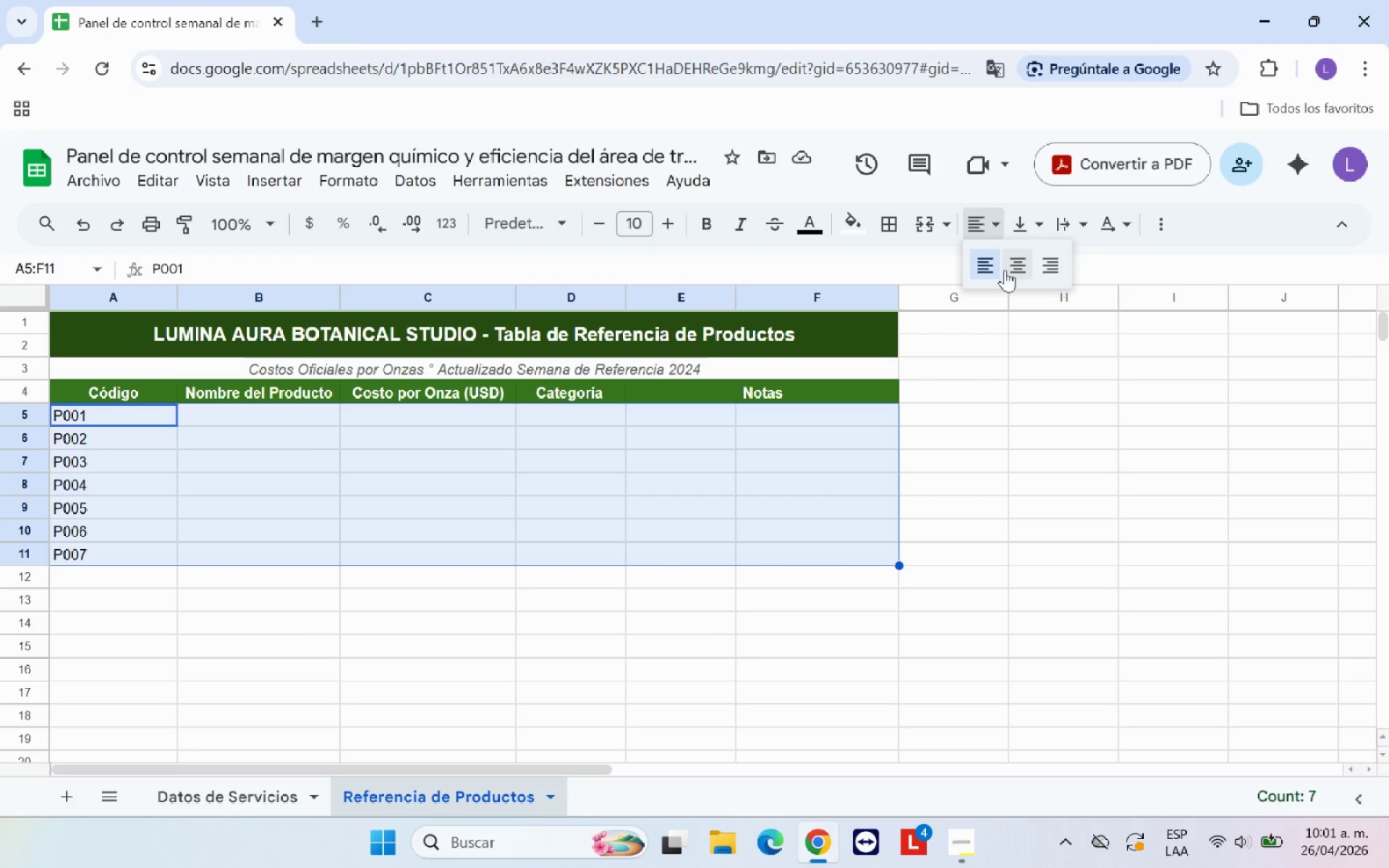 
left_click([1014, 269])
 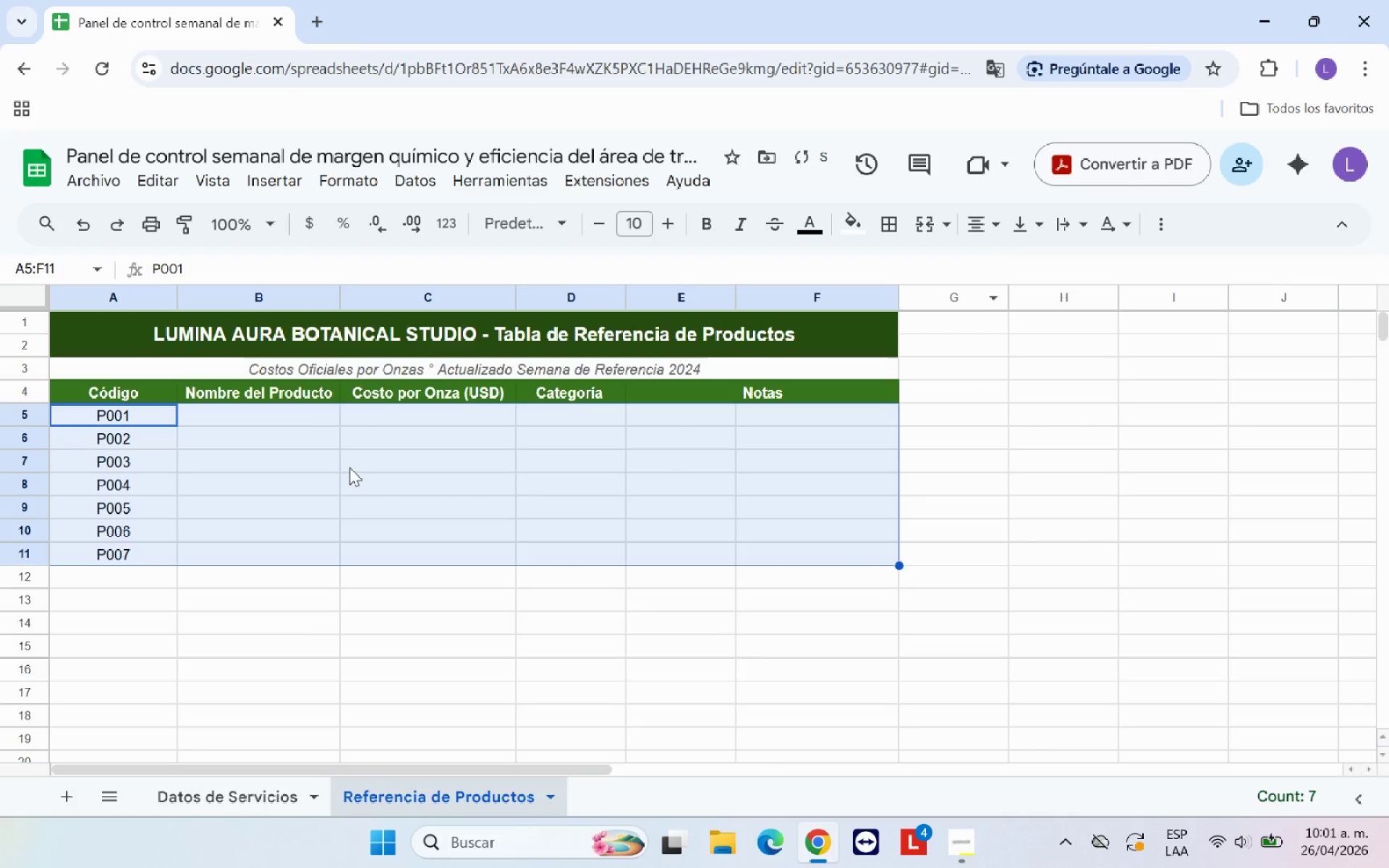 
left_click([178, 488])
 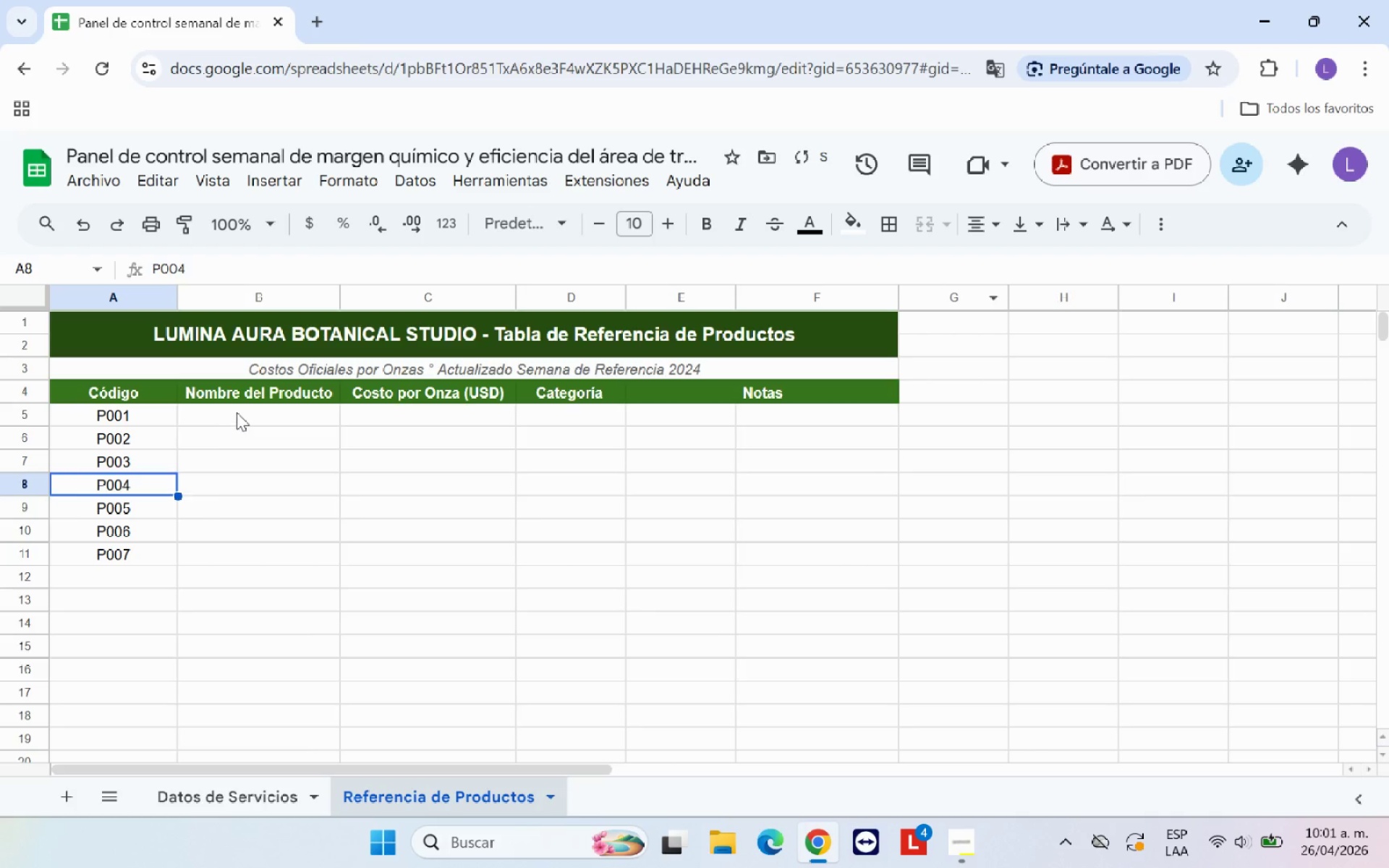 
left_click([237, 412])
 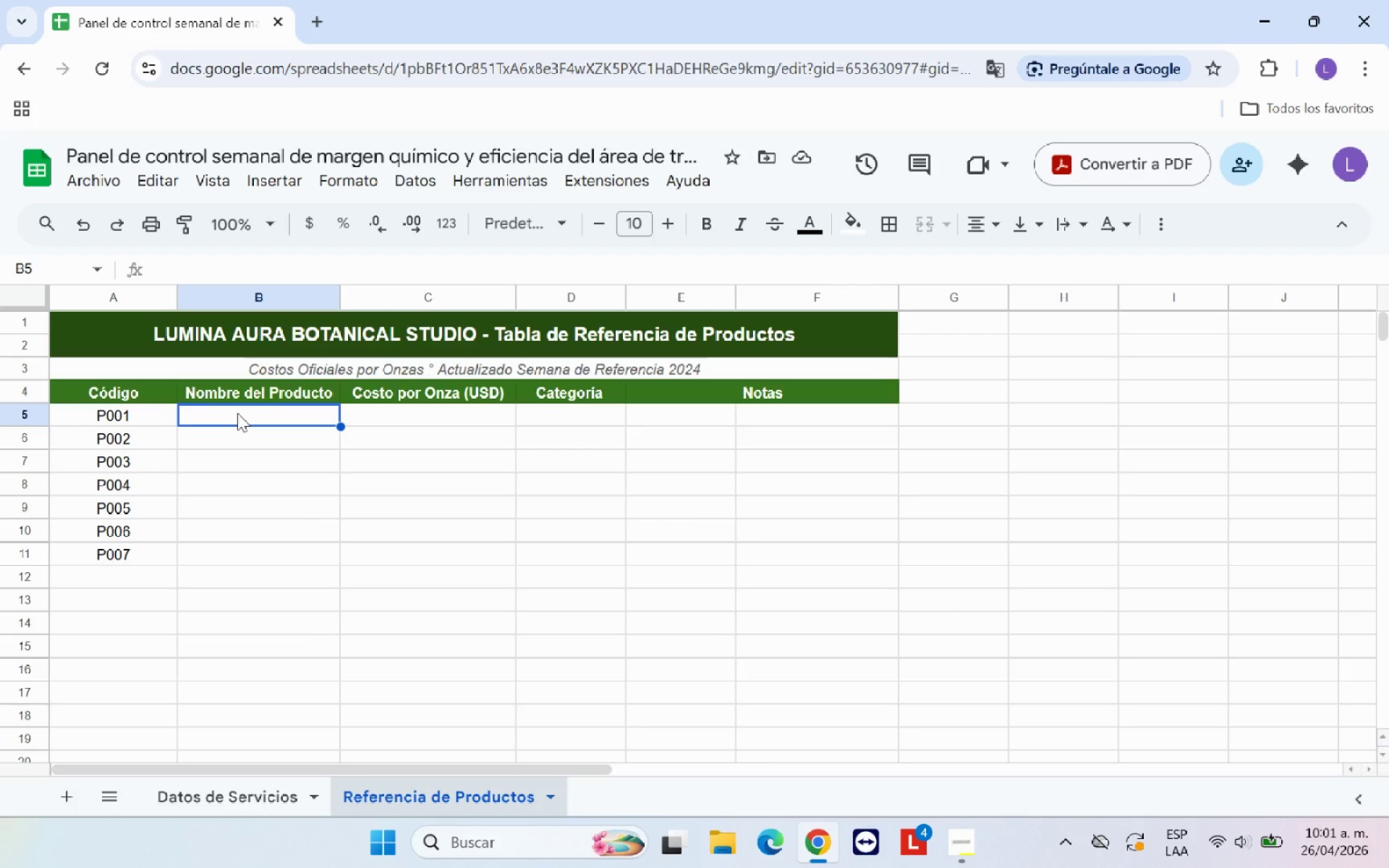 
wait(7.03)
 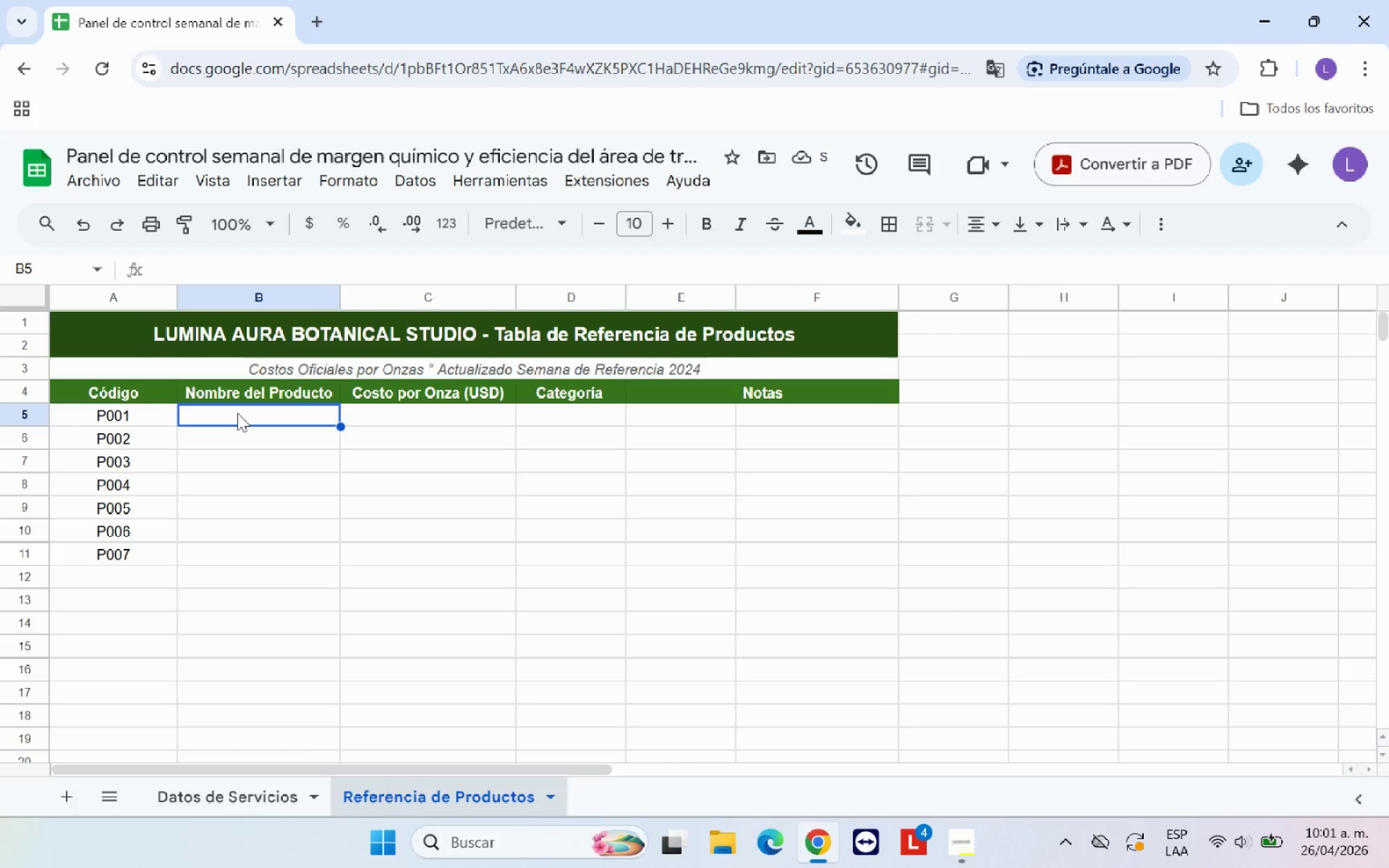 
key(CapsLock)
 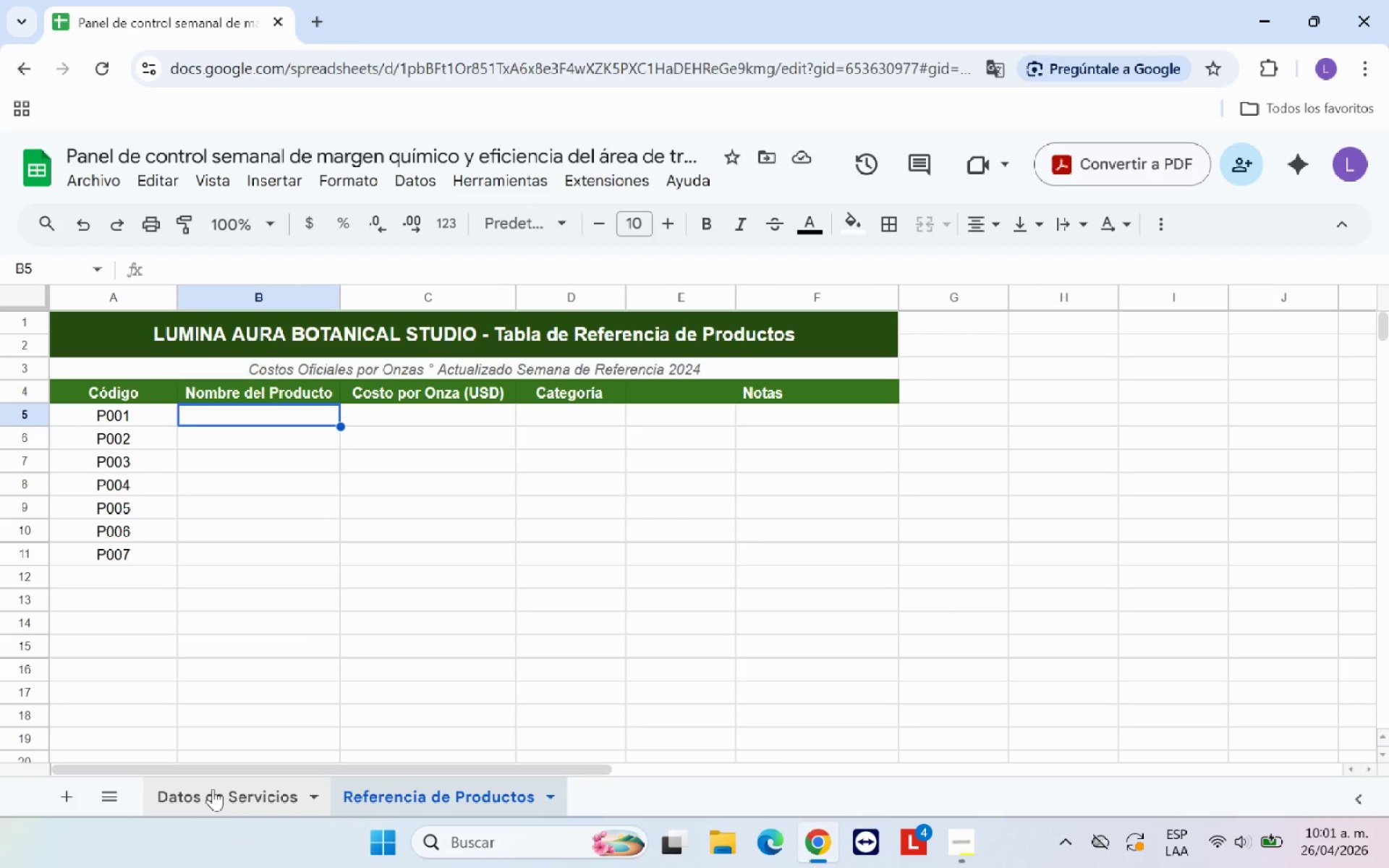 
left_click([213, 788])
 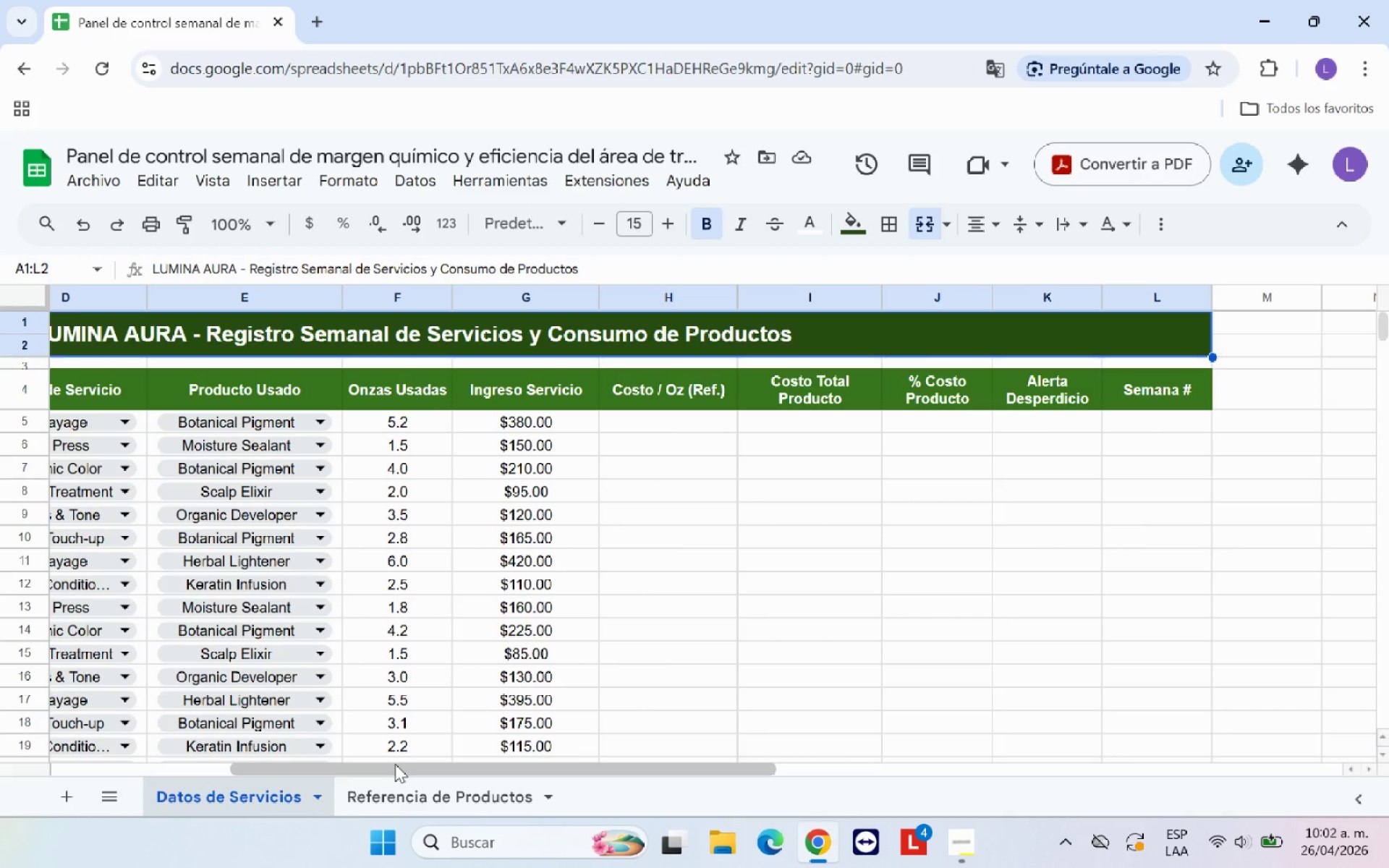 
left_click_drag(start_coordinate=[391, 767], to_coordinate=[149, 770])
 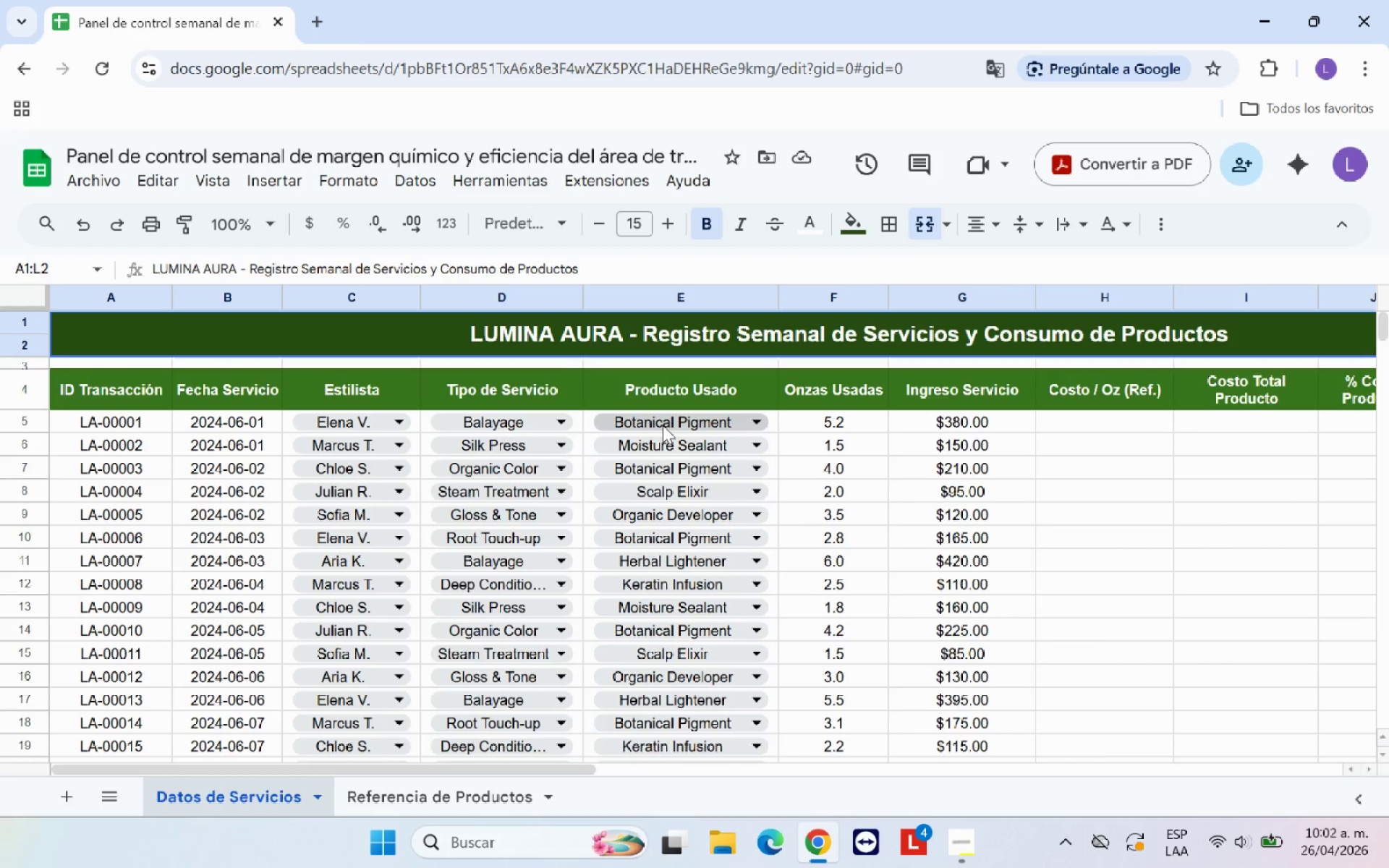 
left_click([663, 425])
 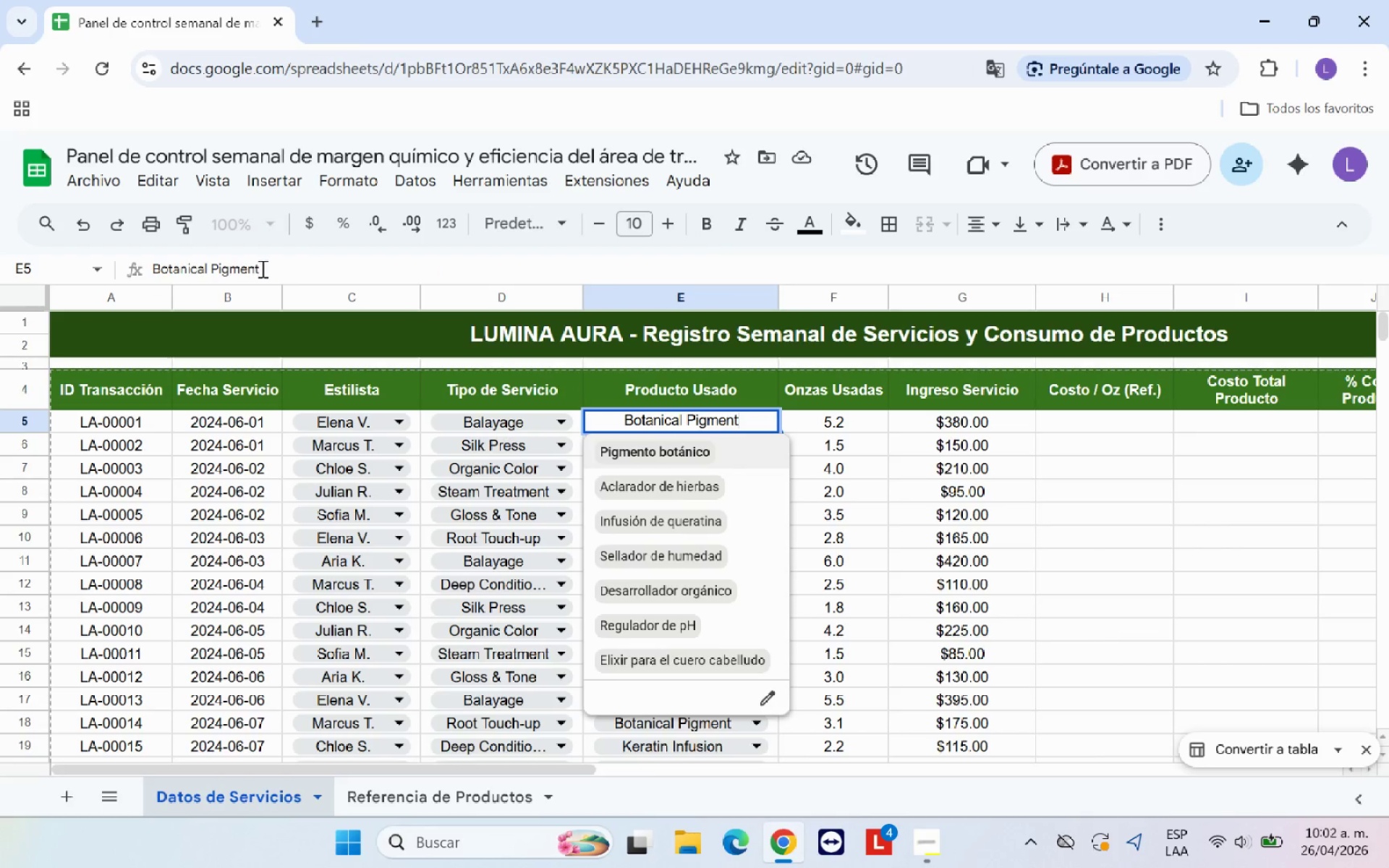 
left_click_drag(start_coordinate=[260, 268], to_coordinate=[145, 268])
 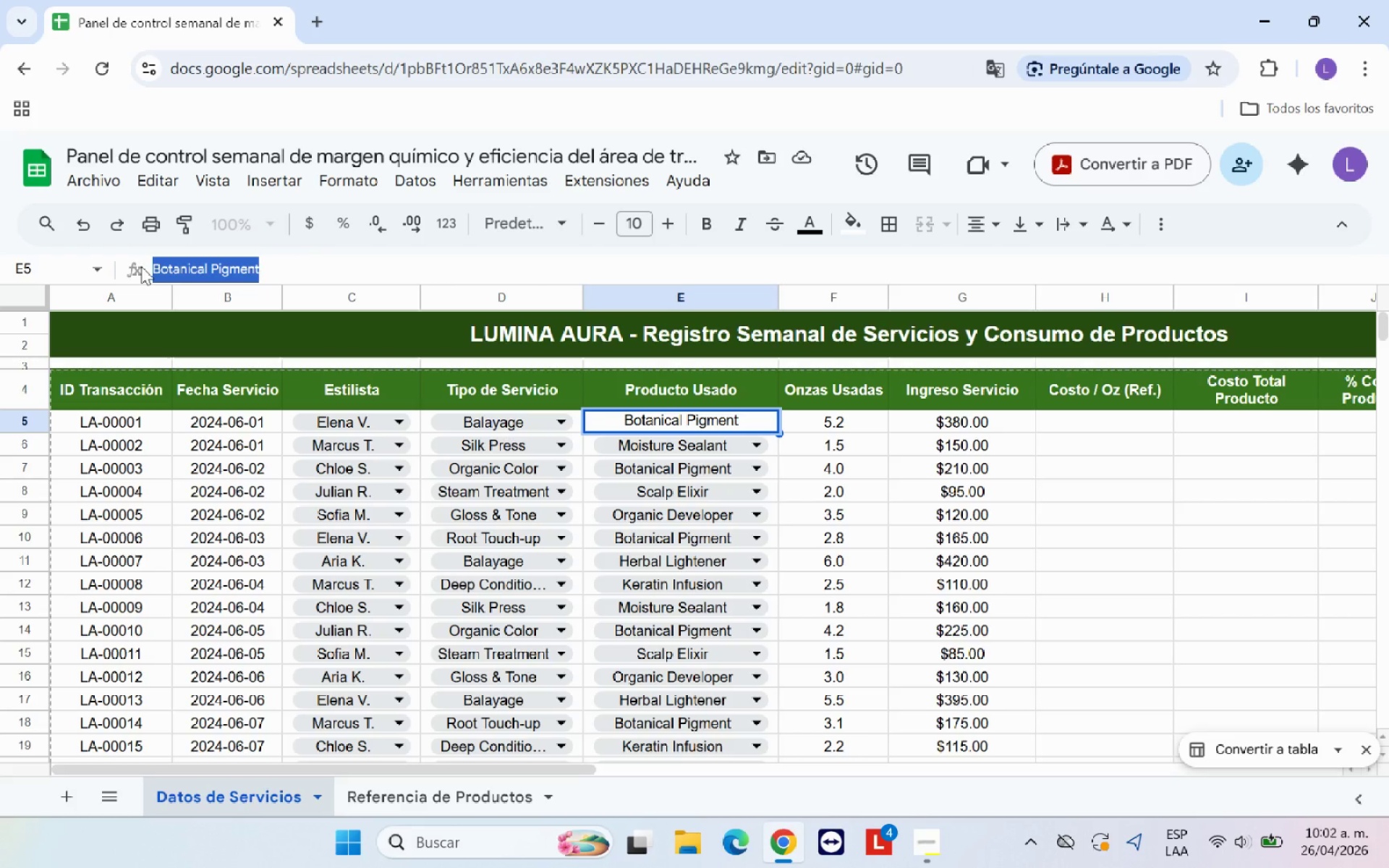 
key(Control+C)
 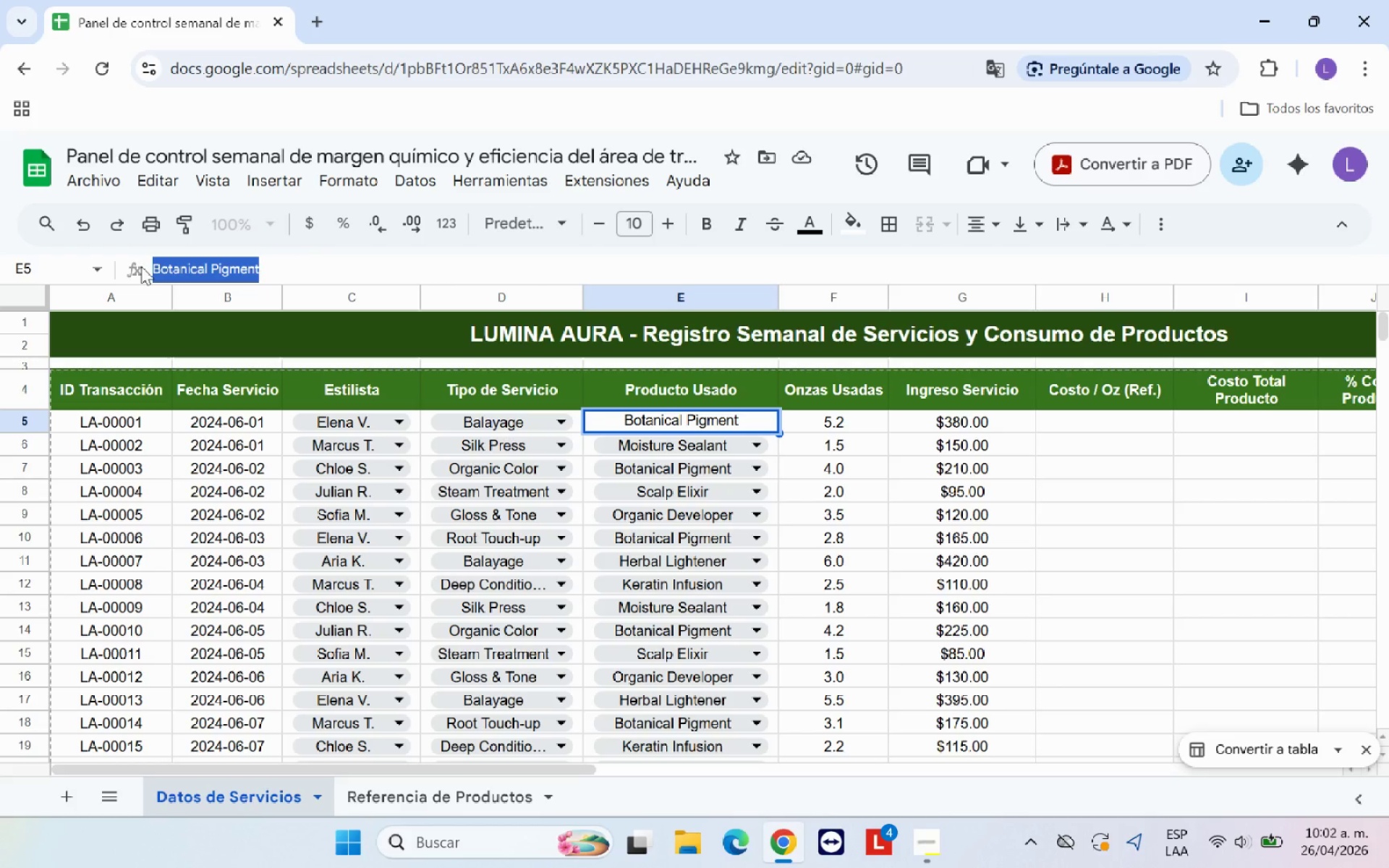 
key(Enter)
 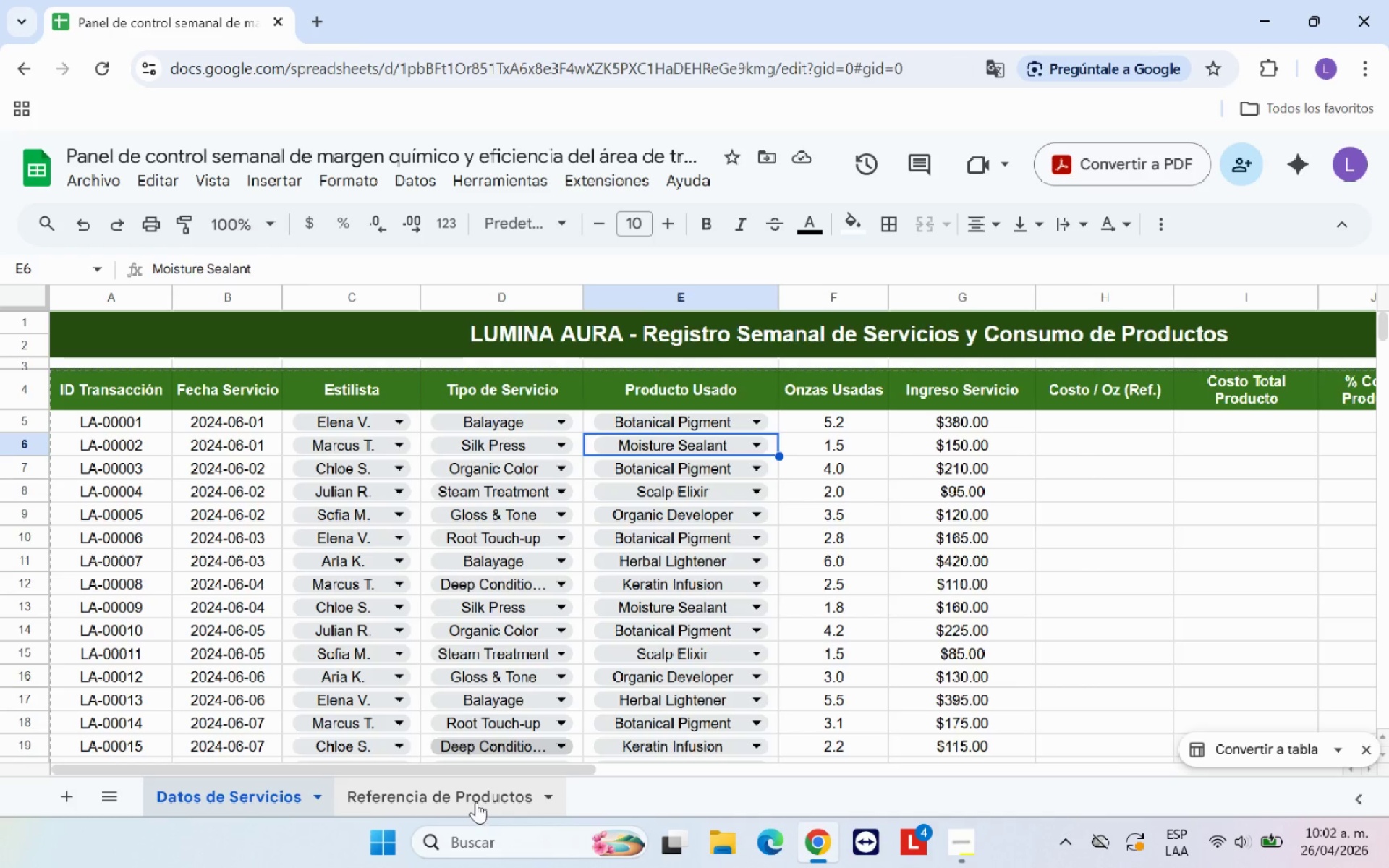 
key(Control+V)
 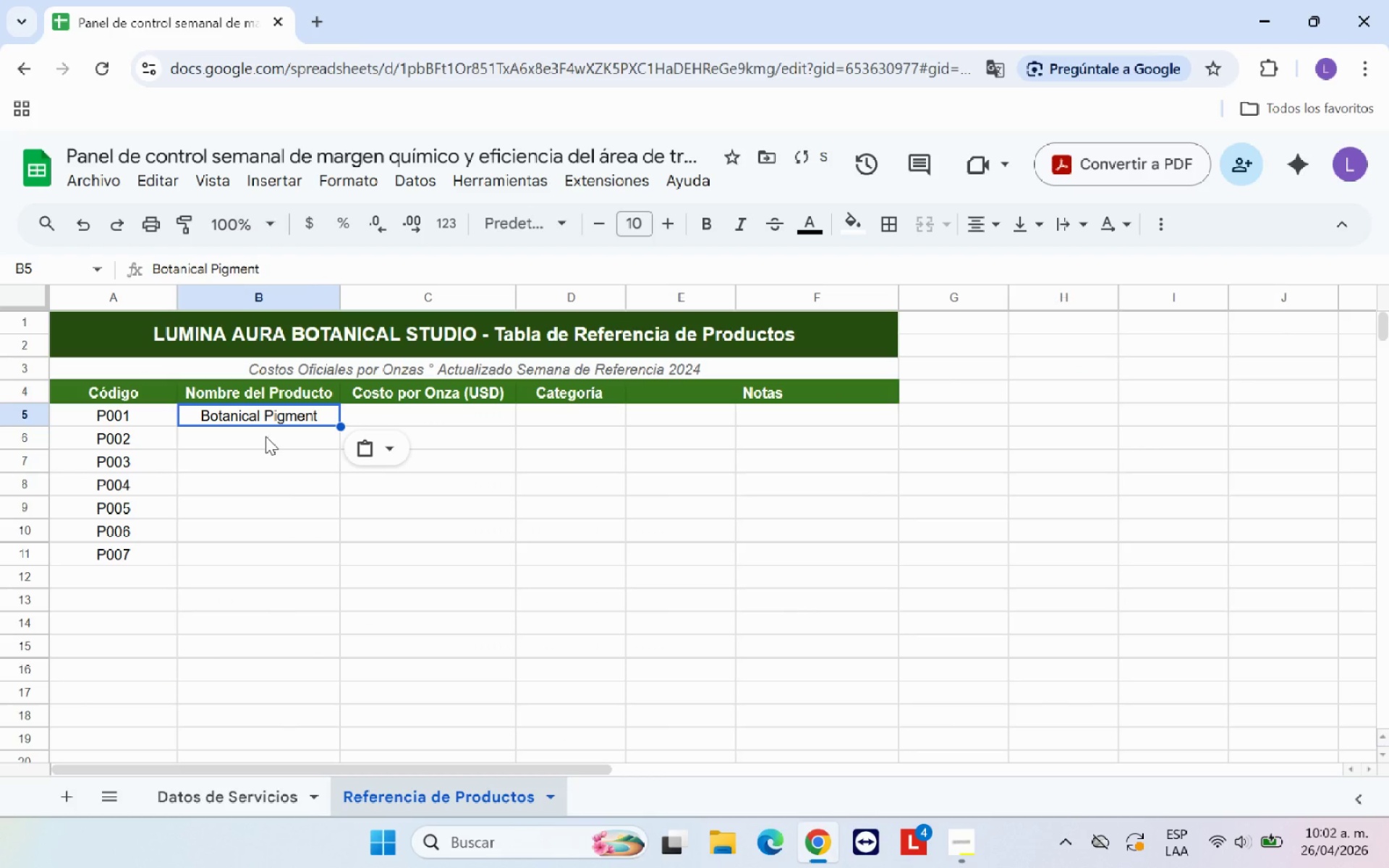 
left_click([266, 436])
 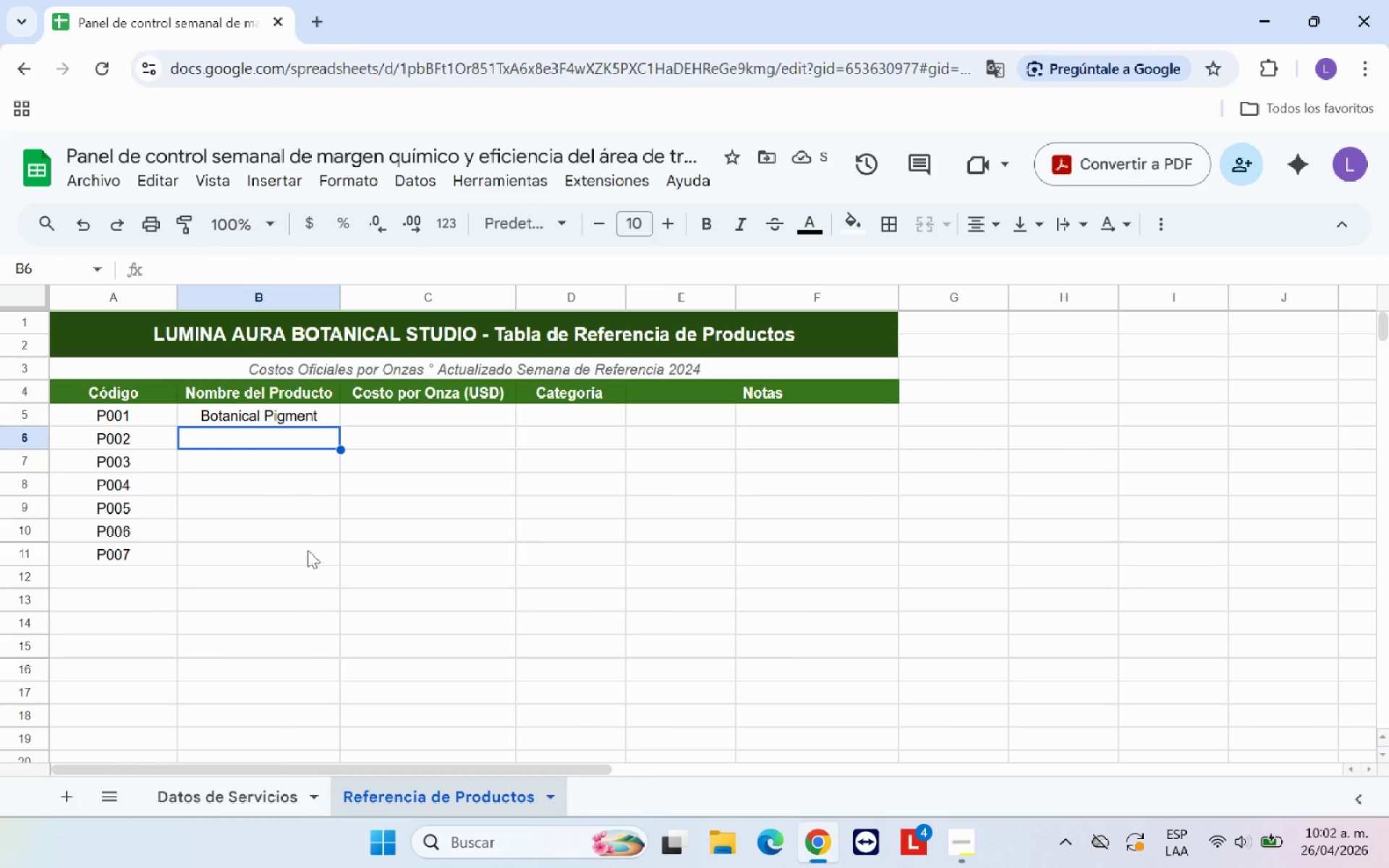 
left_click([268, 796])
 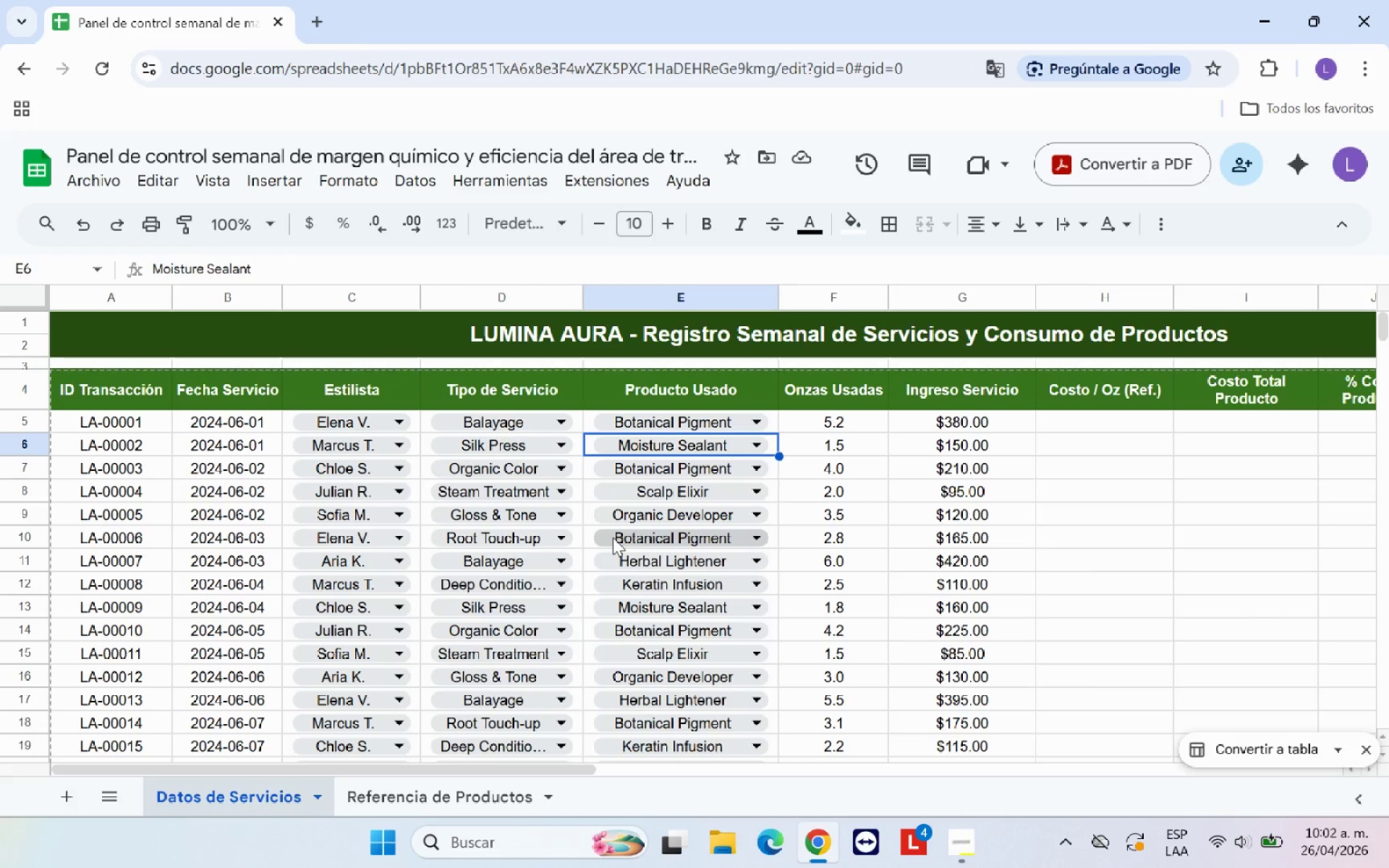 
left_click([606, 522])
 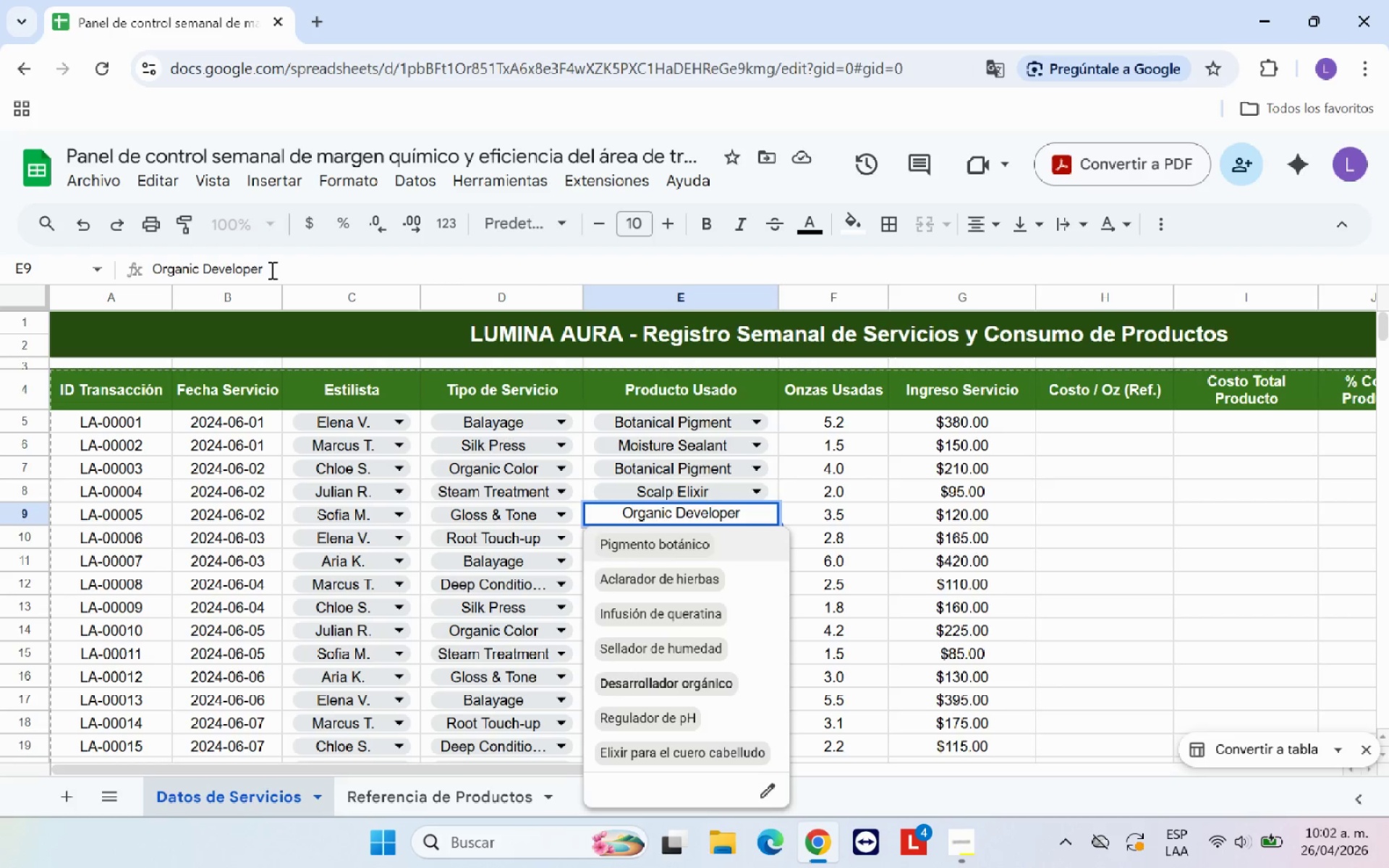 
left_click_drag(start_coordinate=[271, 269], to_coordinate=[107, 268])
 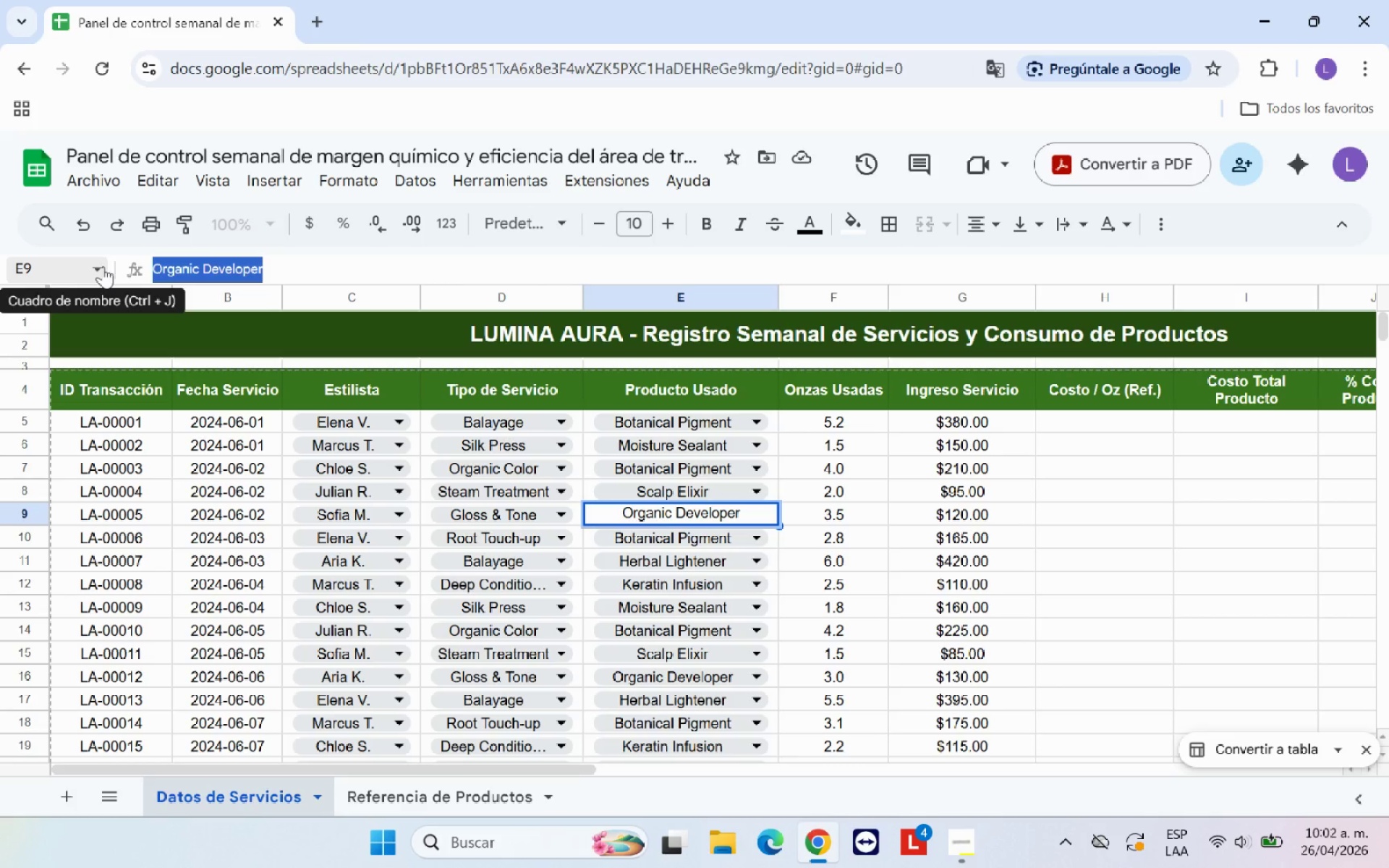 
key(Control+C)
 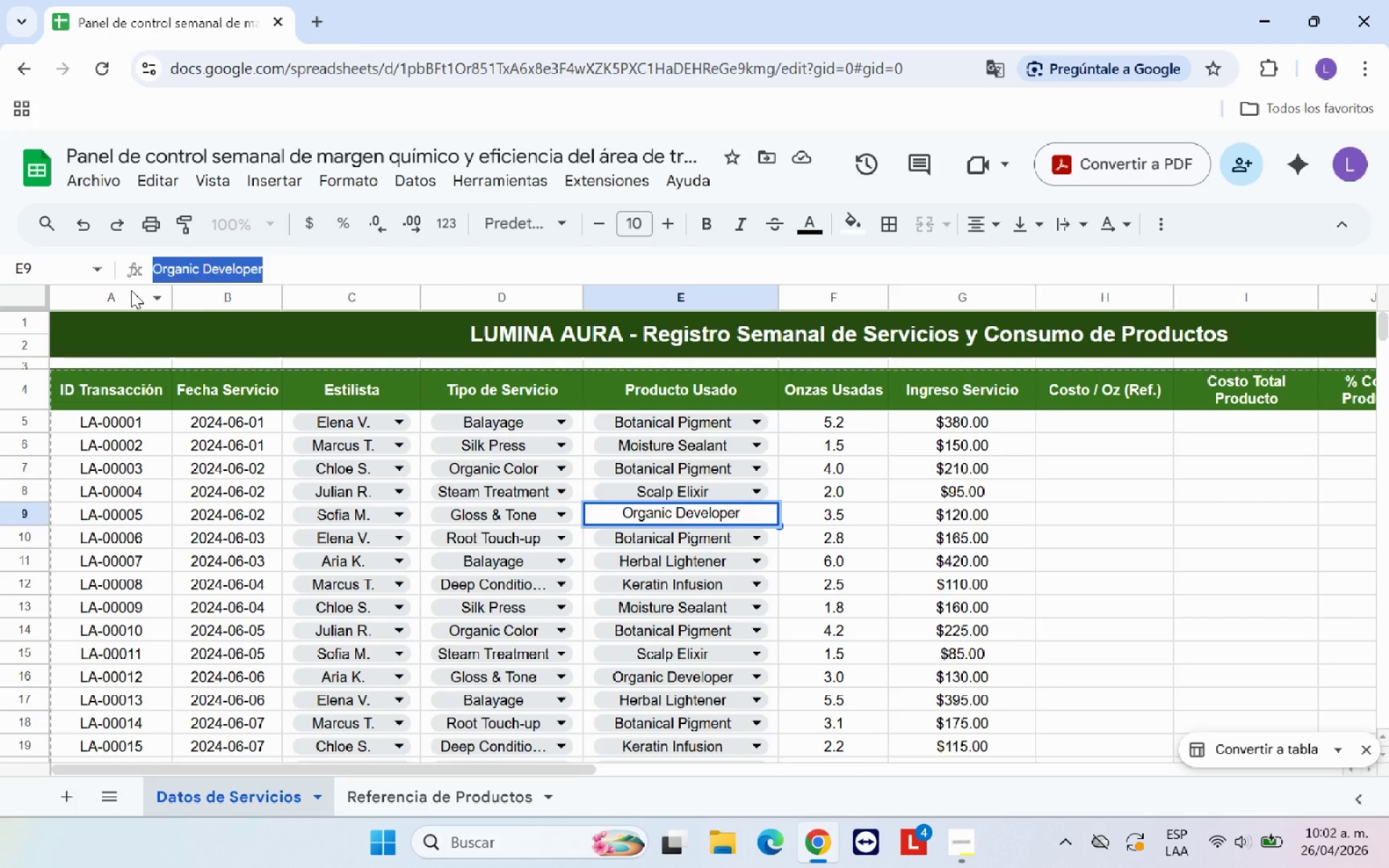 
key(Enter)
 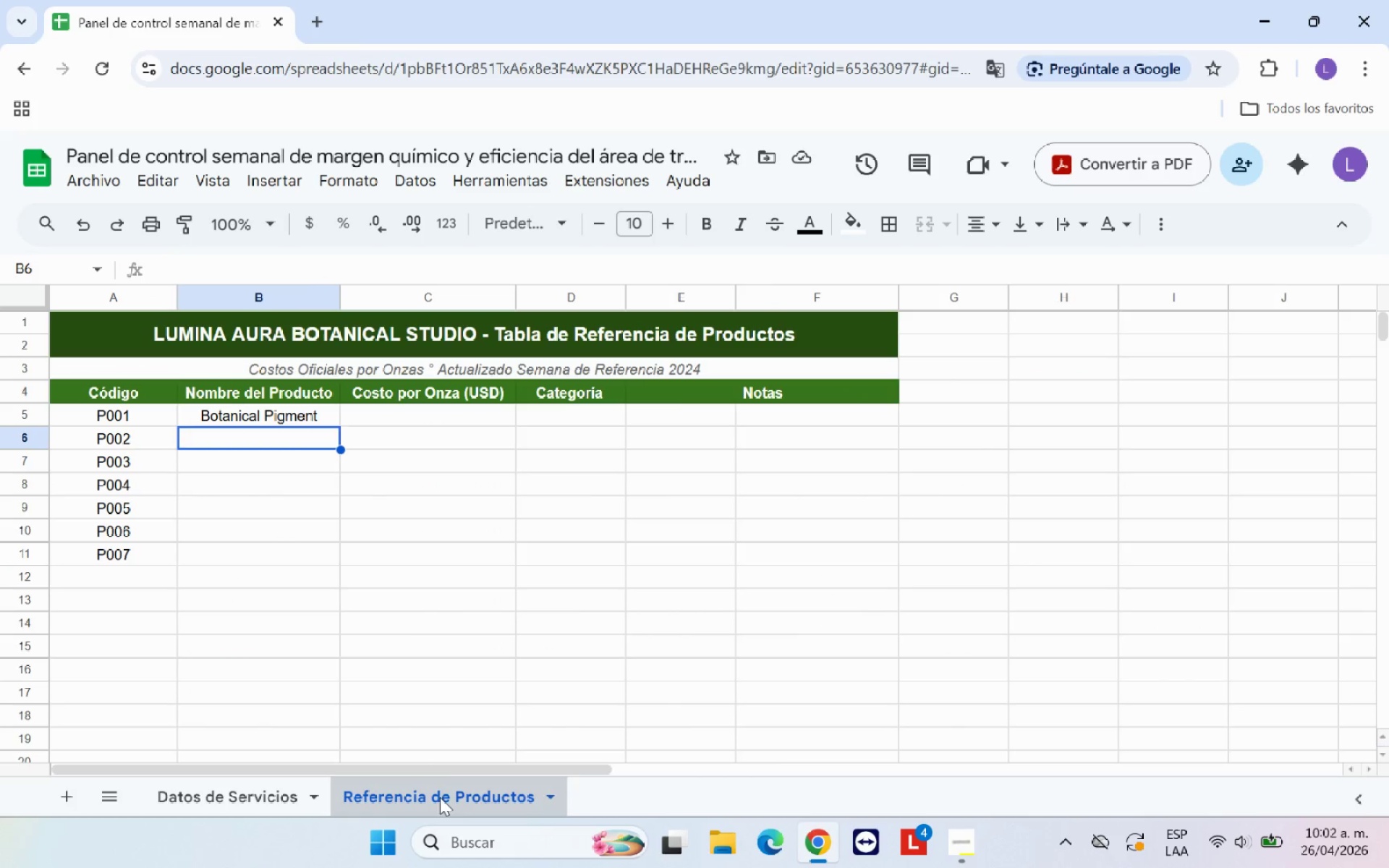 
key(Control+V)
 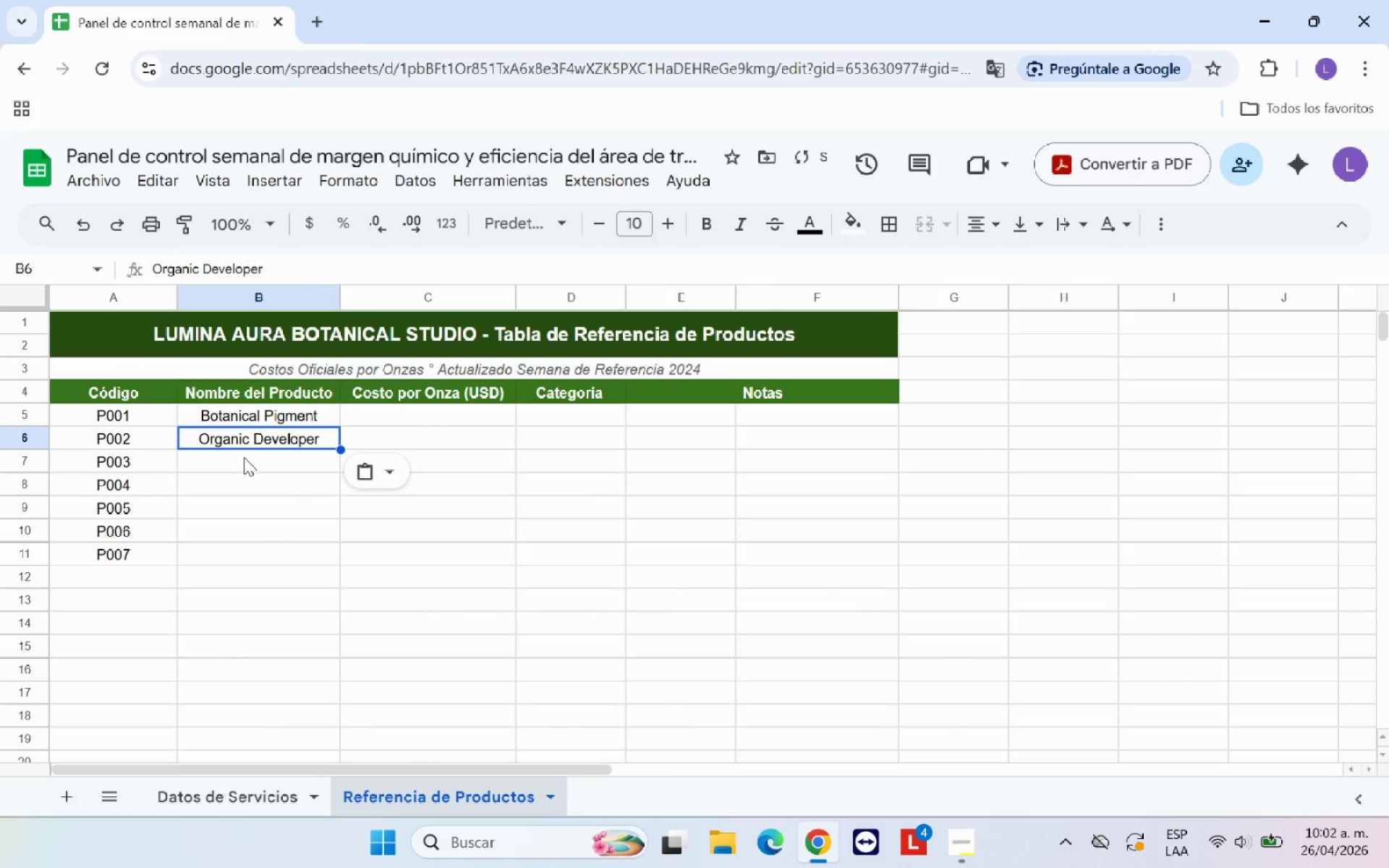 
left_click([245, 460])
 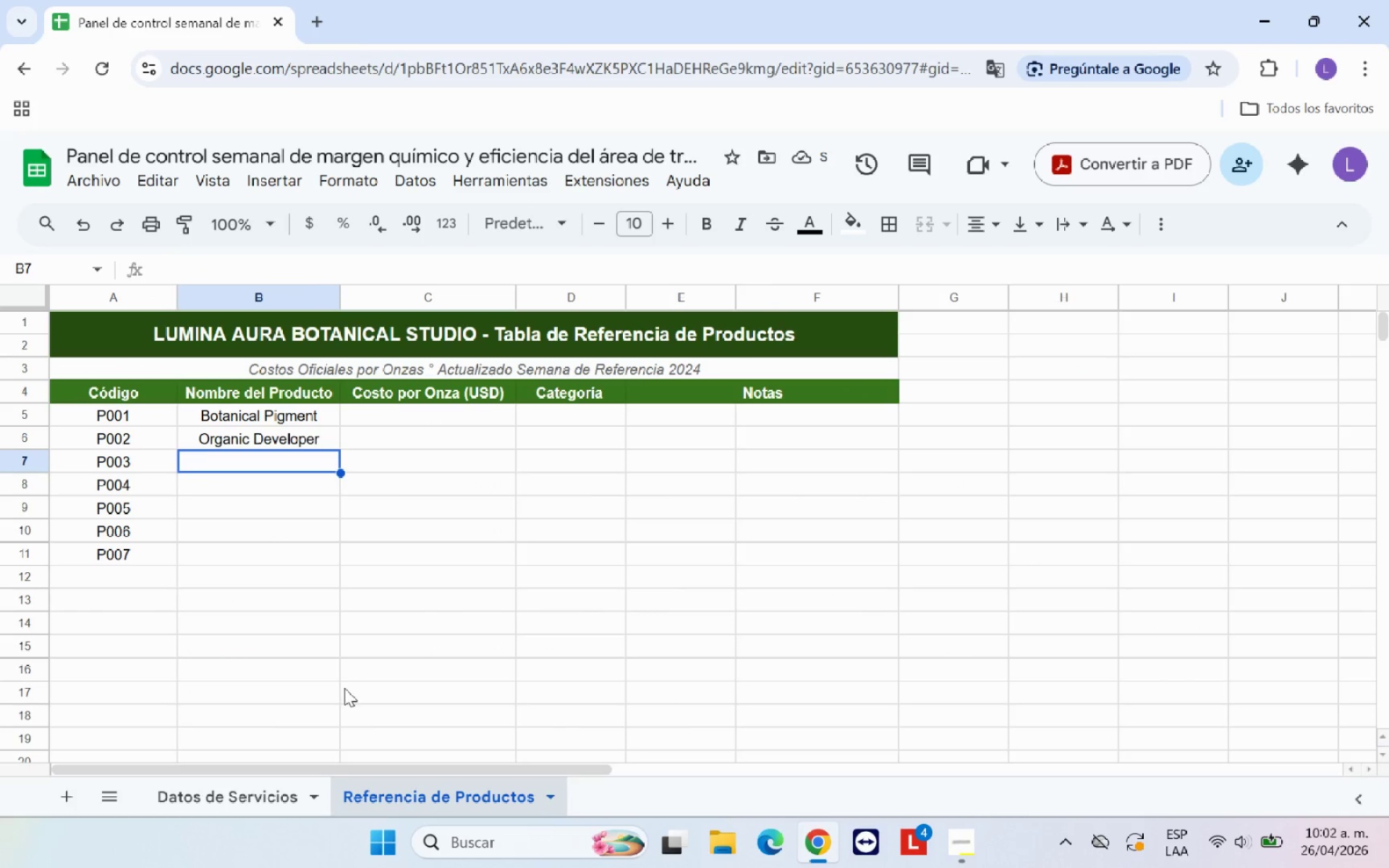 
left_click([262, 789])
 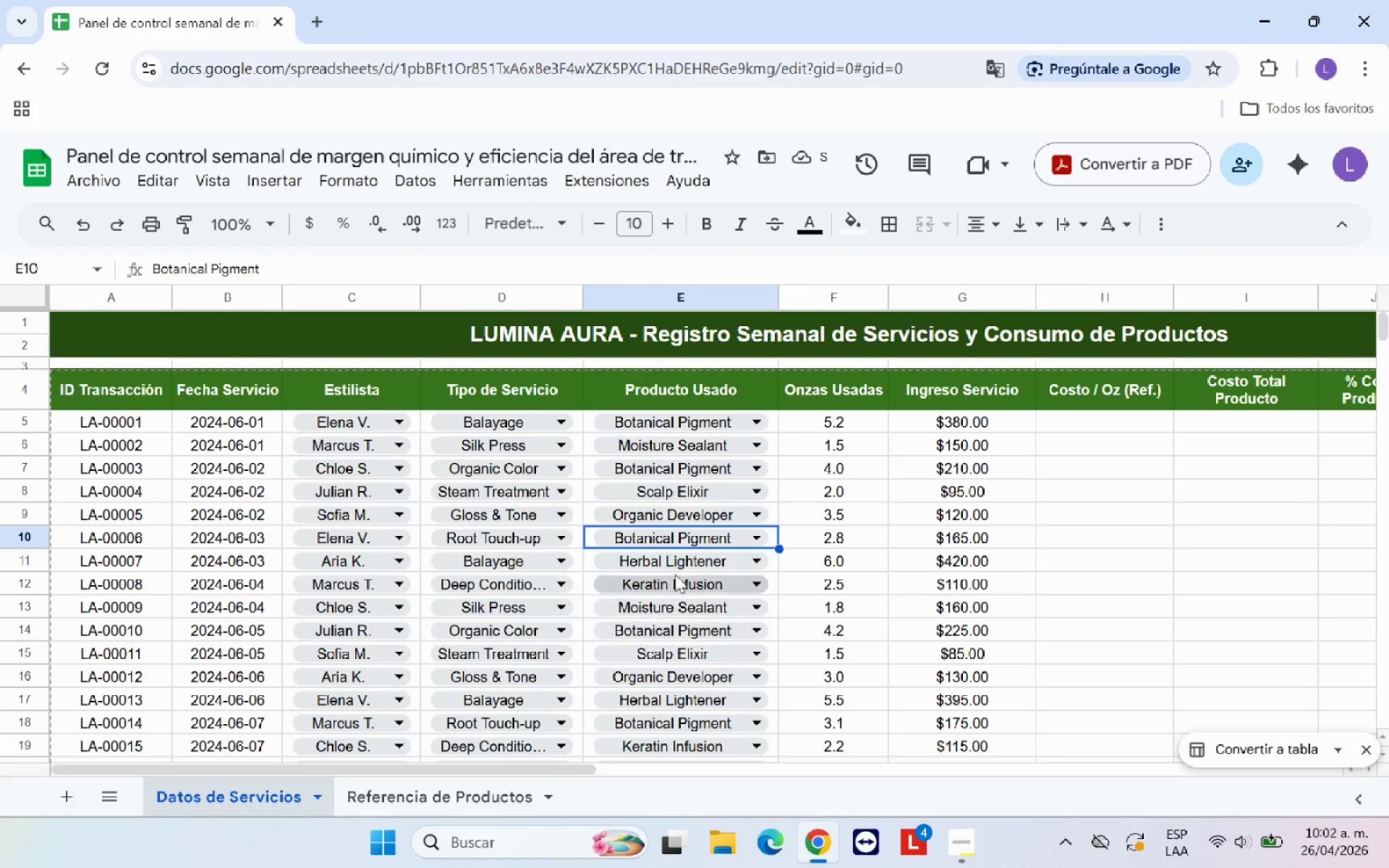 
left_click([681, 564])
 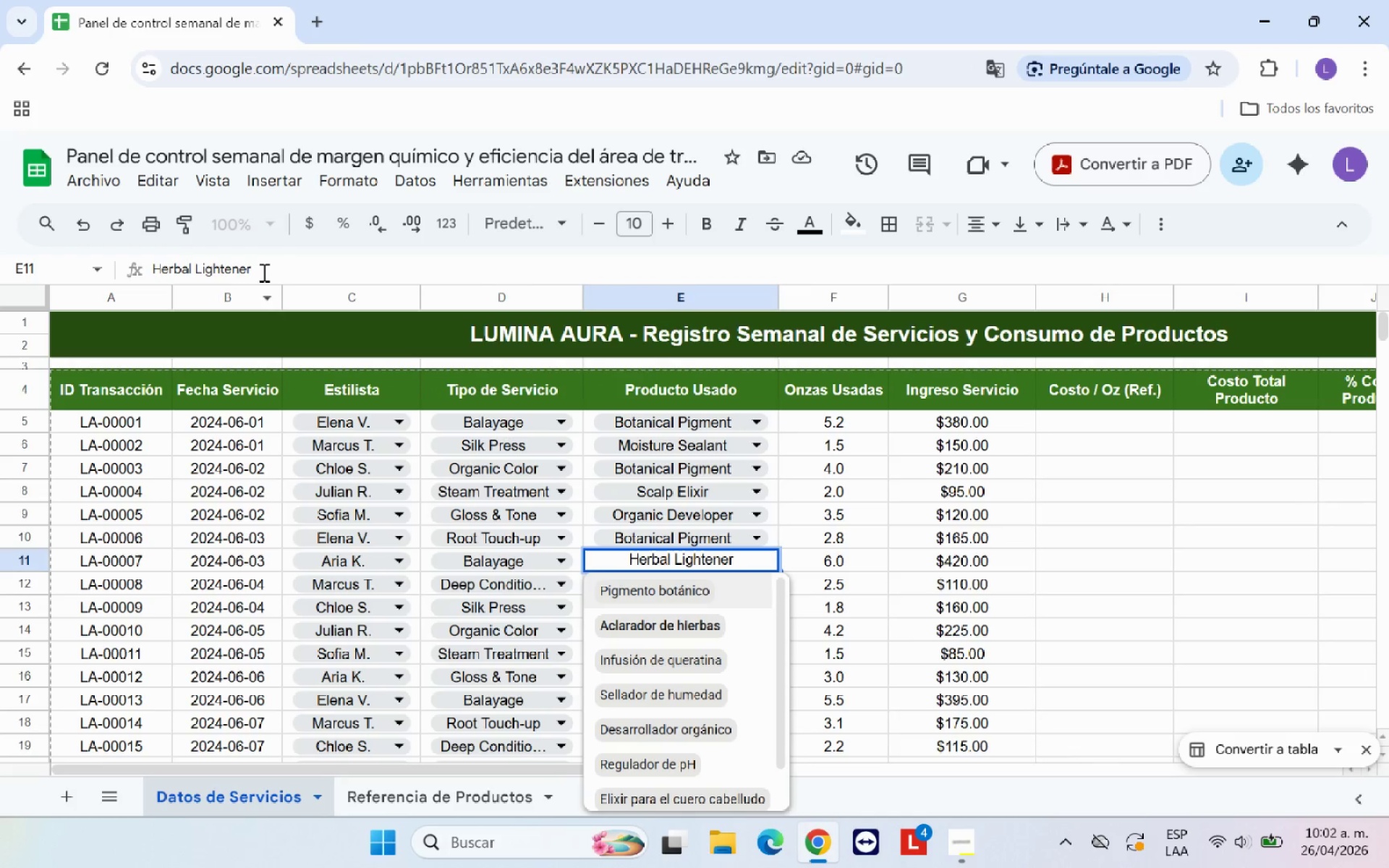 
left_click_drag(start_coordinate=[259, 268], to_coordinate=[130, 269])
 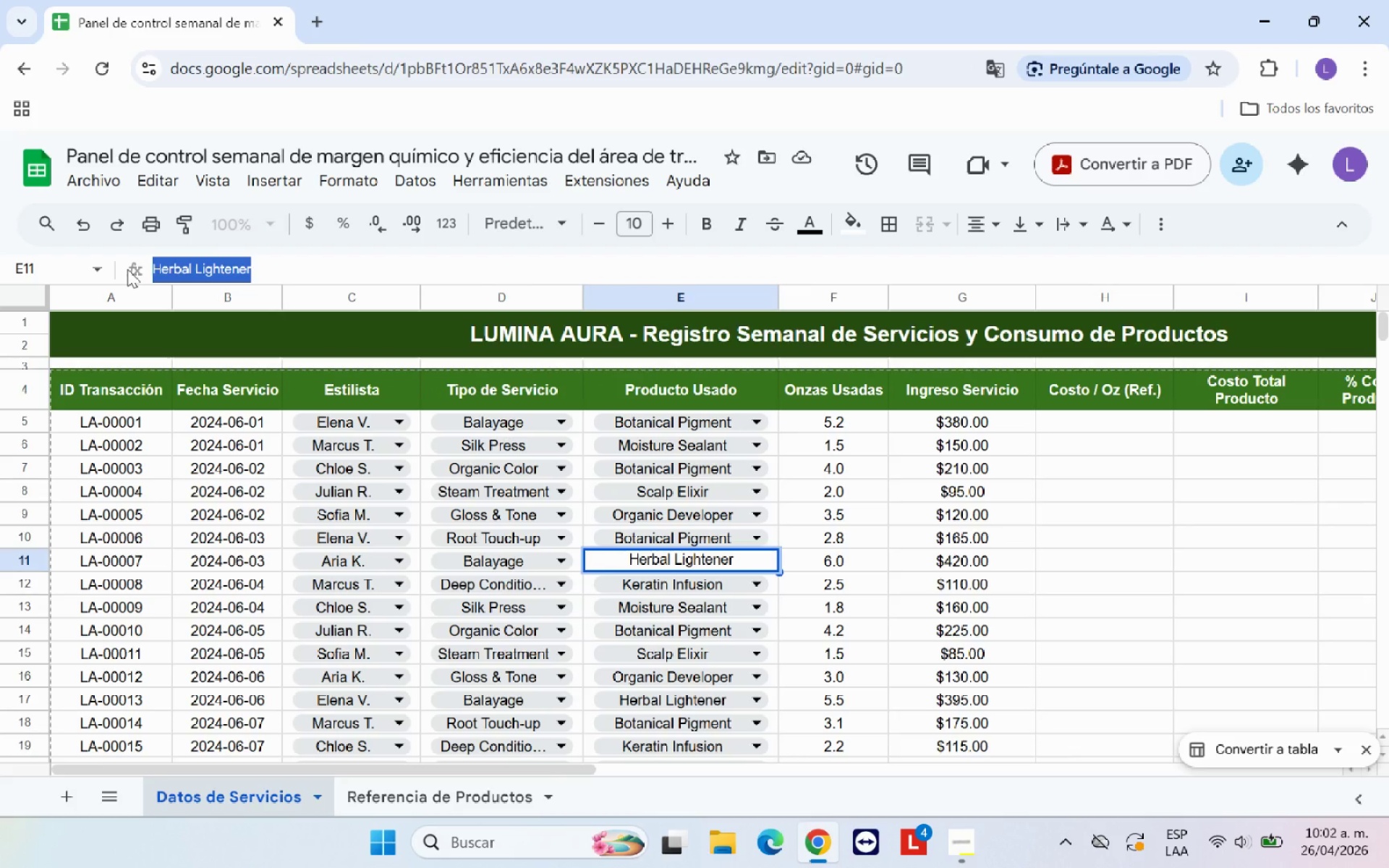 
key(Control+C)
 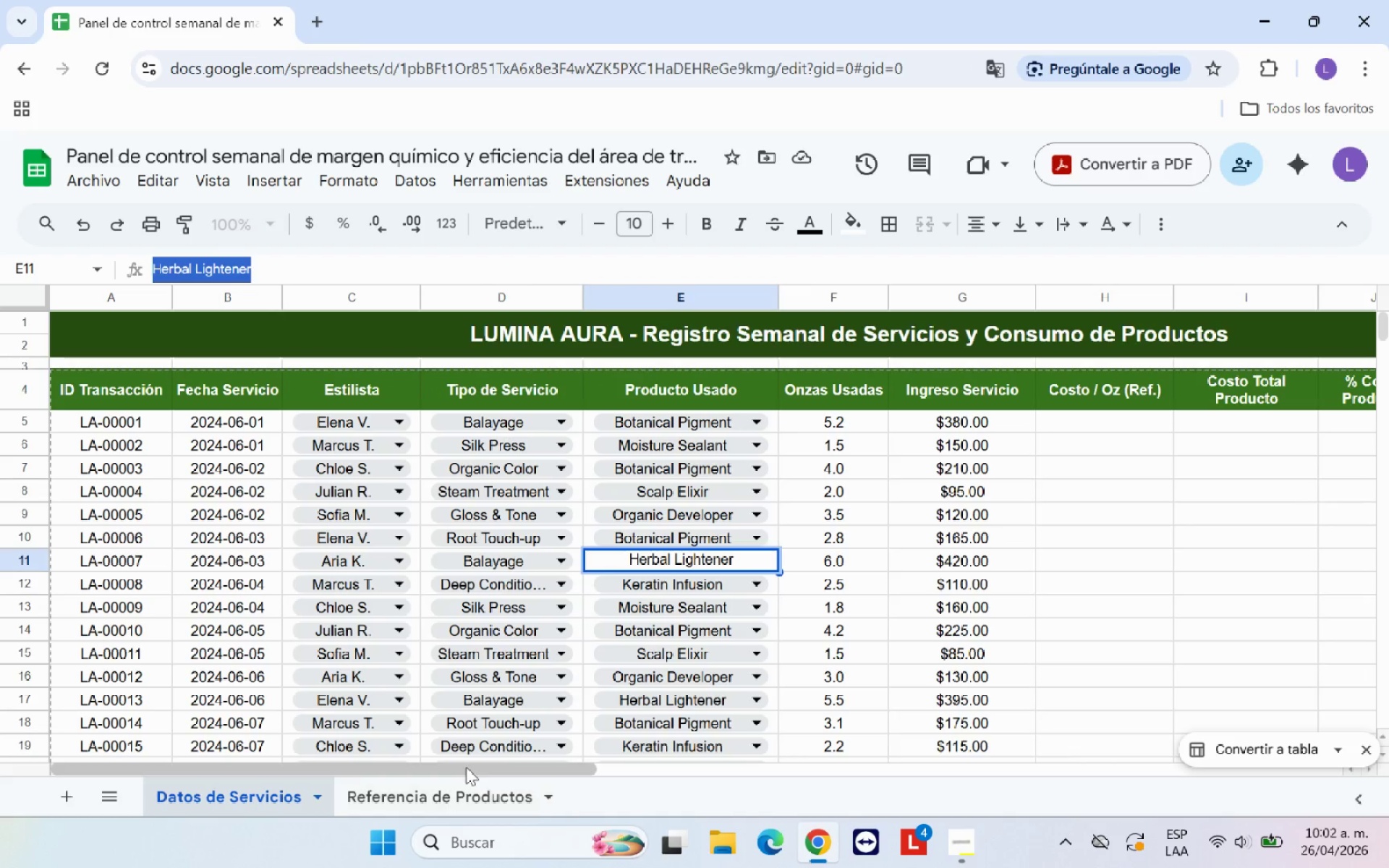 
key(Enter)
 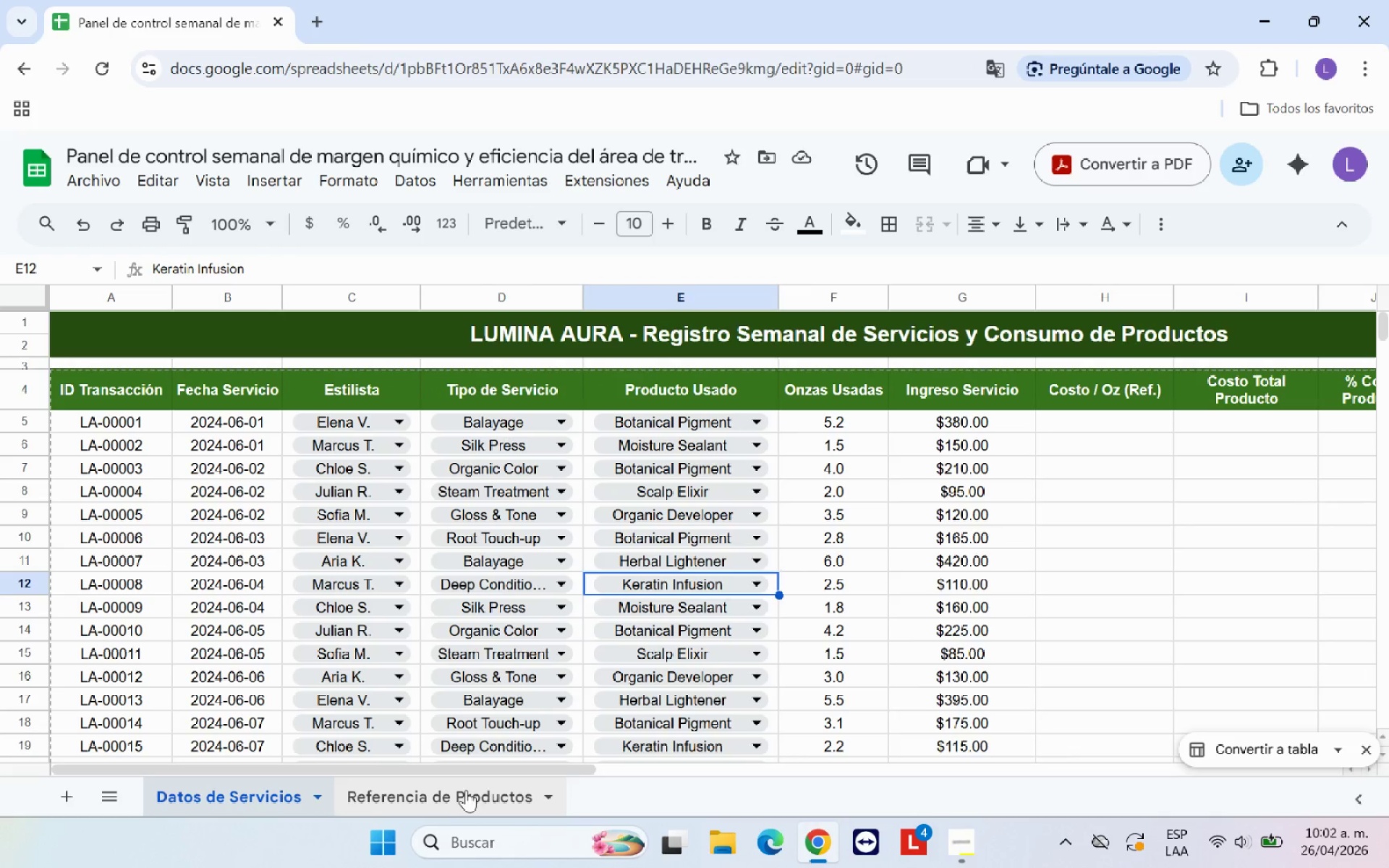 
left_click([467, 794])
 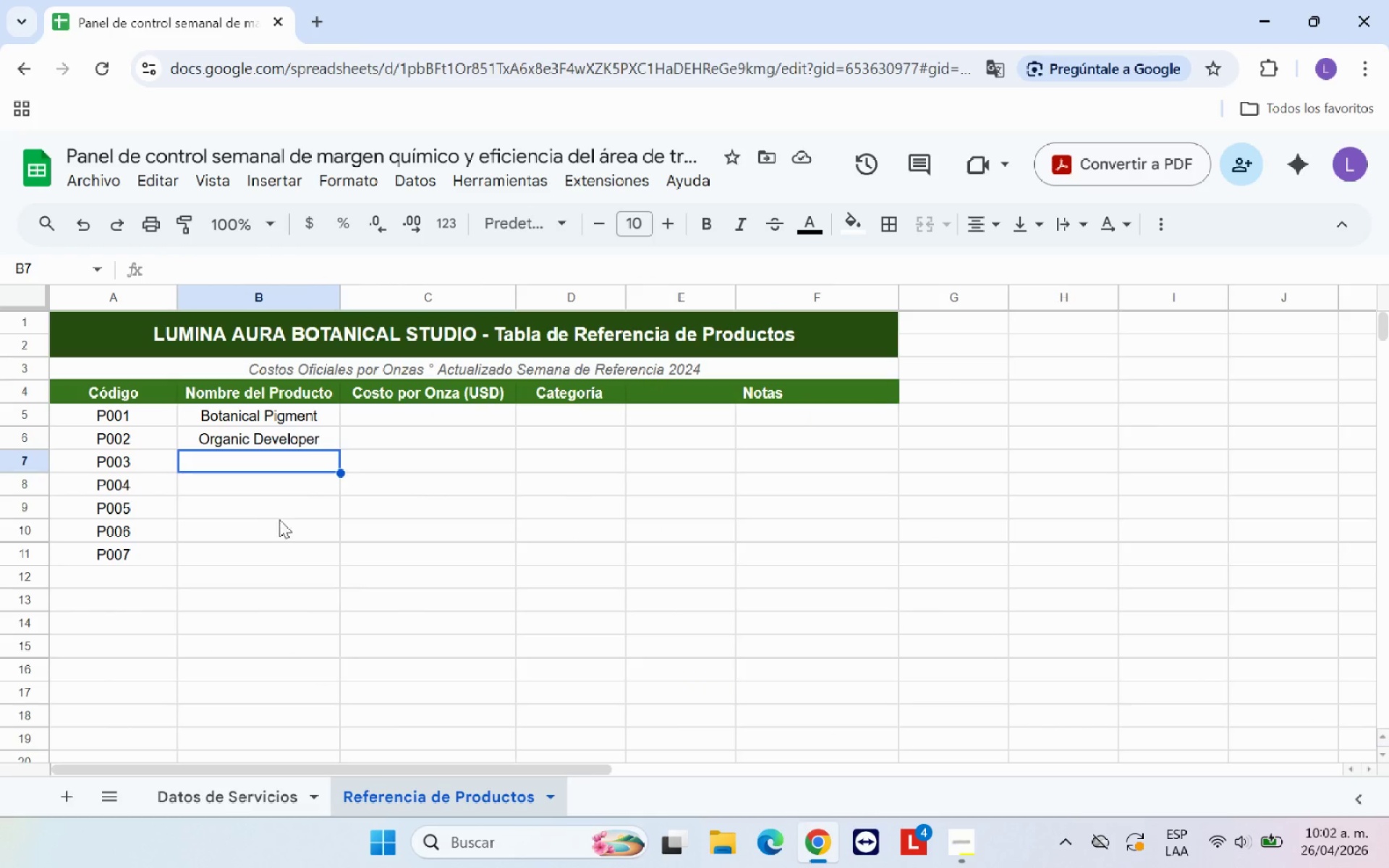 
key(Control+V)
 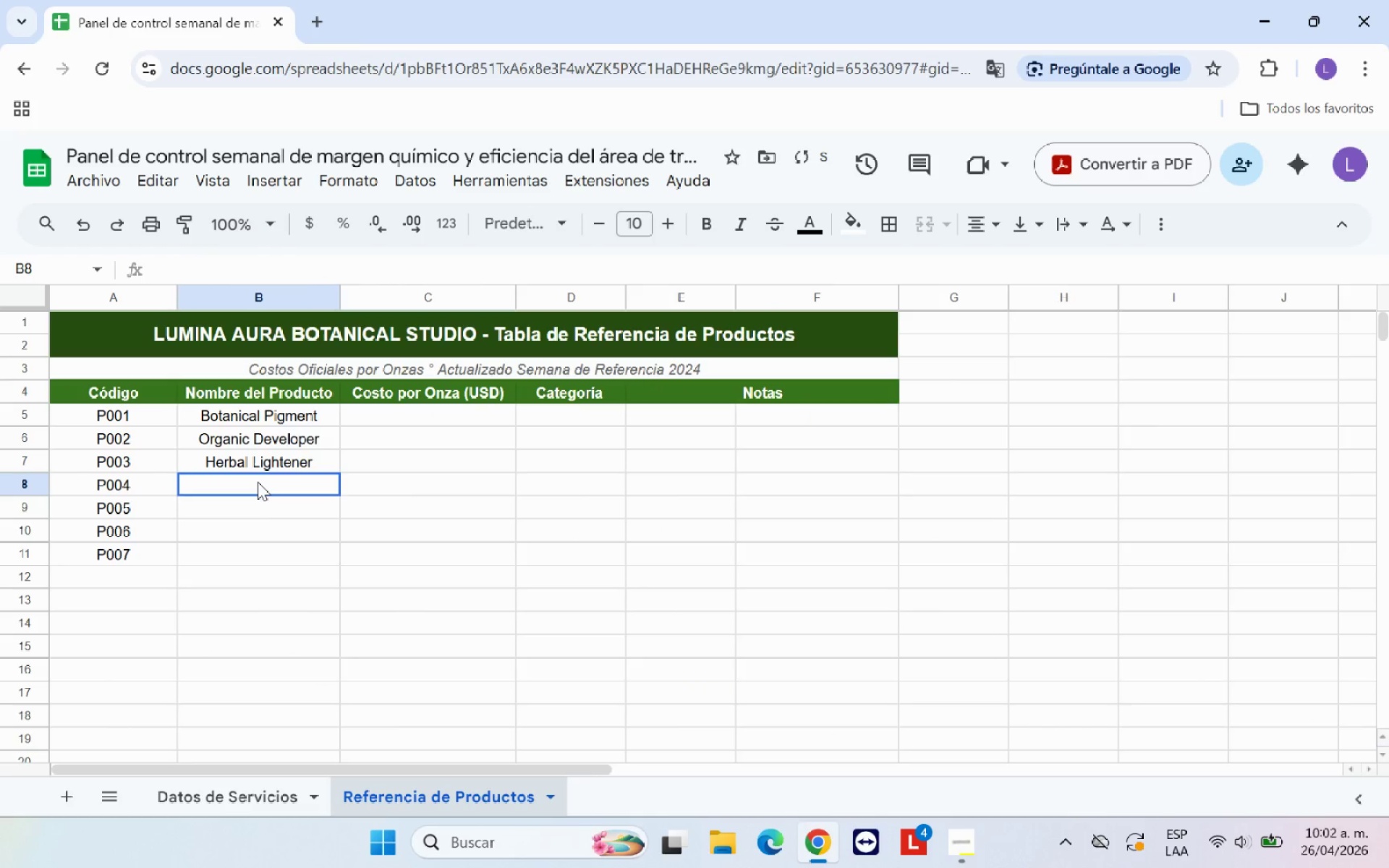 
double_click([258, 482])
 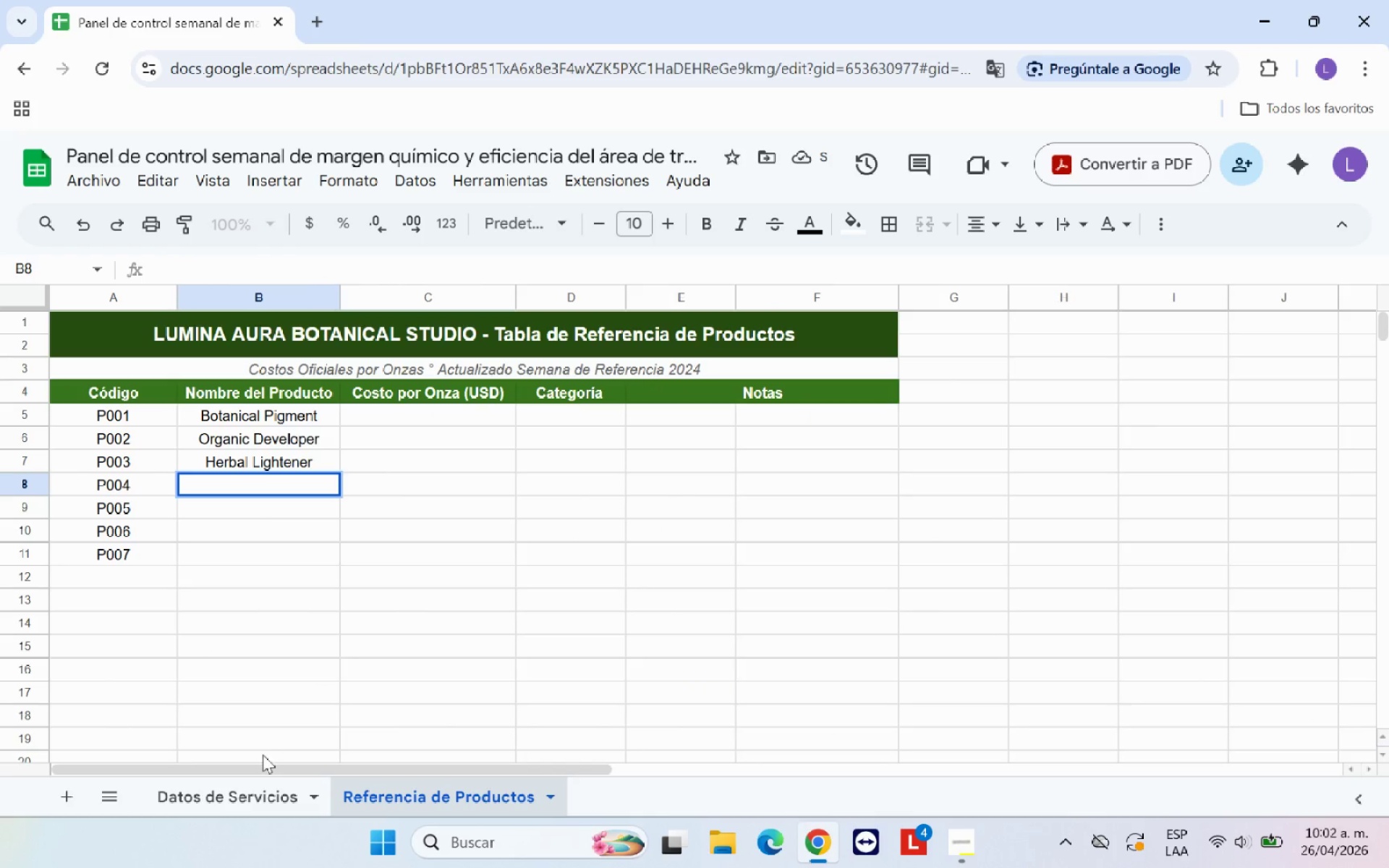 
left_click([247, 798])
 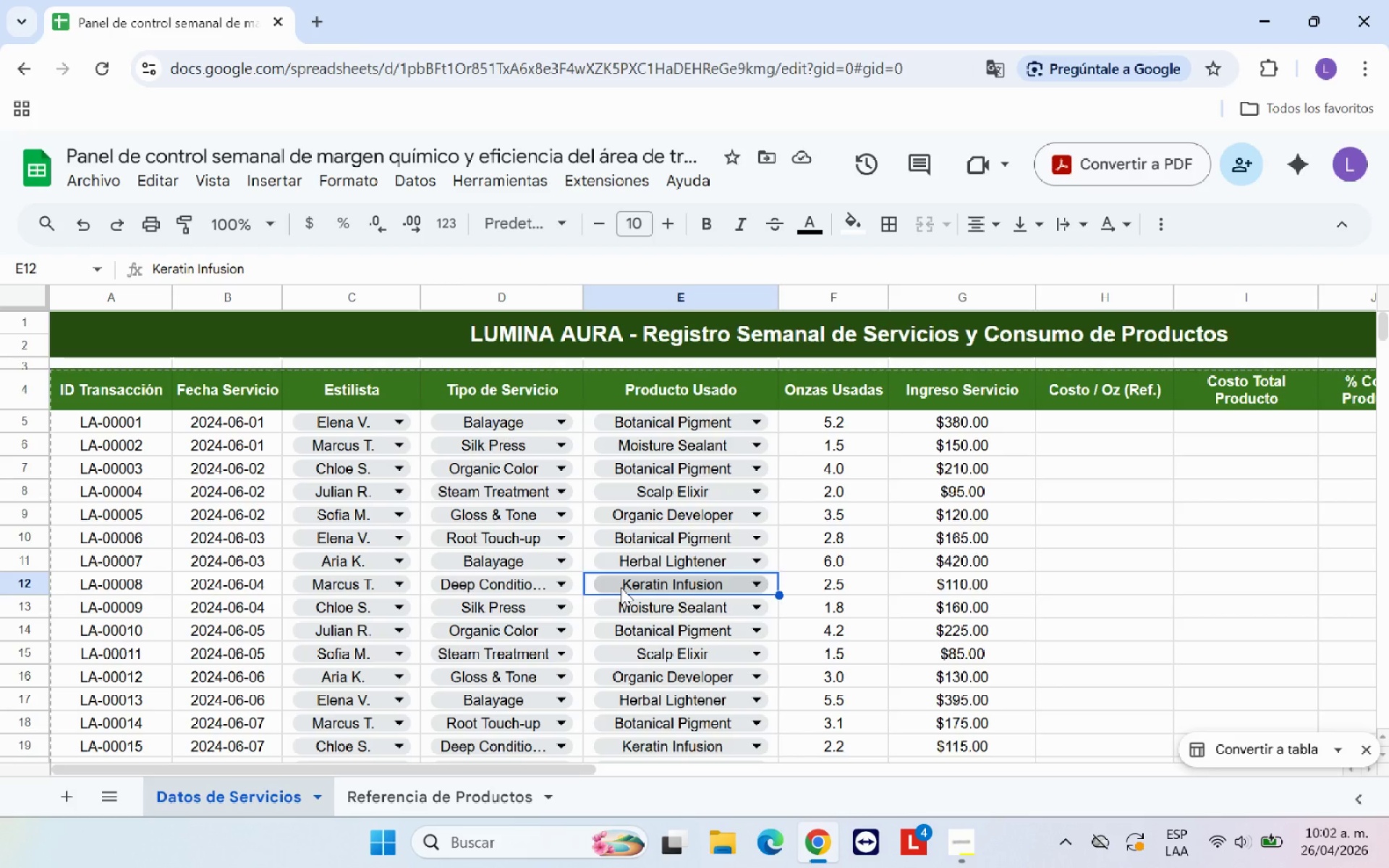 
left_click([621, 587])
 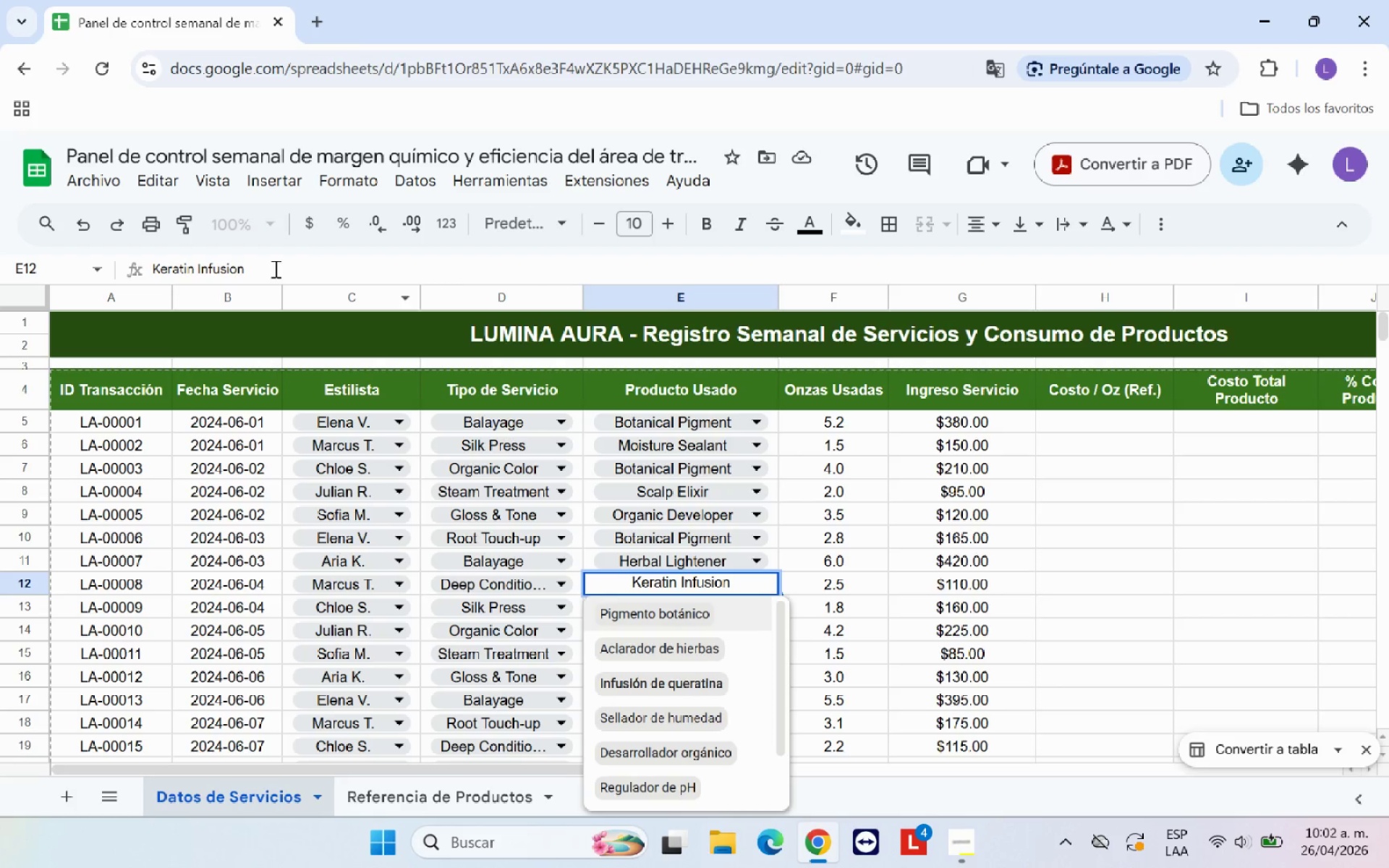 
left_click_drag(start_coordinate=[261, 273], to_coordinate=[110, 274])
 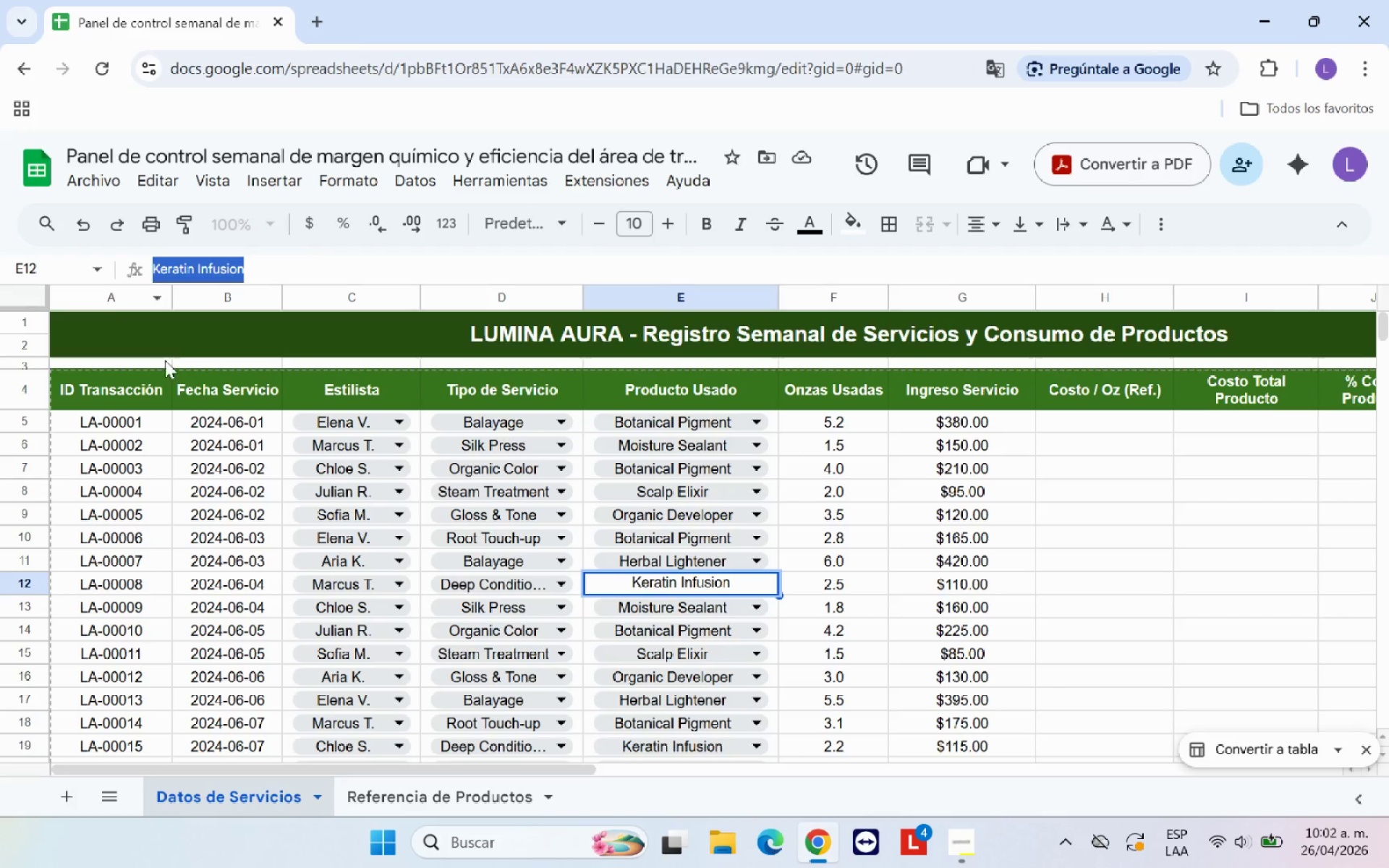 
key(Control+C)
 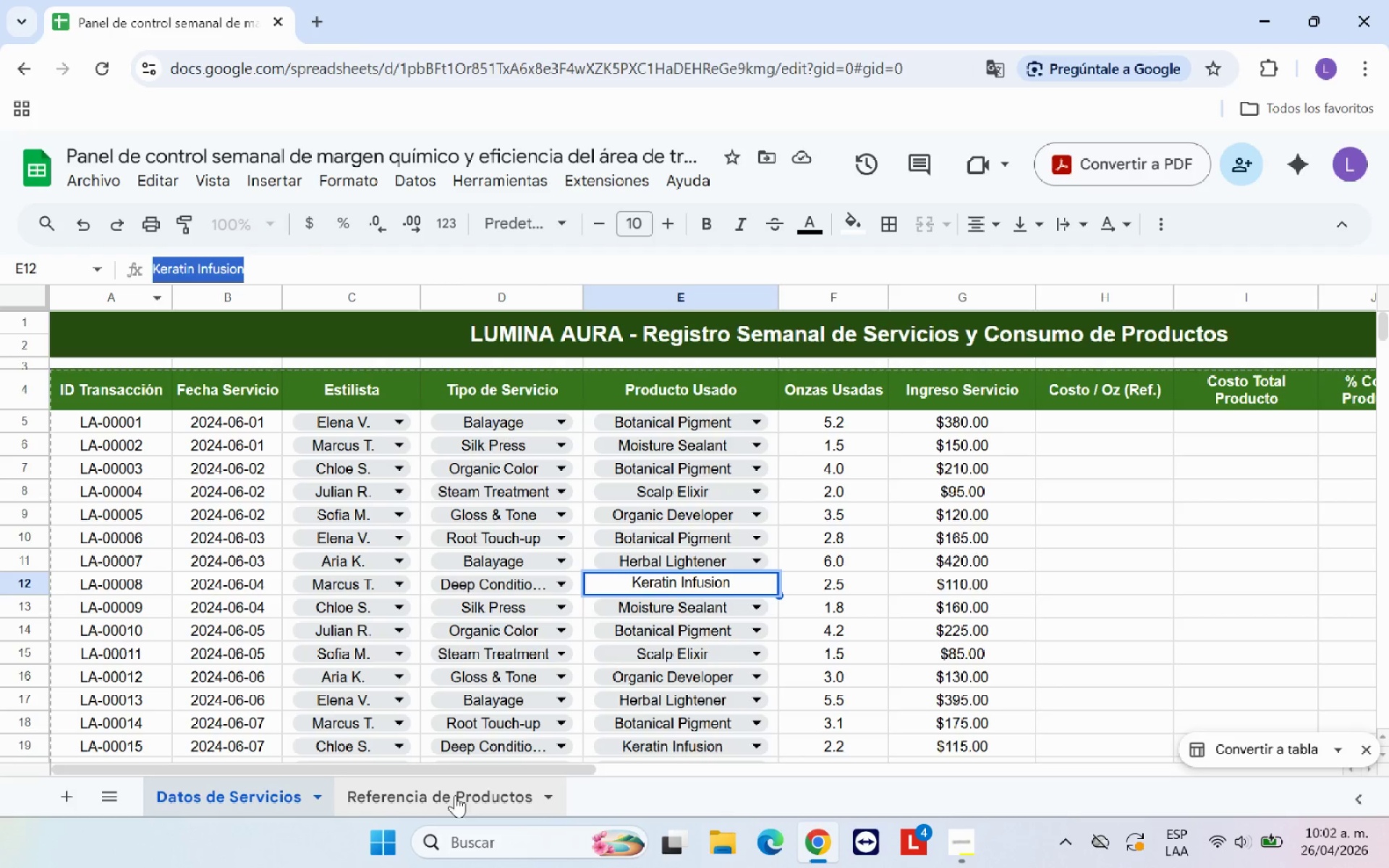 
left_click([458, 795])
 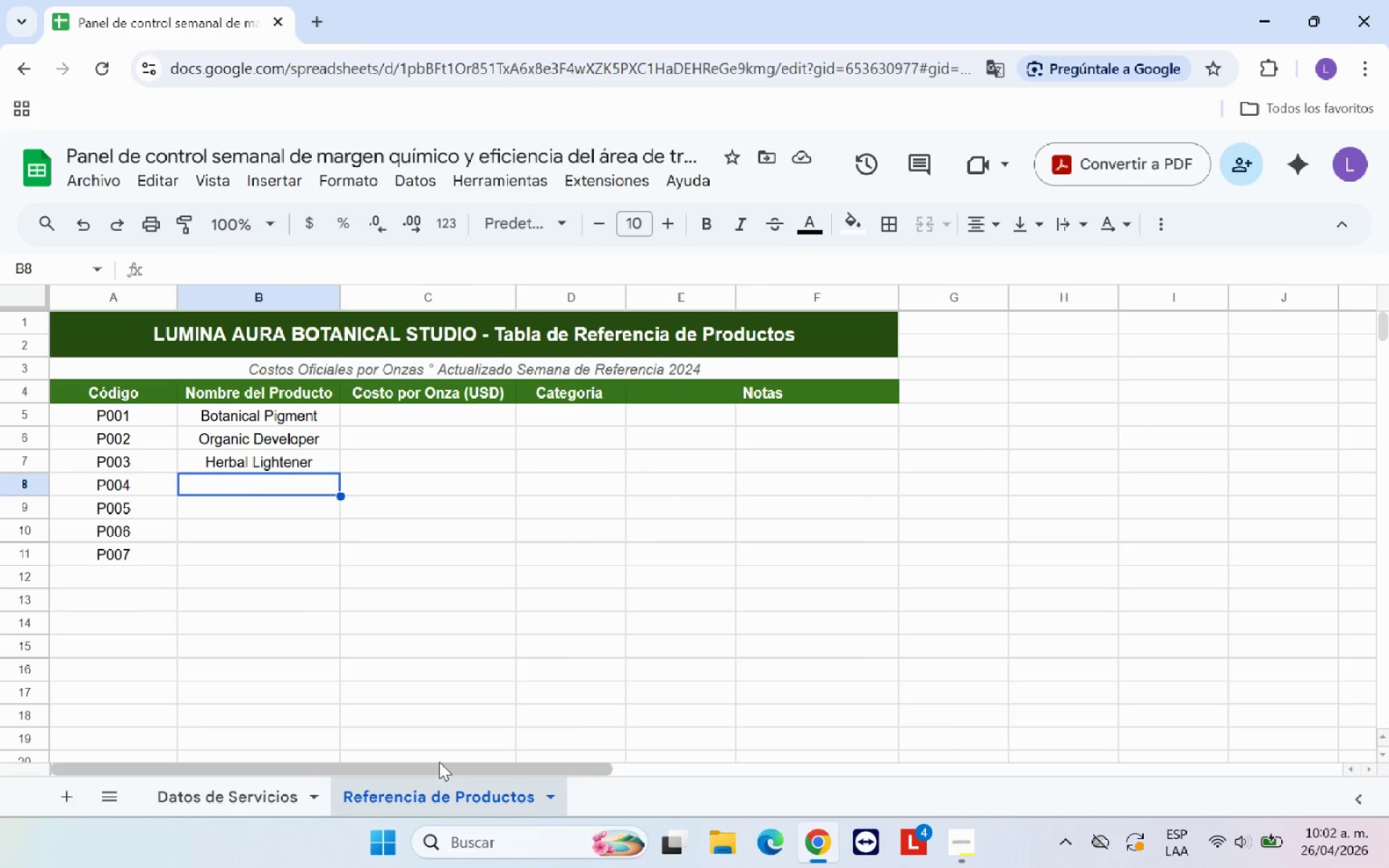 
left_click_drag(start_coordinate=[433, 749], to_coordinate=[359, 619])
 